 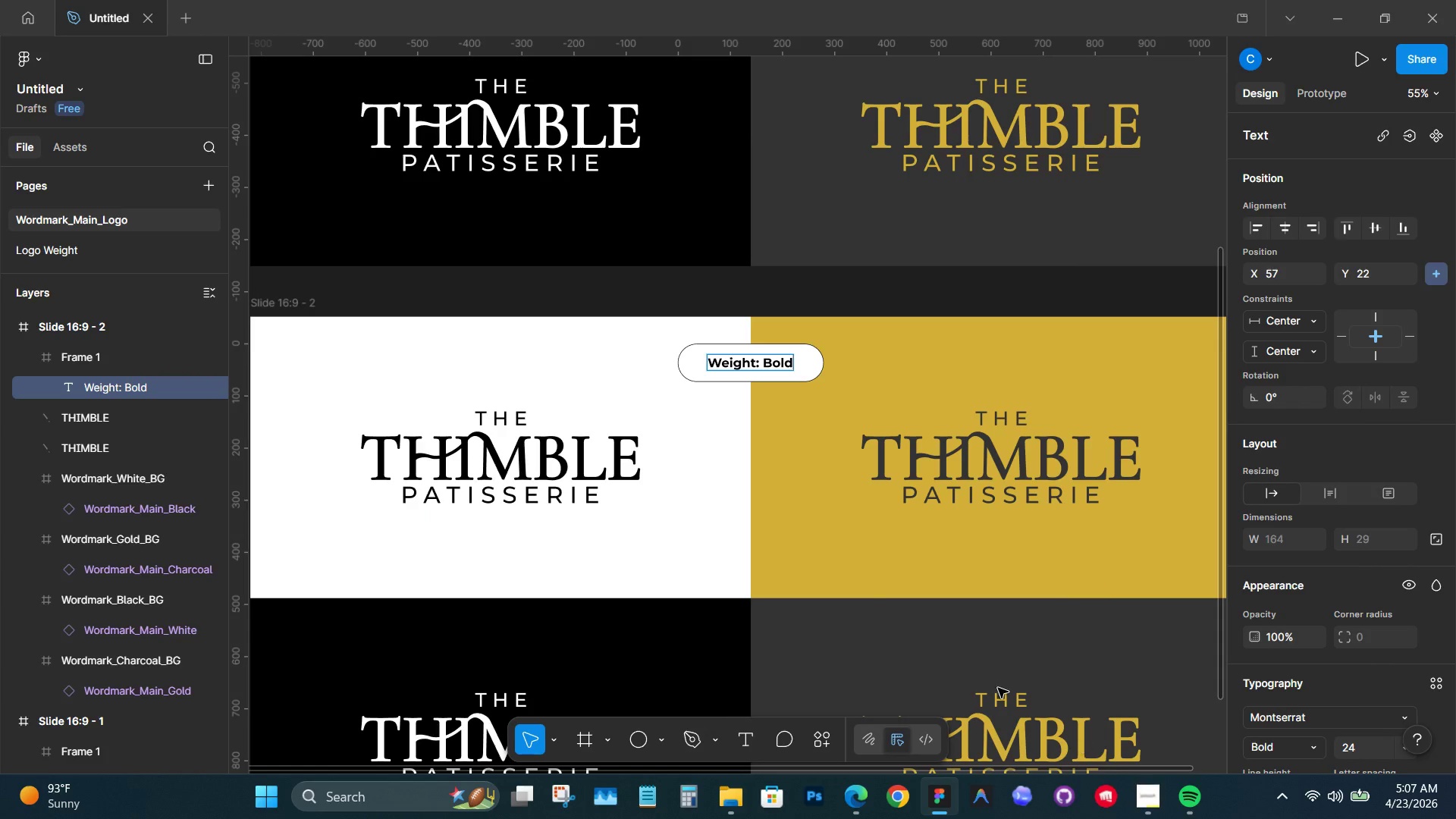 
hold_key(key=ShiftLeft, duration=0.66)
 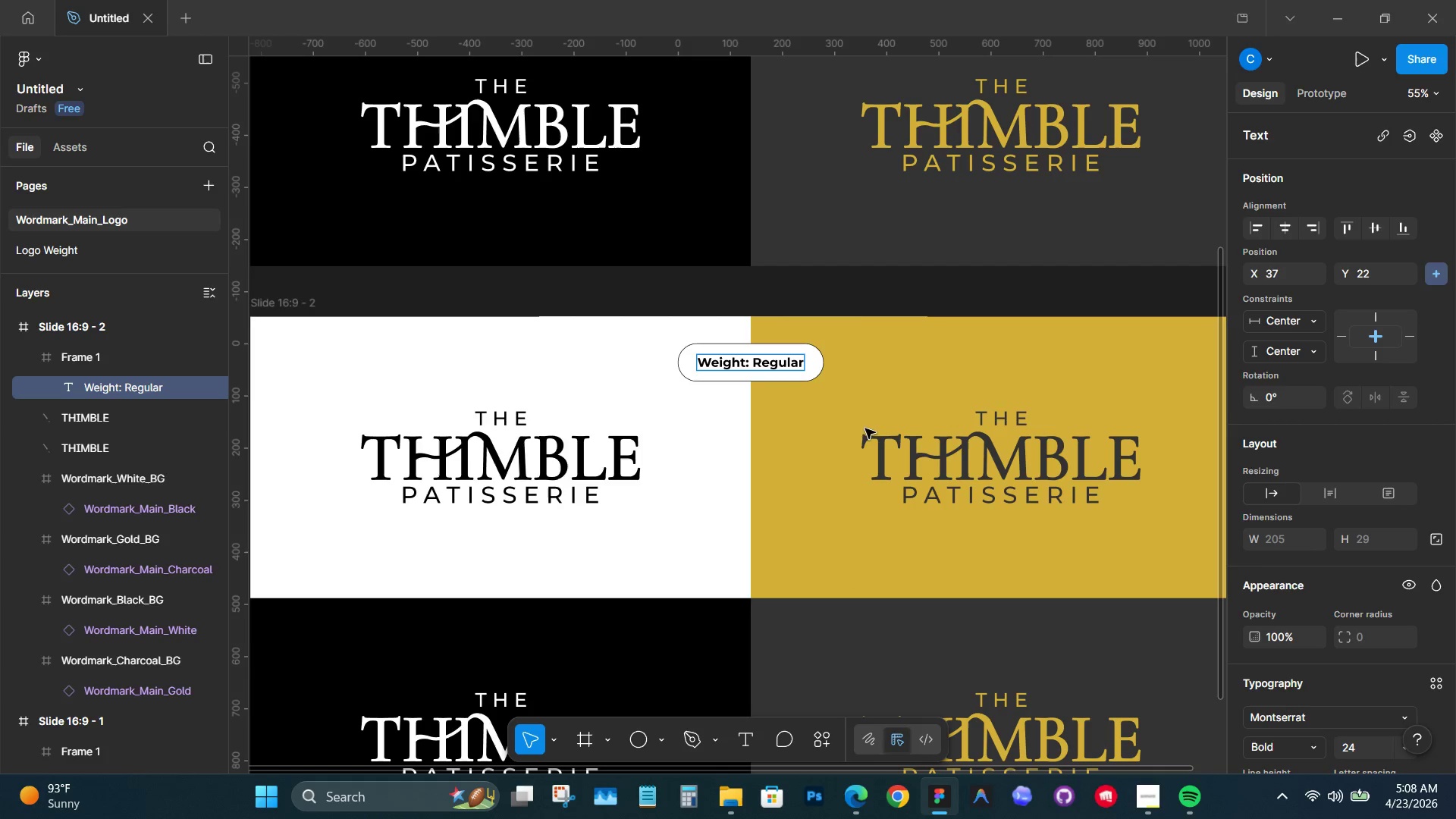 
wait(6.81)
 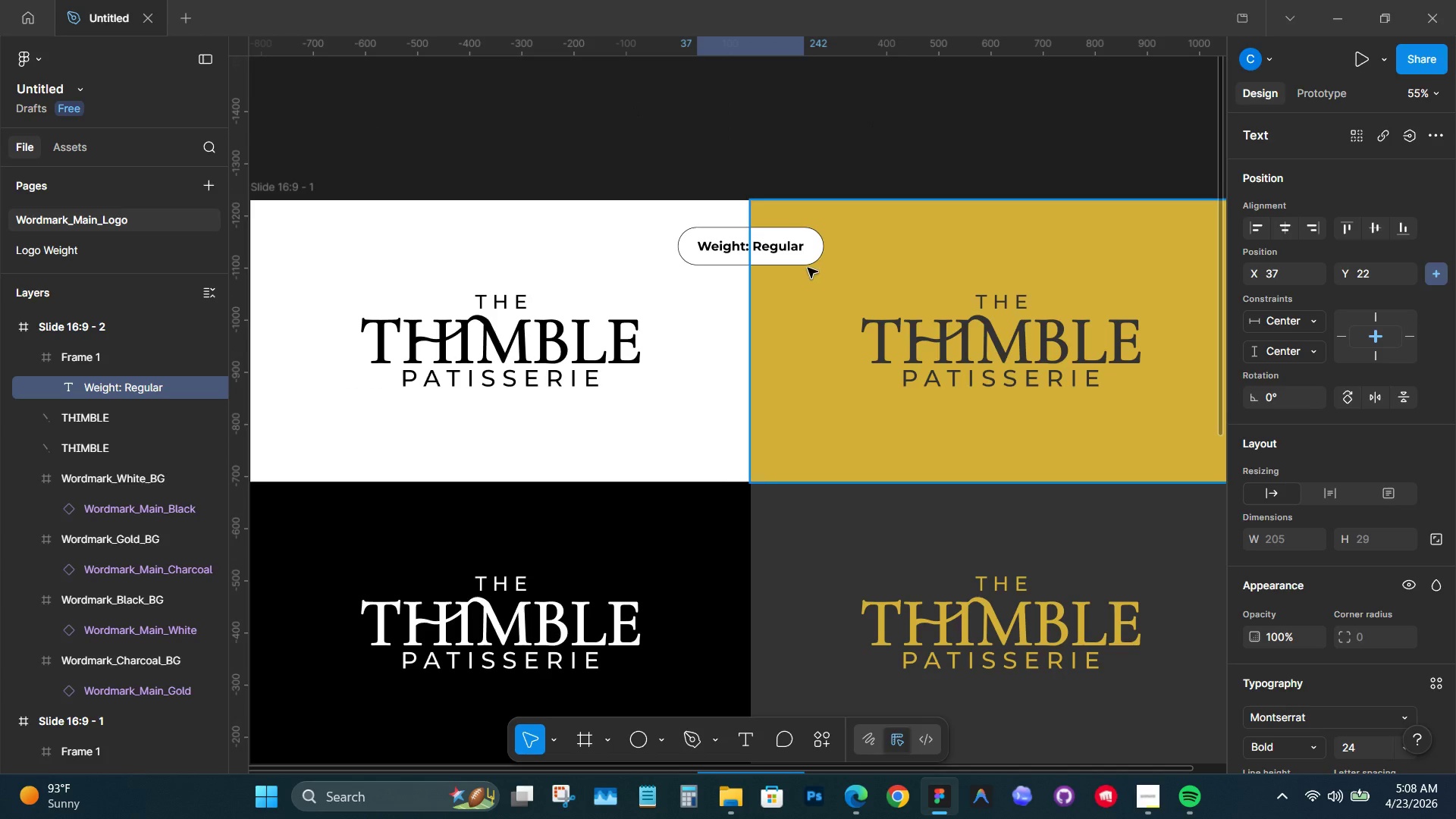 
hold_key(key=ControlLeft, duration=0.62)
 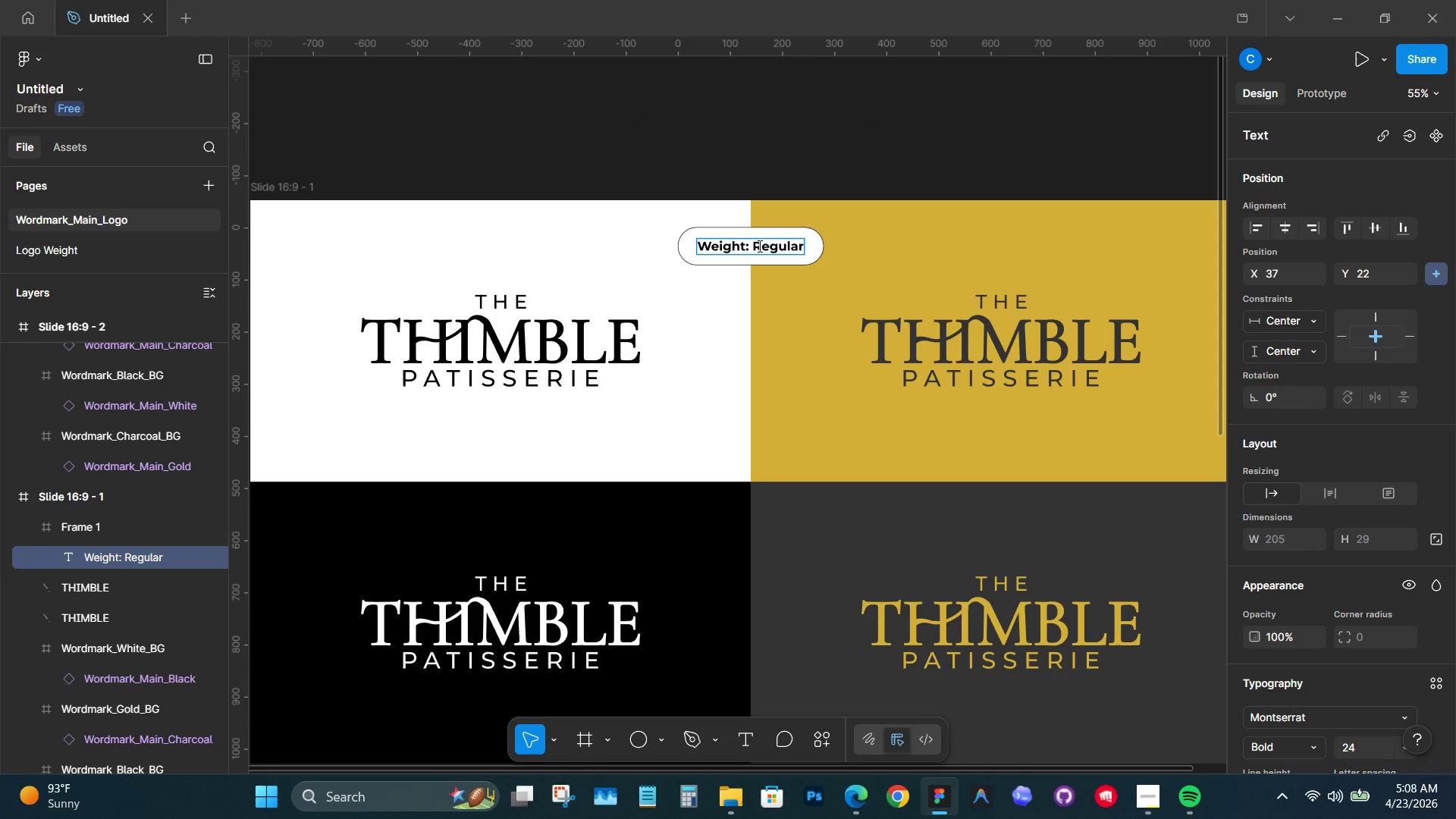 
scroll: coordinate [836, 304], scroll_direction: up, amount: 8.0
 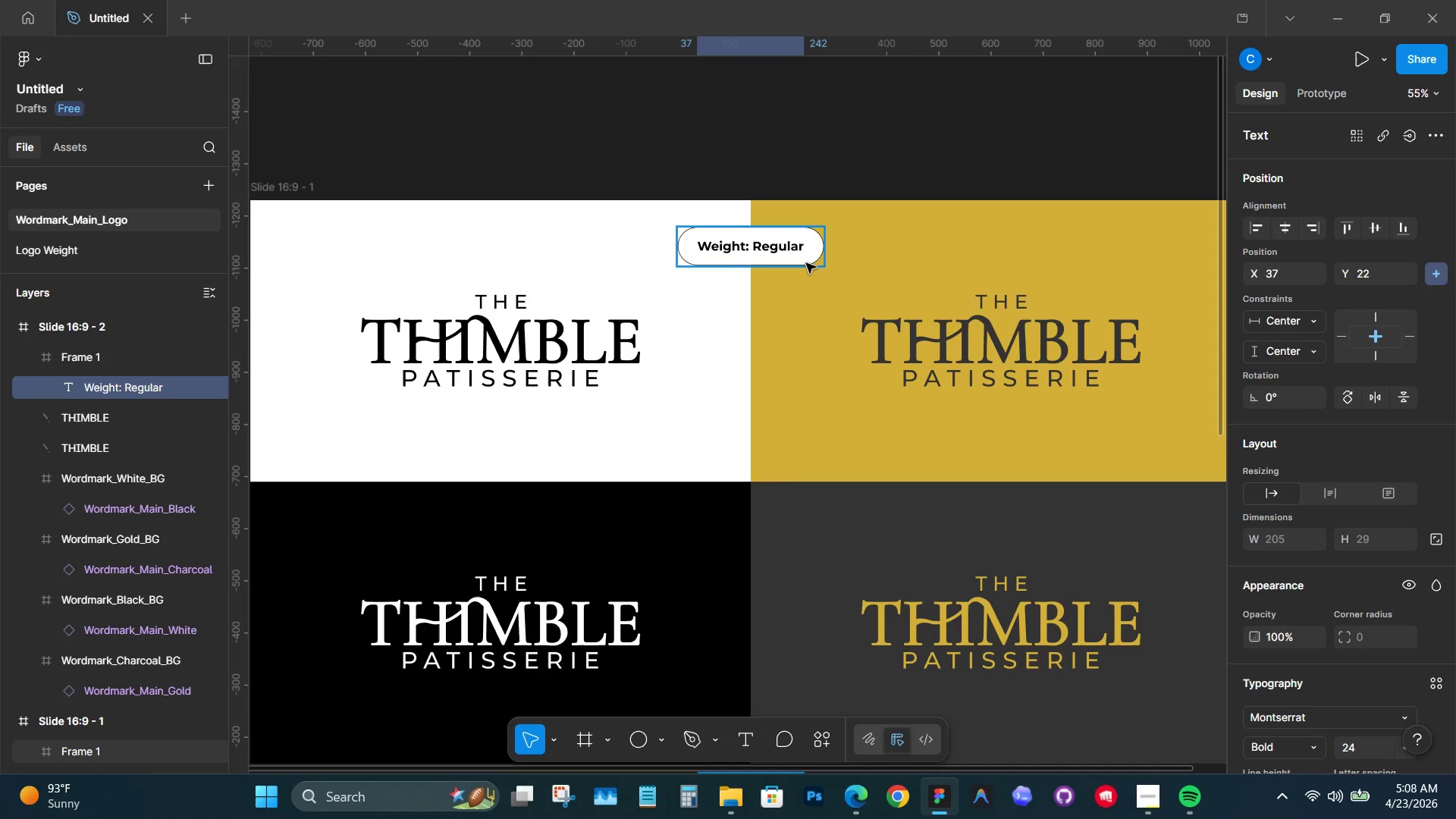 
left_click_drag(start_coordinate=[755, 246], to_coordinate=[861, 239])
 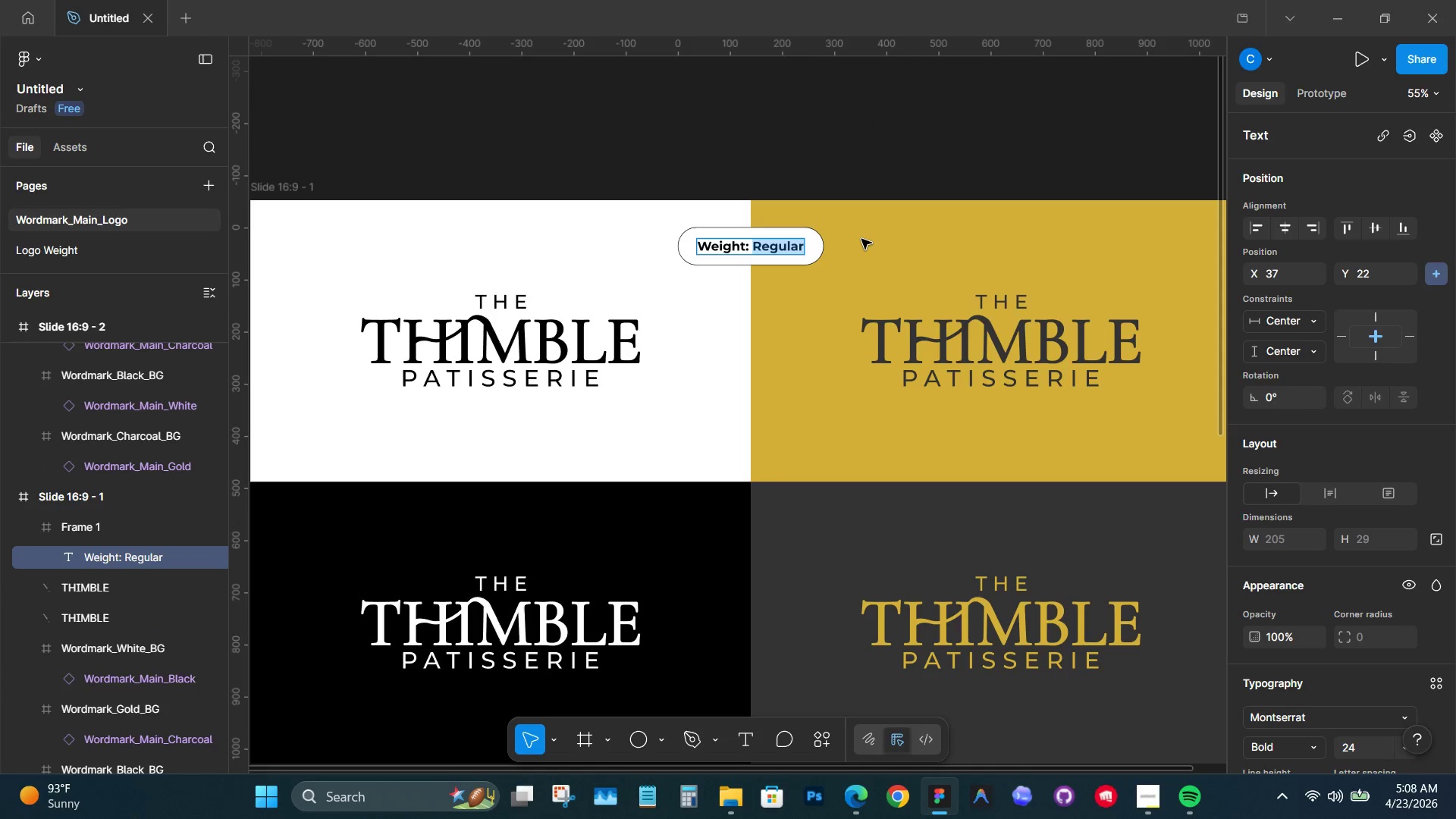 
type(Light)
 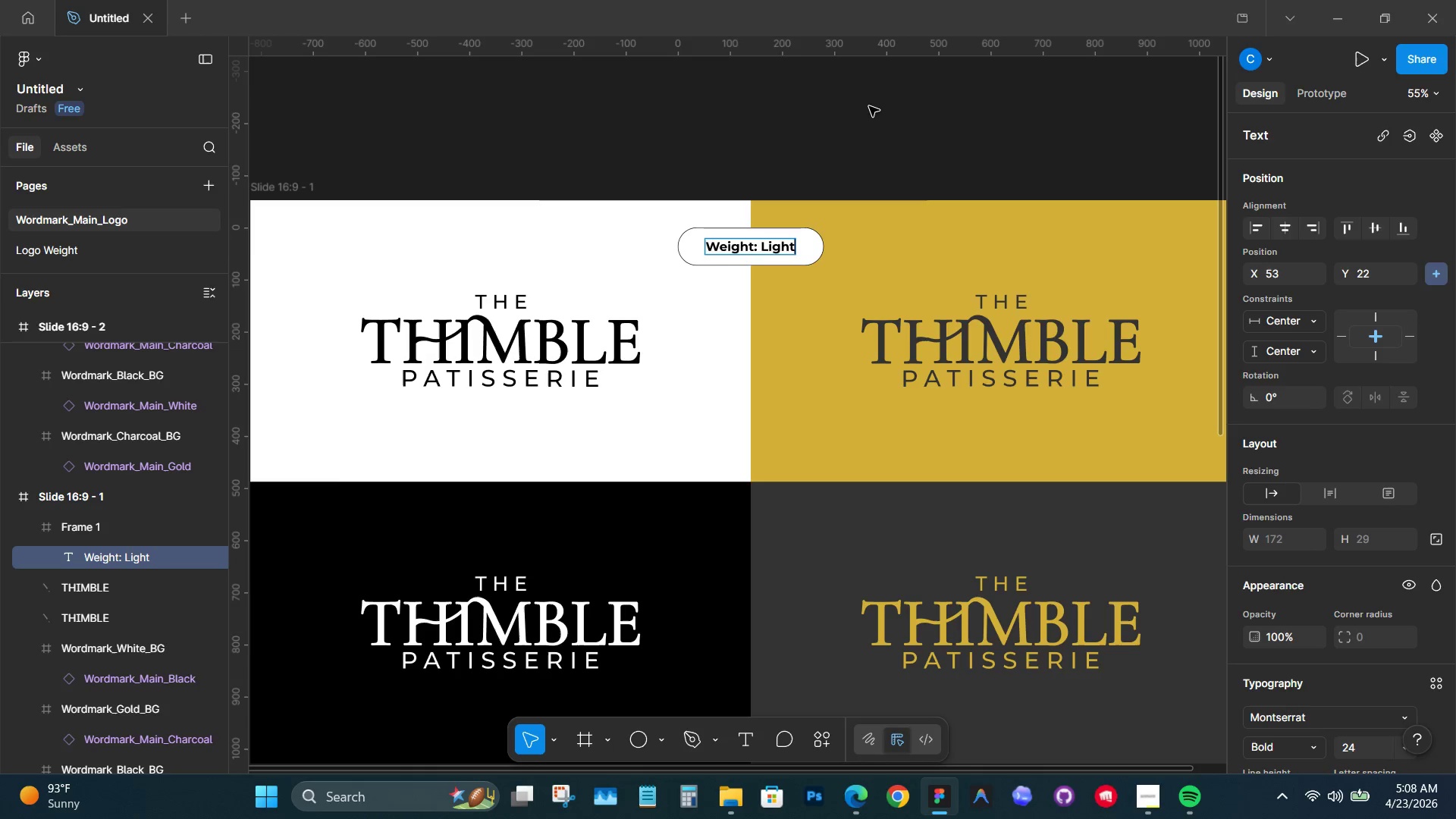 
double_click([868, 105])
 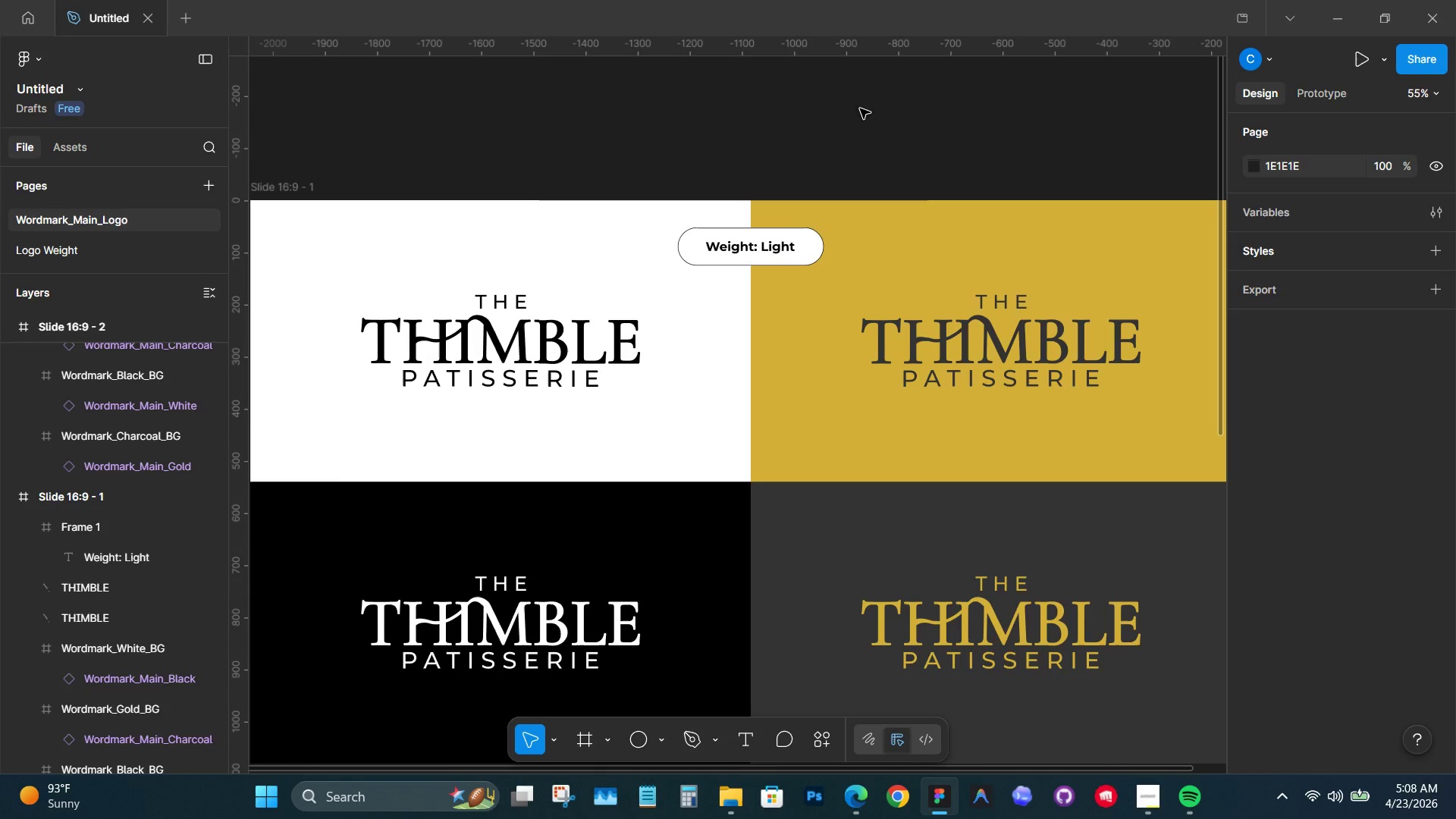 
hold_key(key=ControlLeft, duration=0.73)
scroll: coordinate [825, 301], scroll_direction: down, amount: 7.0
 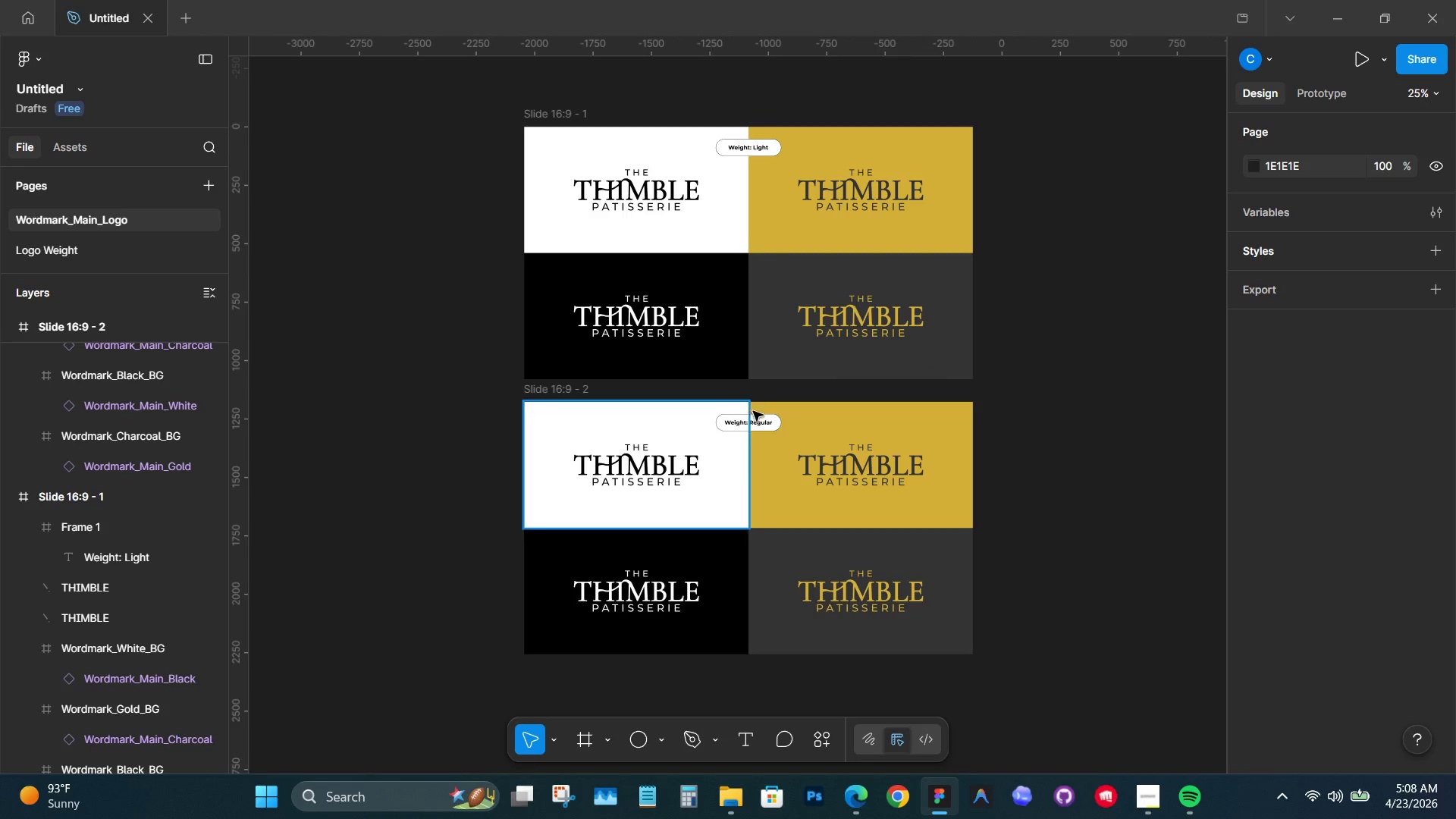 
hold_key(key=ControlLeft, duration=0.83)
scroll: coordinate [747, 421], scroll_direction: down, amount: 2.0
 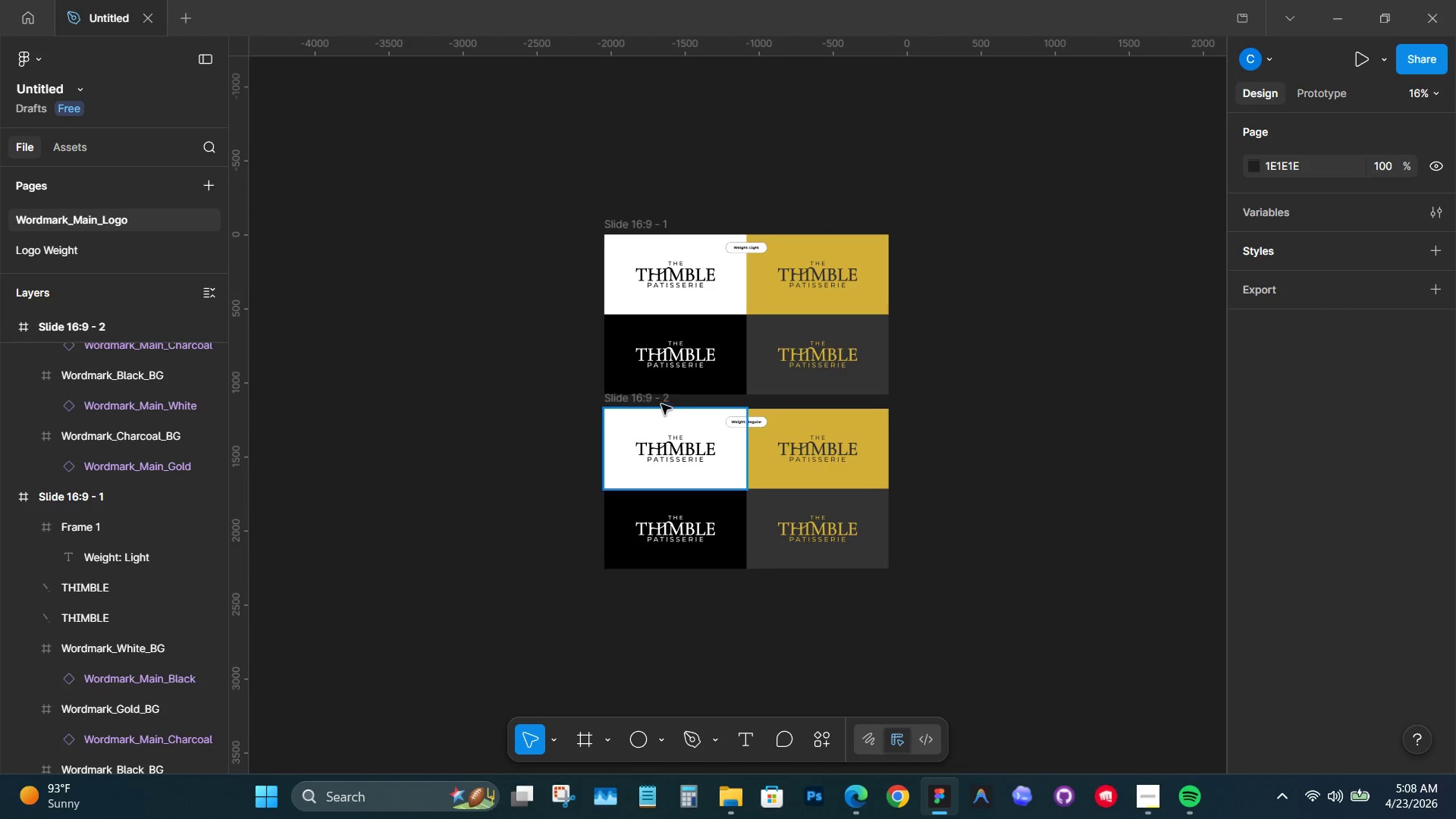 
left_click([661, 403])
 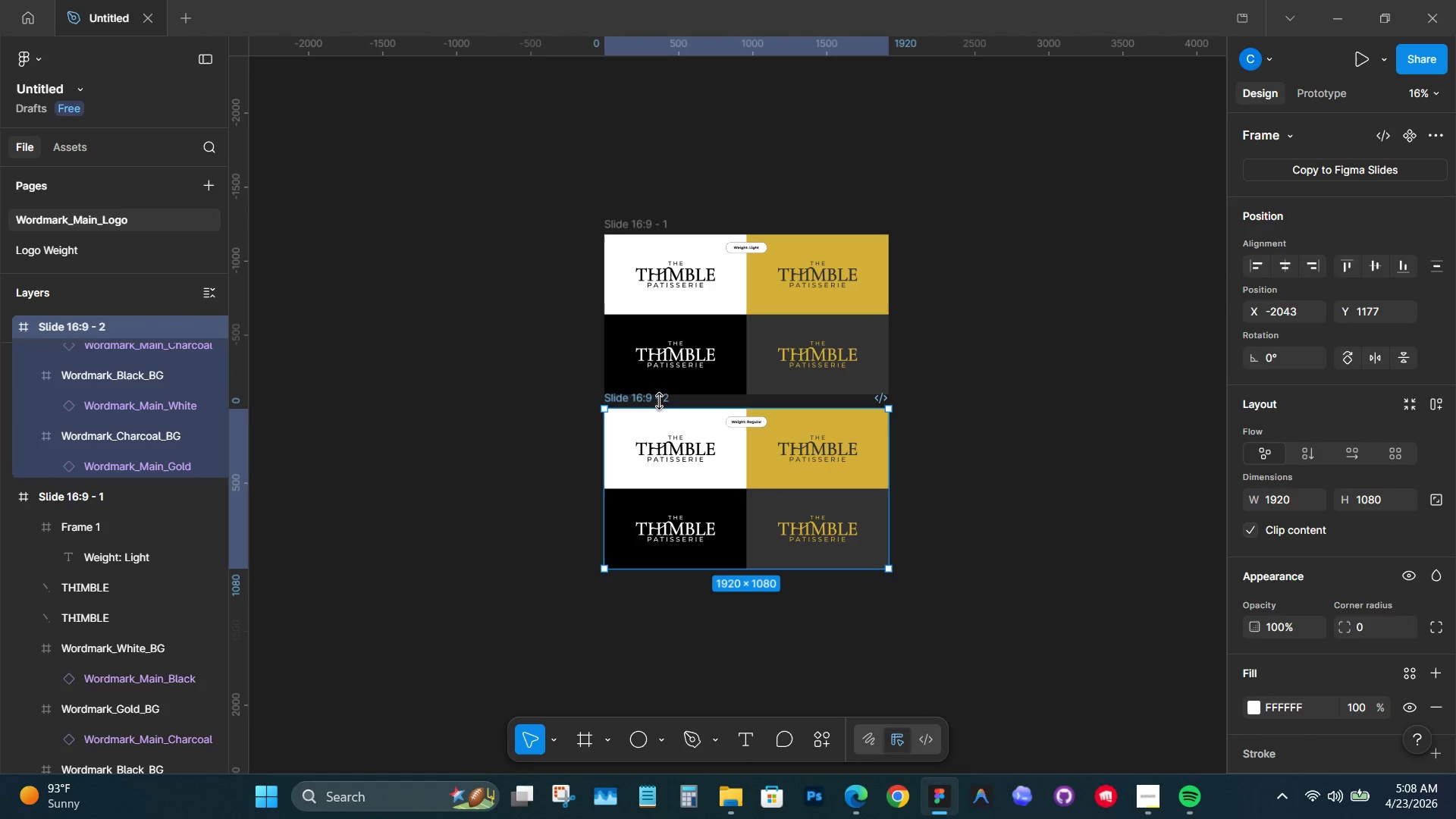 
hold_key(key=AltLeft, duration=1.94)
left_click_drag(start_coordinate=[661, 396], to_coordinate=[669, 570])
 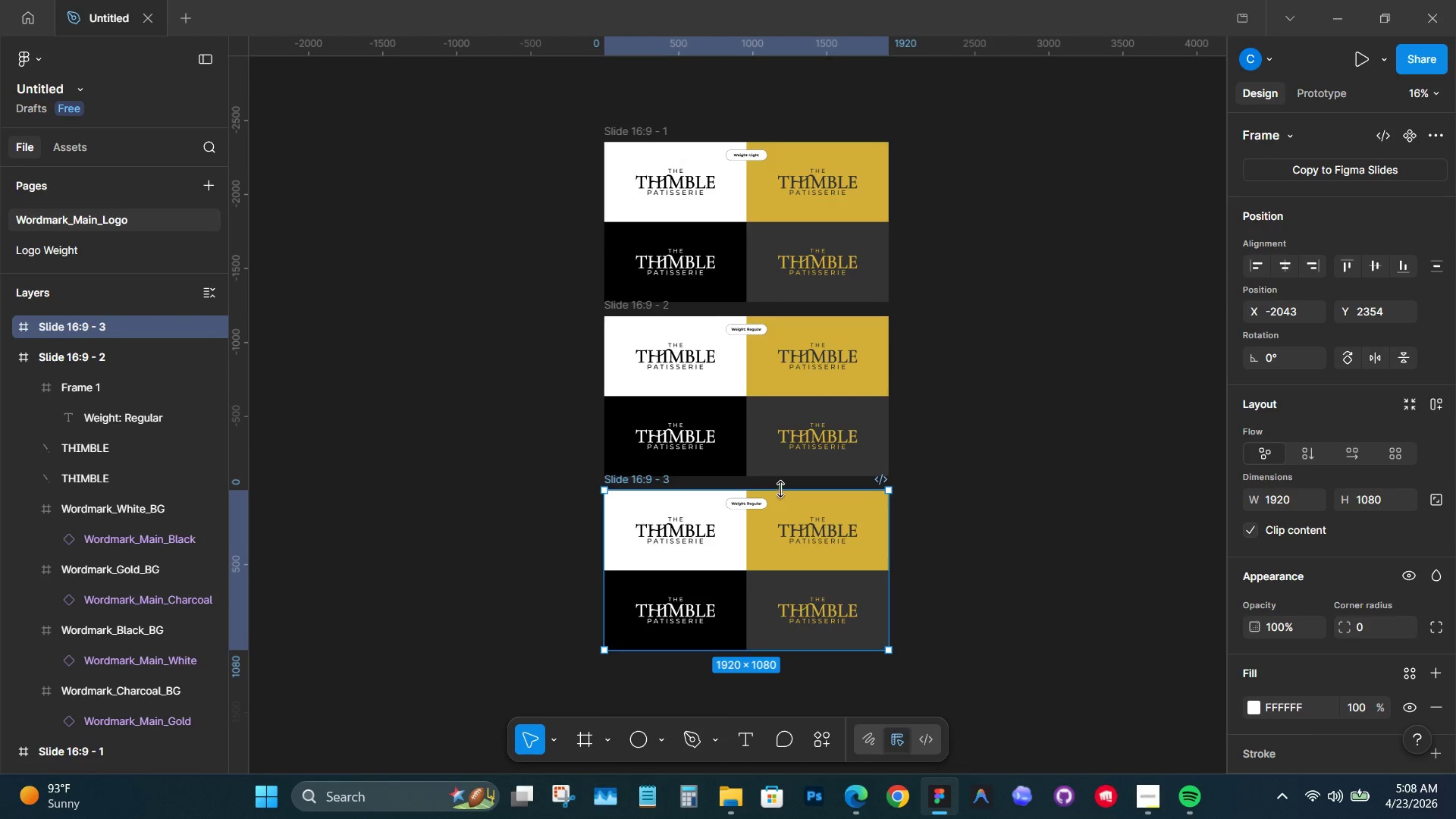 
hold_key(key=ShiftLeft, duration=1.0)
 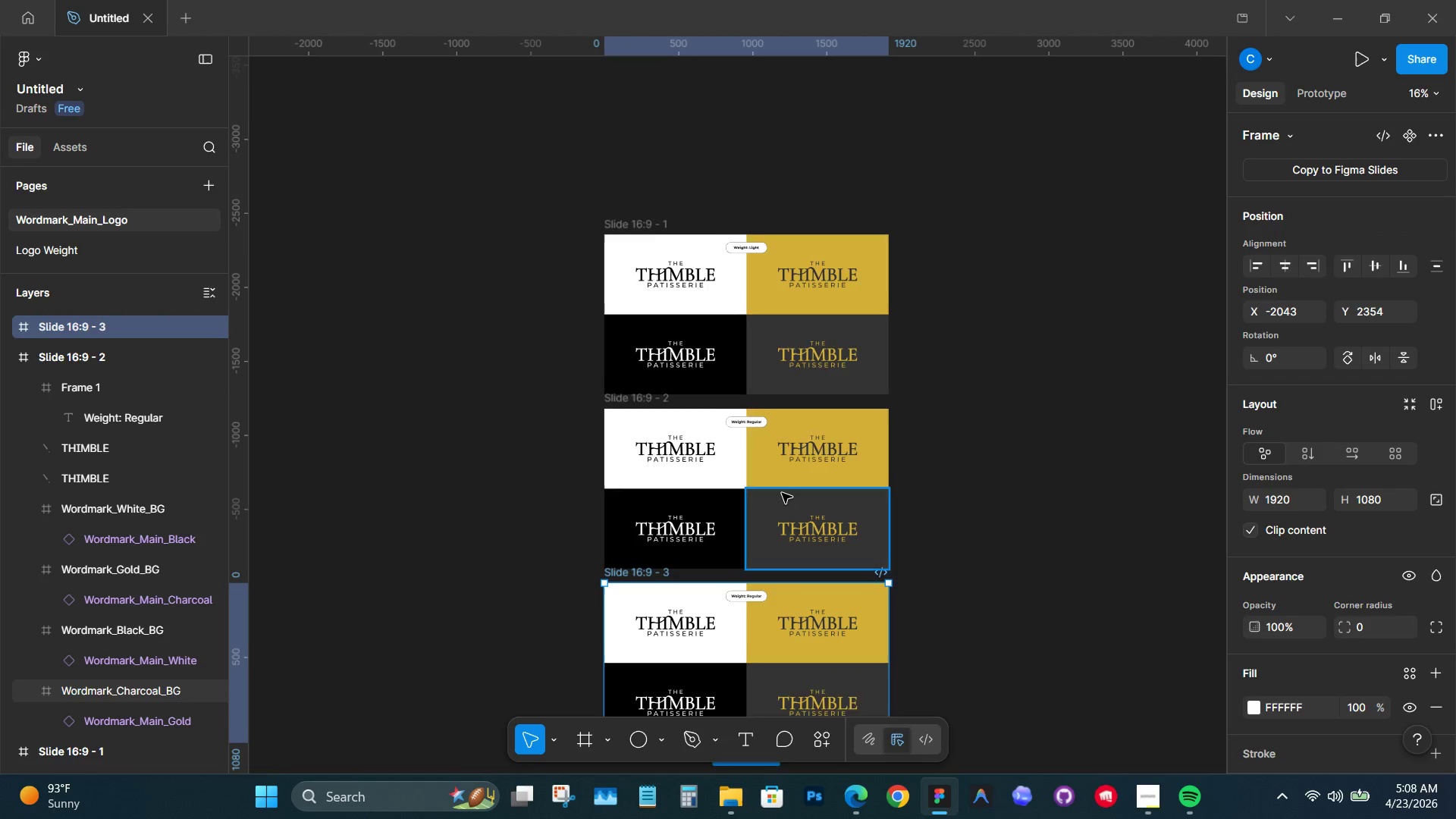 
hold_key(key=ControlLeft, duration=1.61)
left_click([755, 496])
 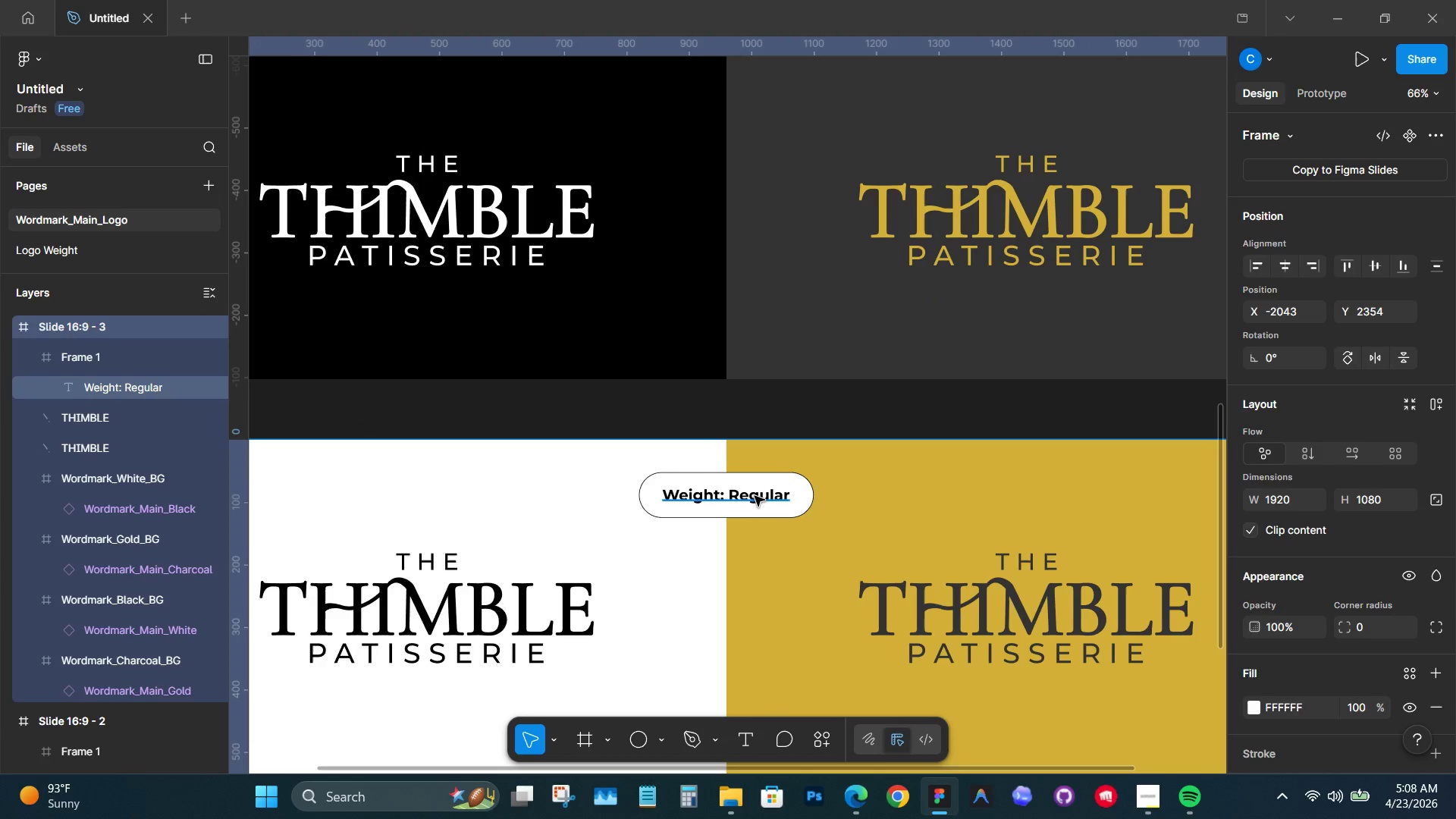 
scroll: coordinate [754, 510], scroll_direction: up, amount: 8.0
 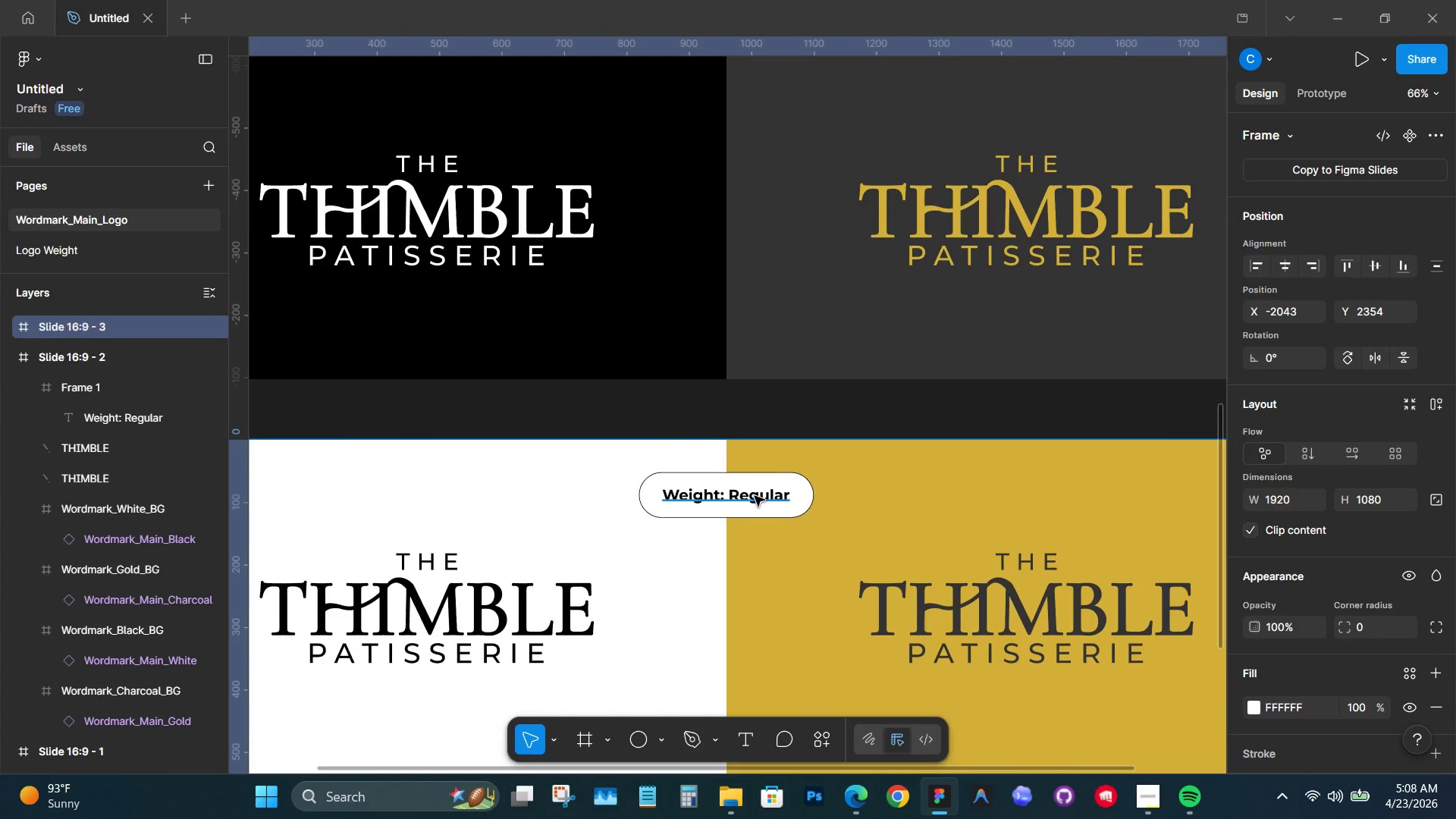 
double_click([755, 496])
 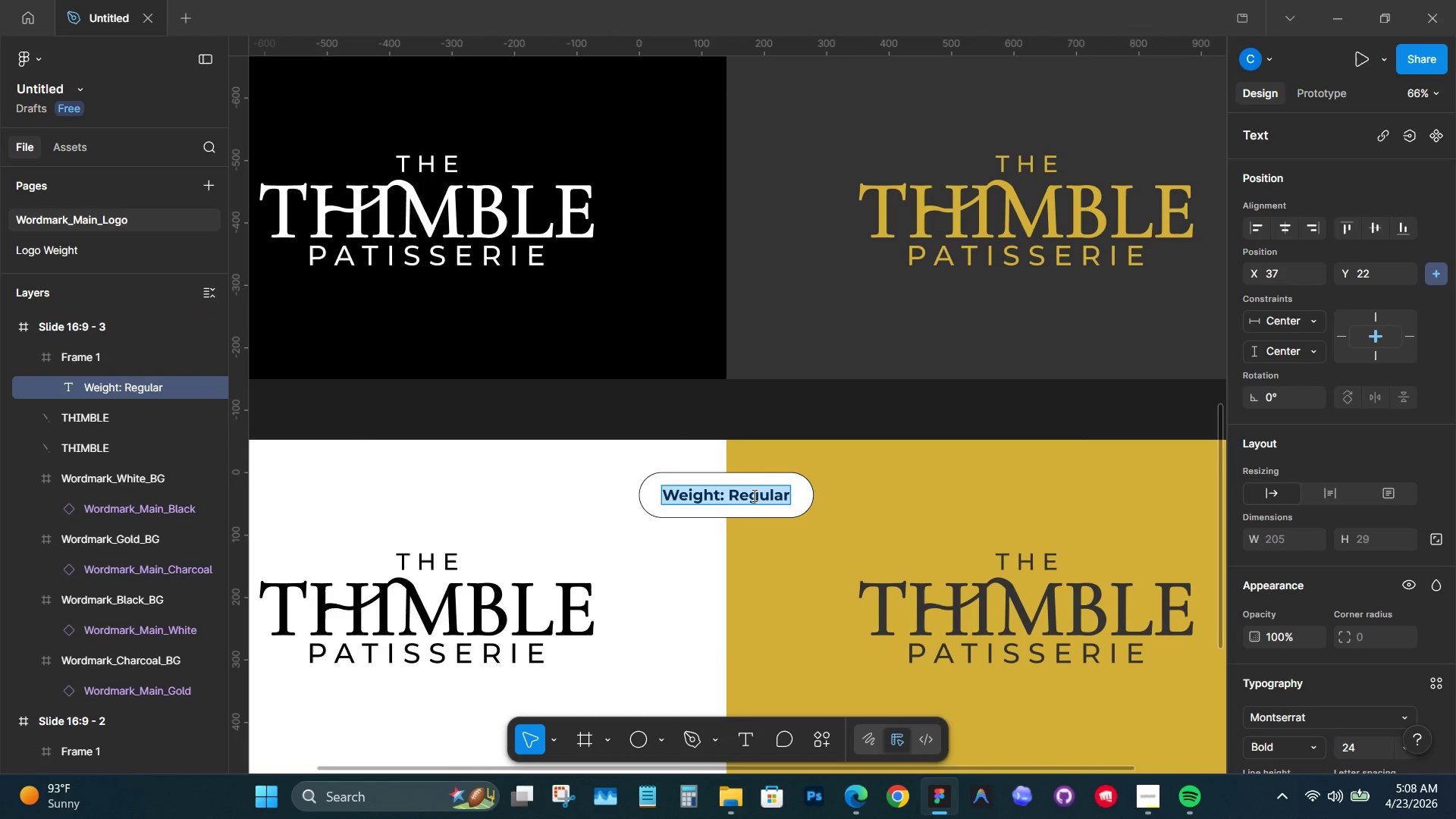 
triple_click([752, 495])
 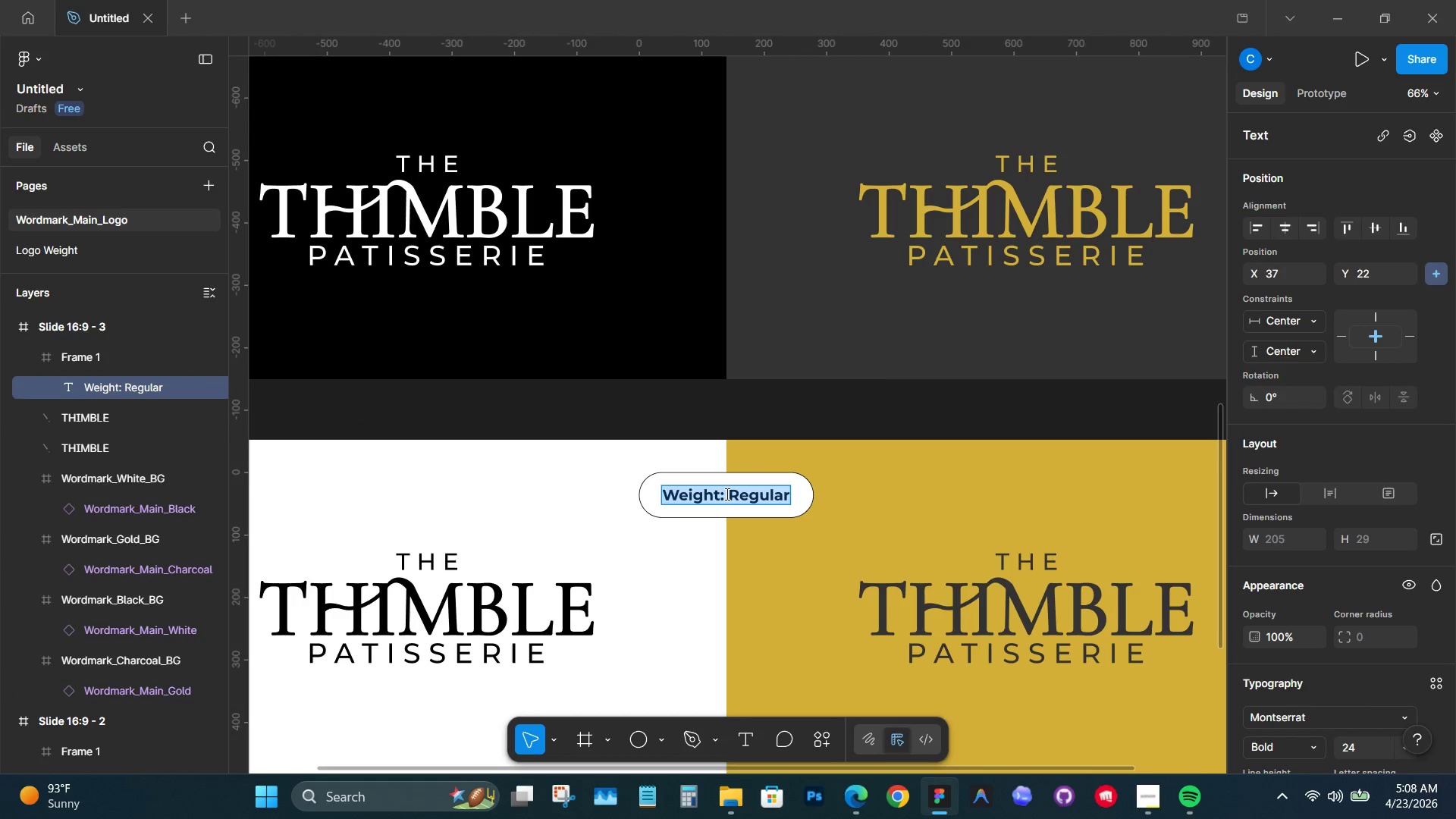 
triple_click([726, 494])
 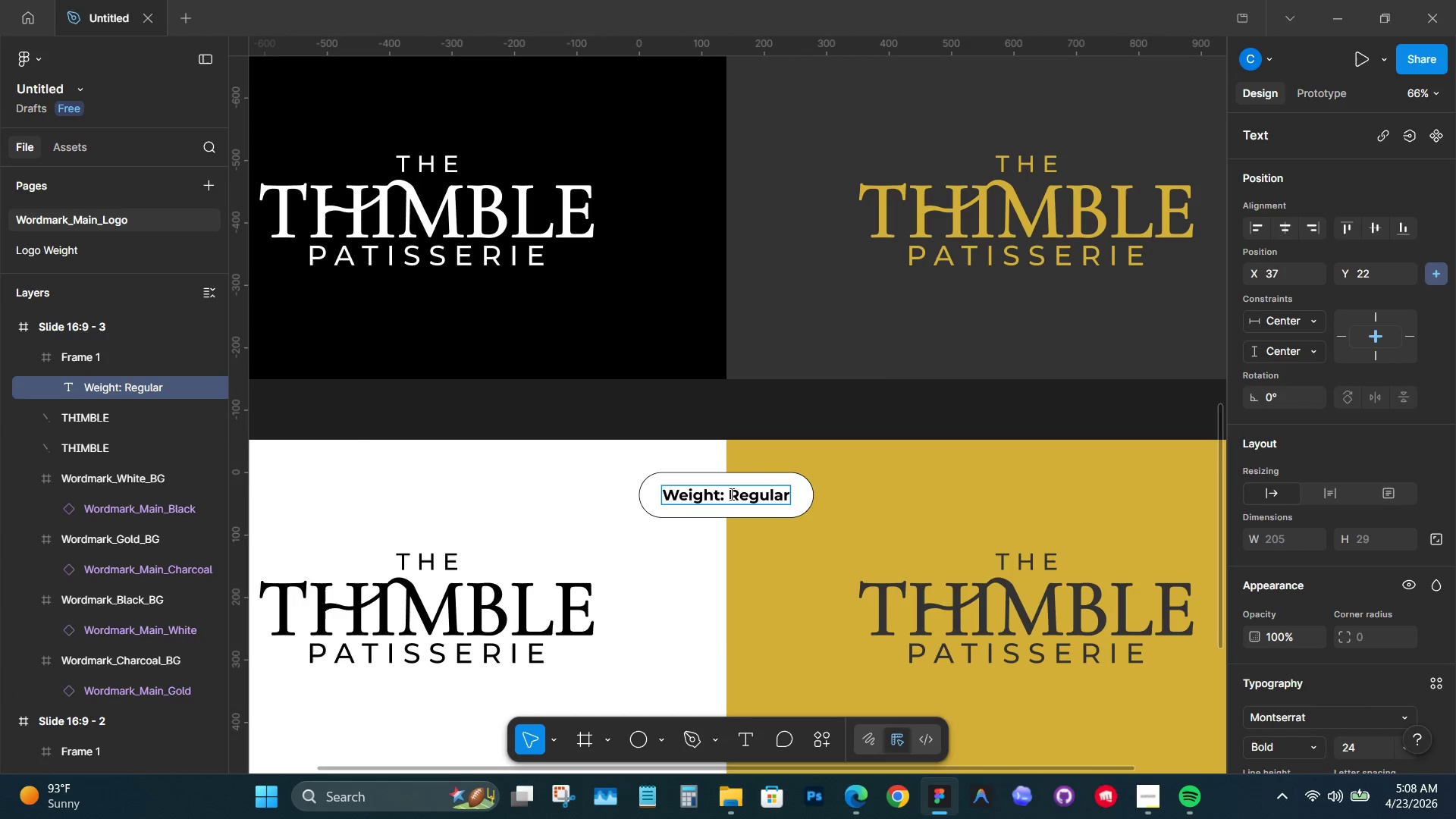 
left_click_drag(start_coordinate=[731, 496], to_coordinate=[814, 492])
 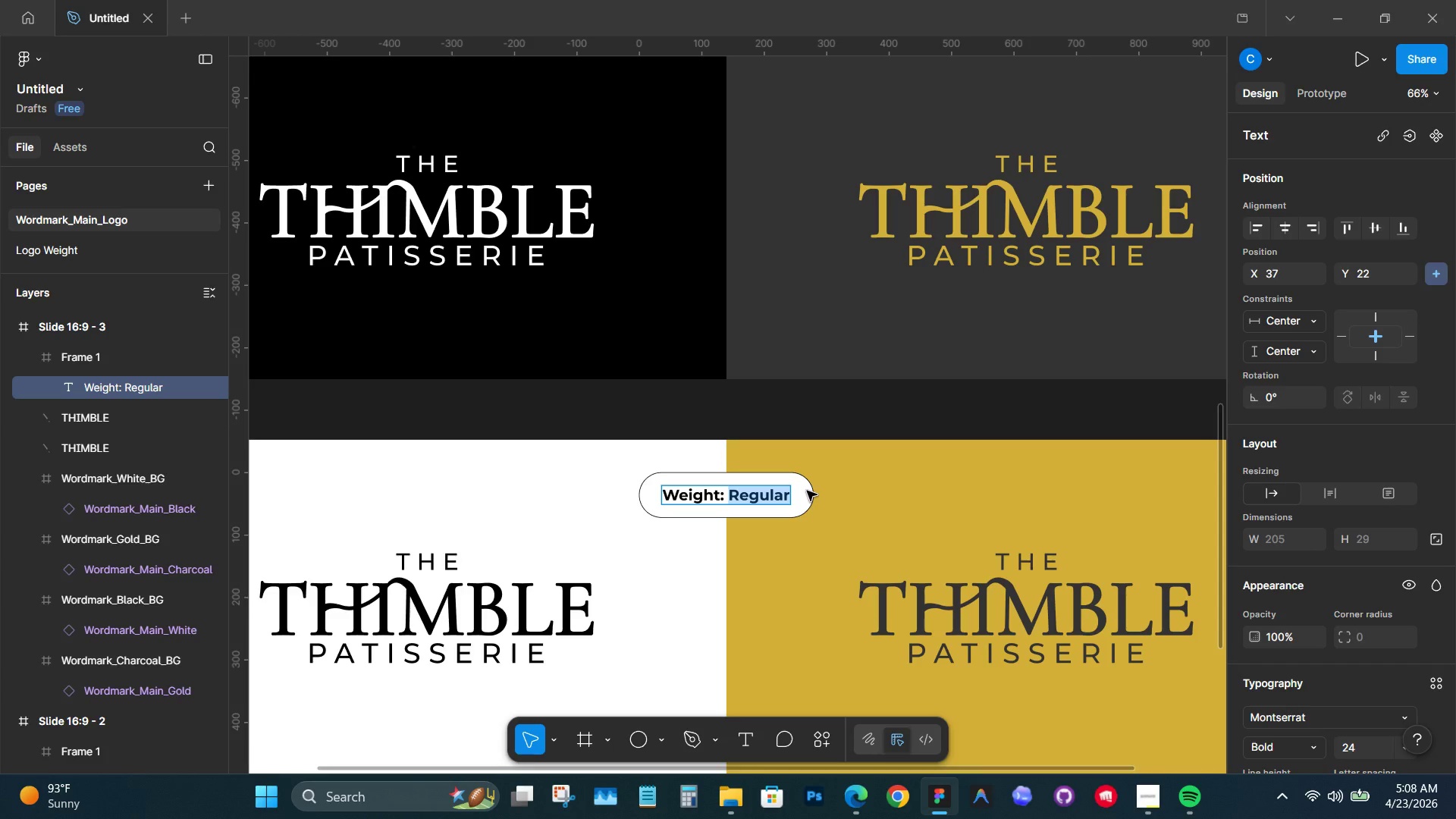 
type(Bold)
 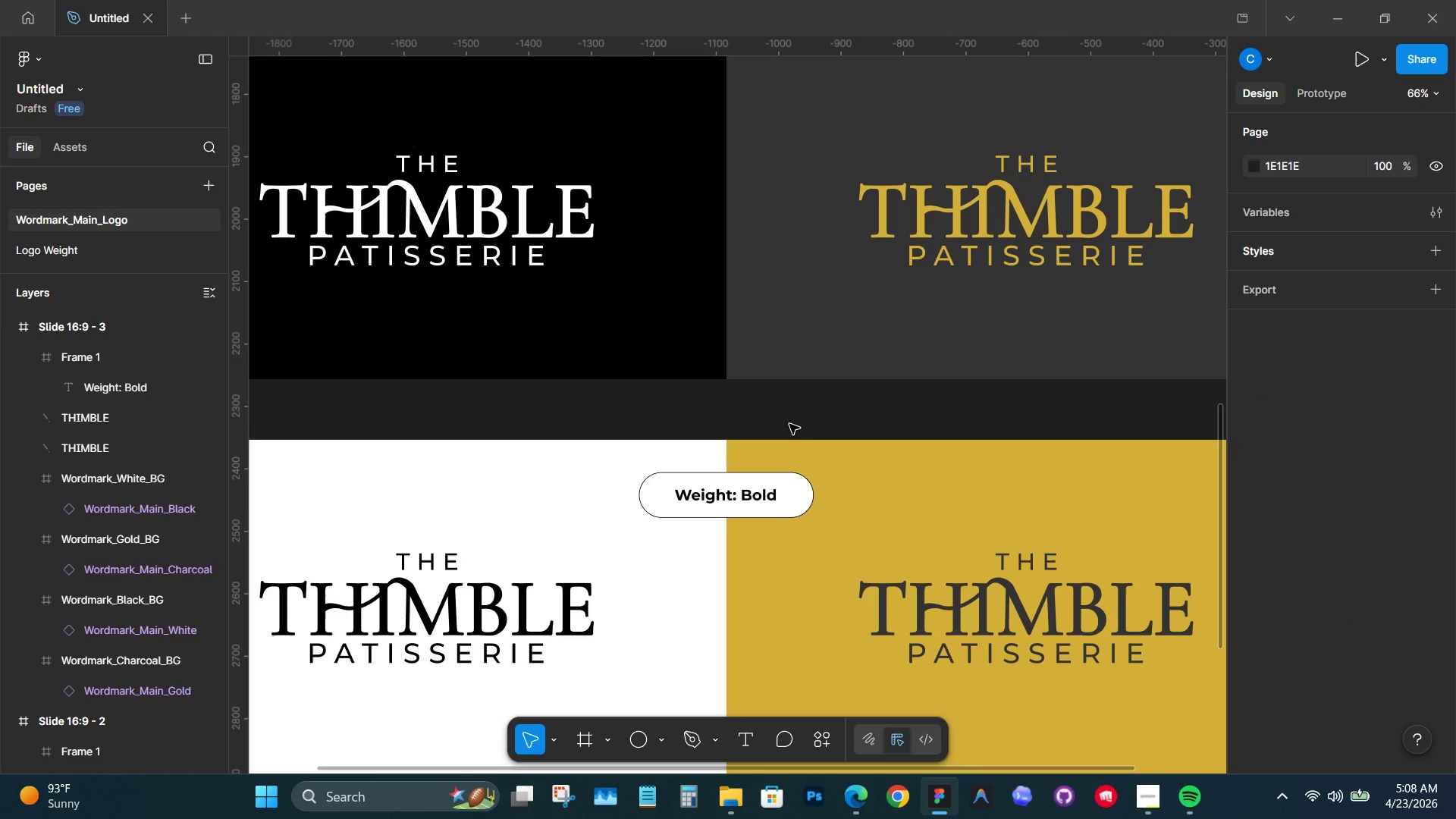 
hold_key(key=ControlLeft, duration=0.89)
scroll: coordinate [813, 463], scroll_direction: down, amount: 6.0
 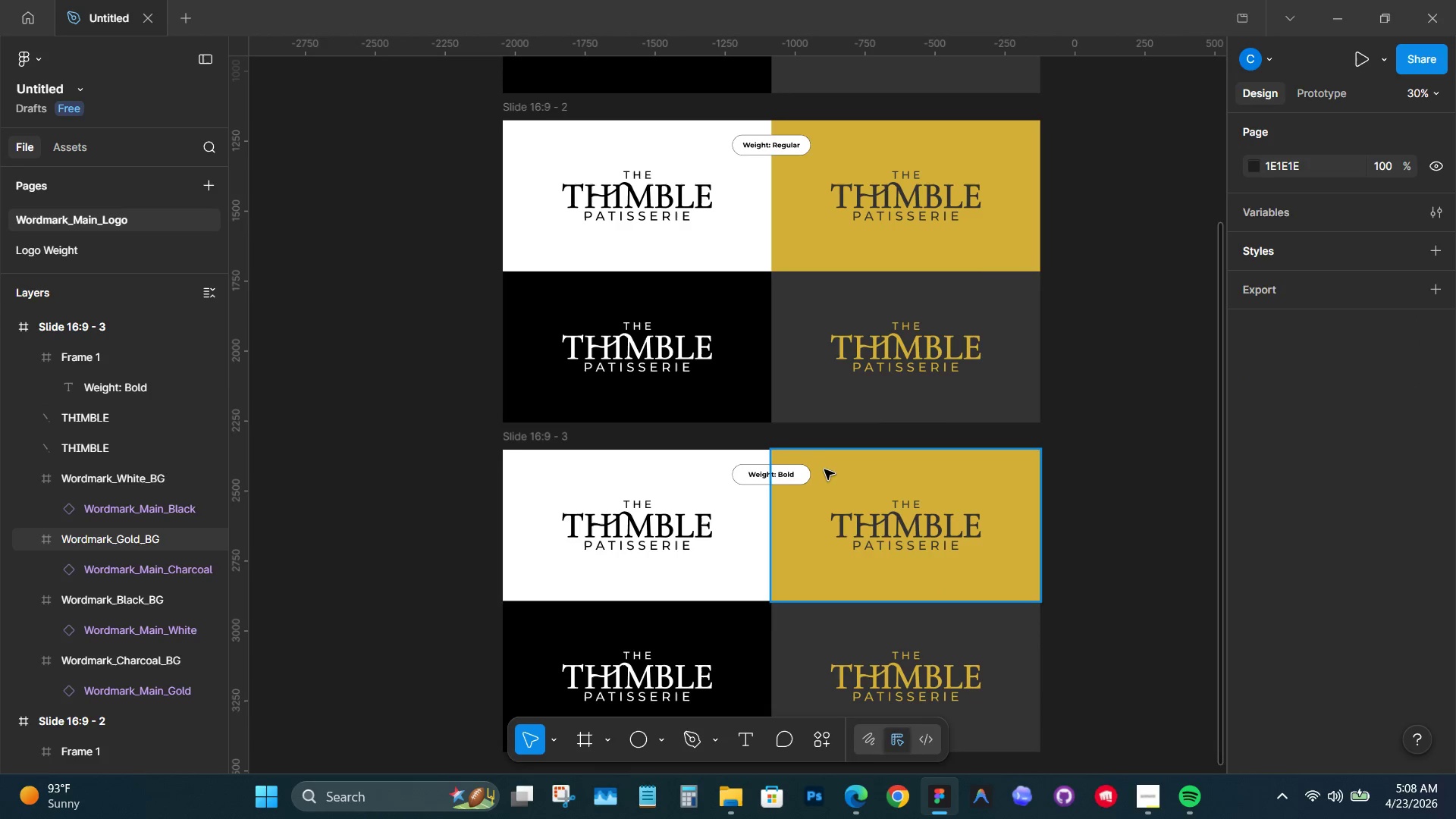 
scroll: coordinate [627, 397], scroll_direction: up, amount: 9.0
 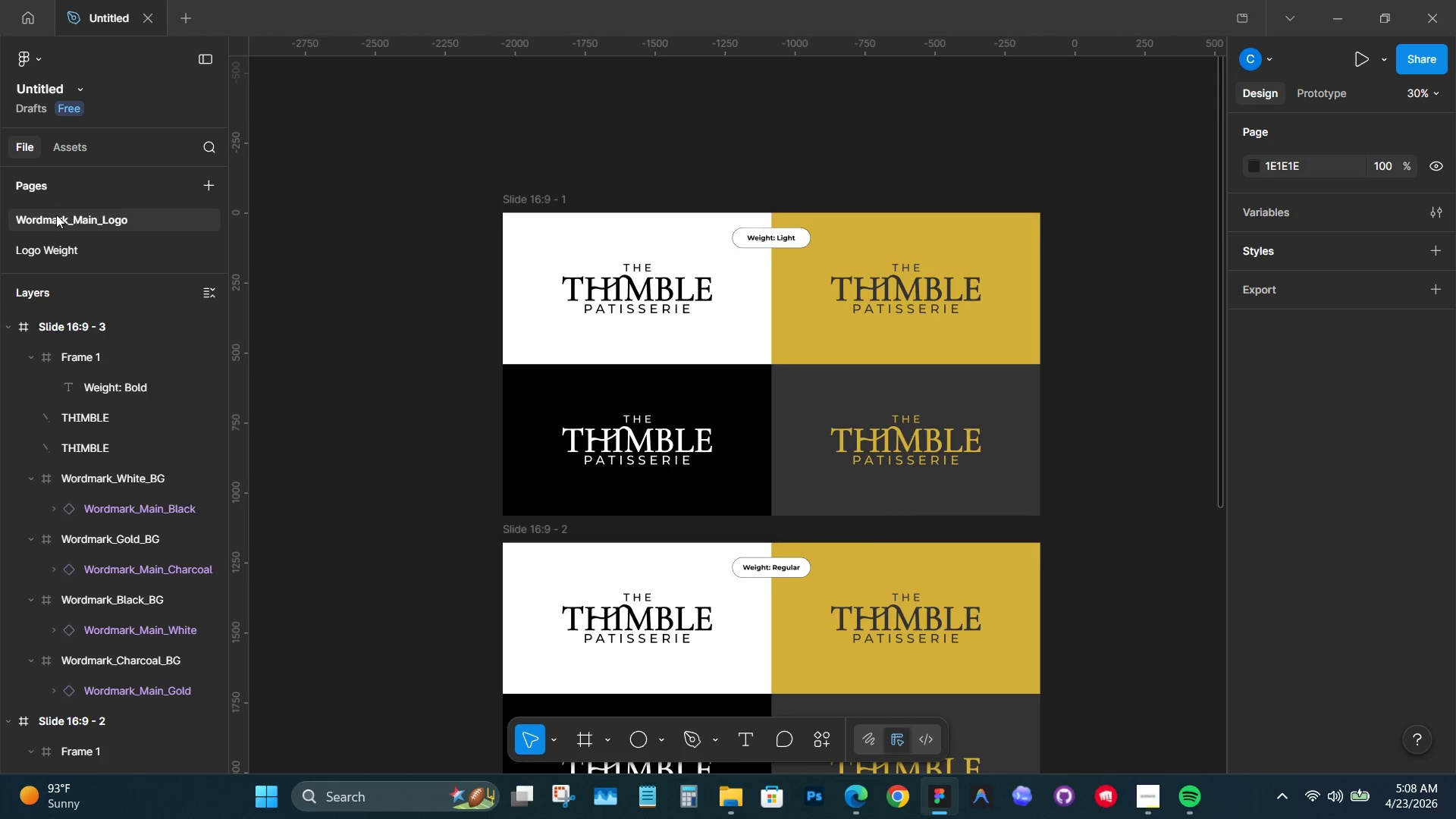 
double_click([77, 221])
 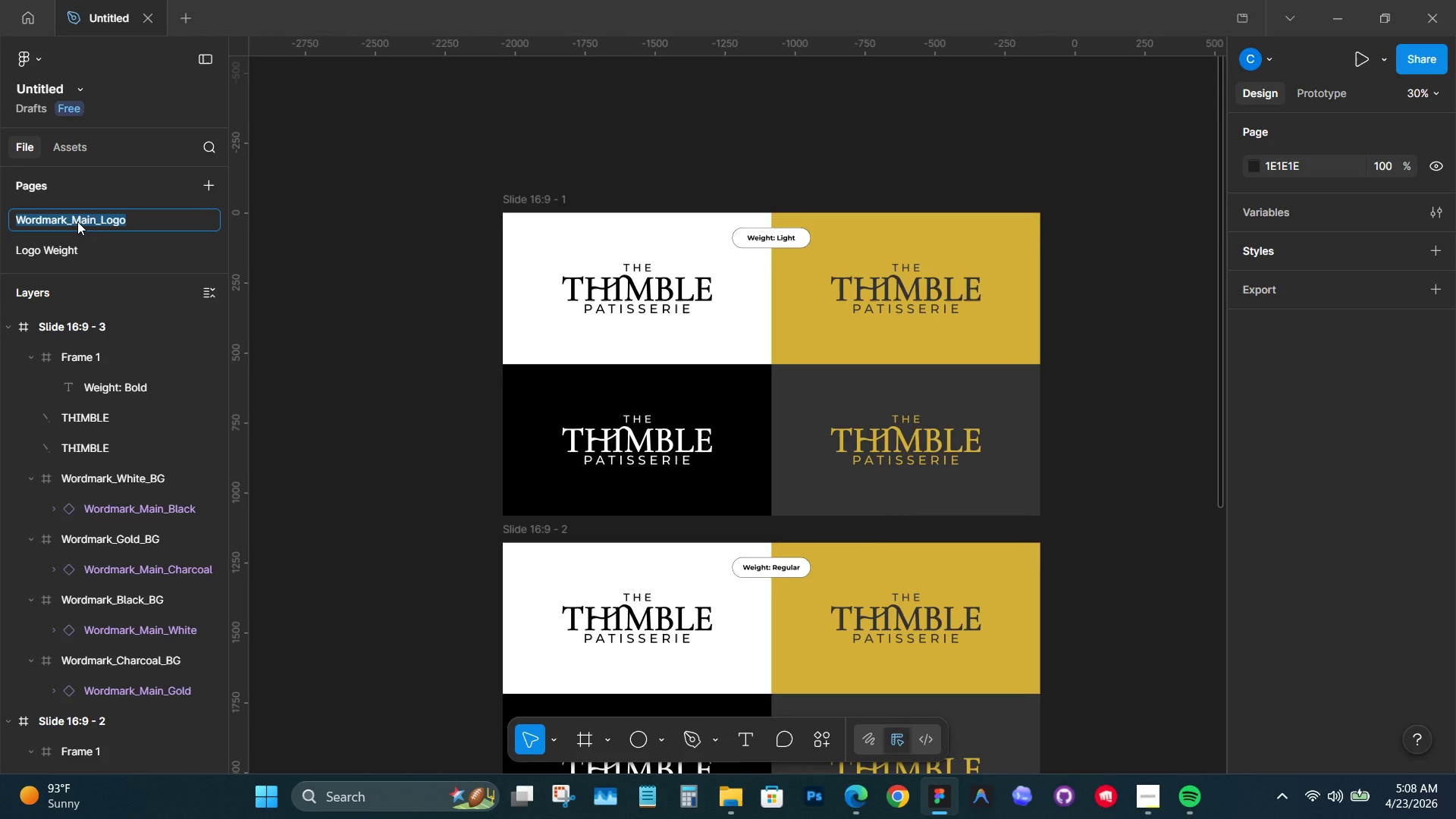 
key(Control+C)
 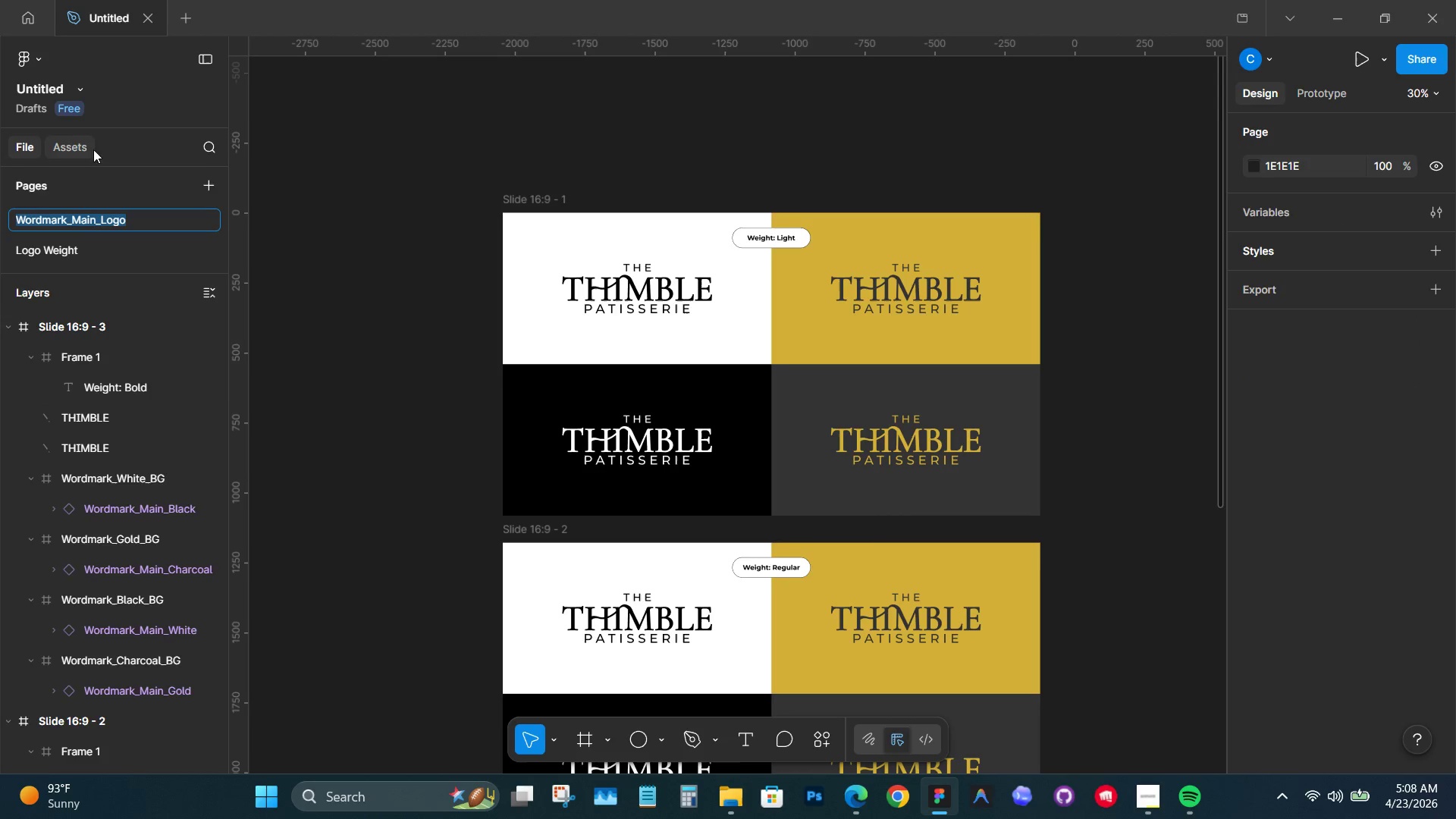 
key(Control+C)
 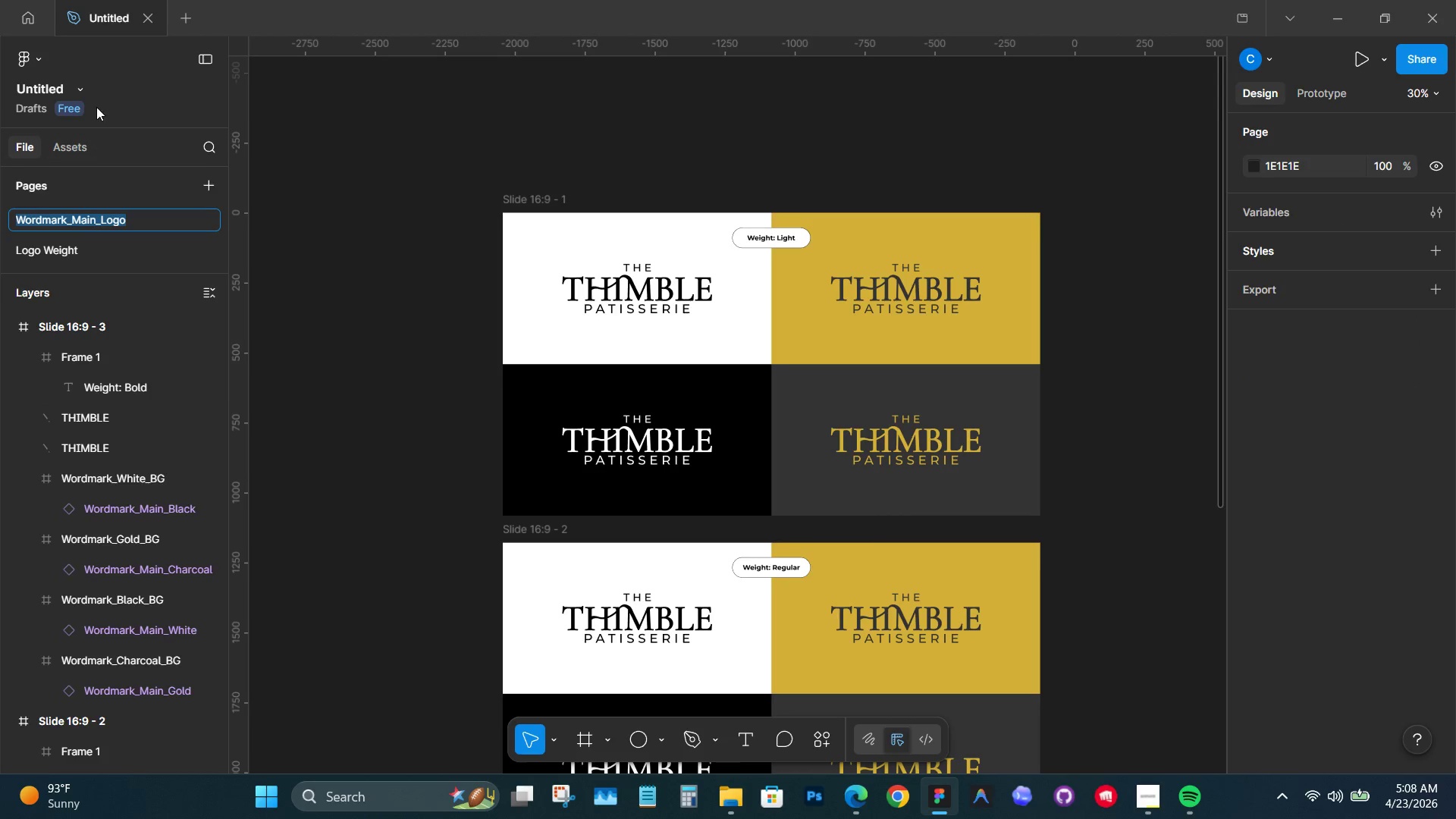 
key(Control+C)
 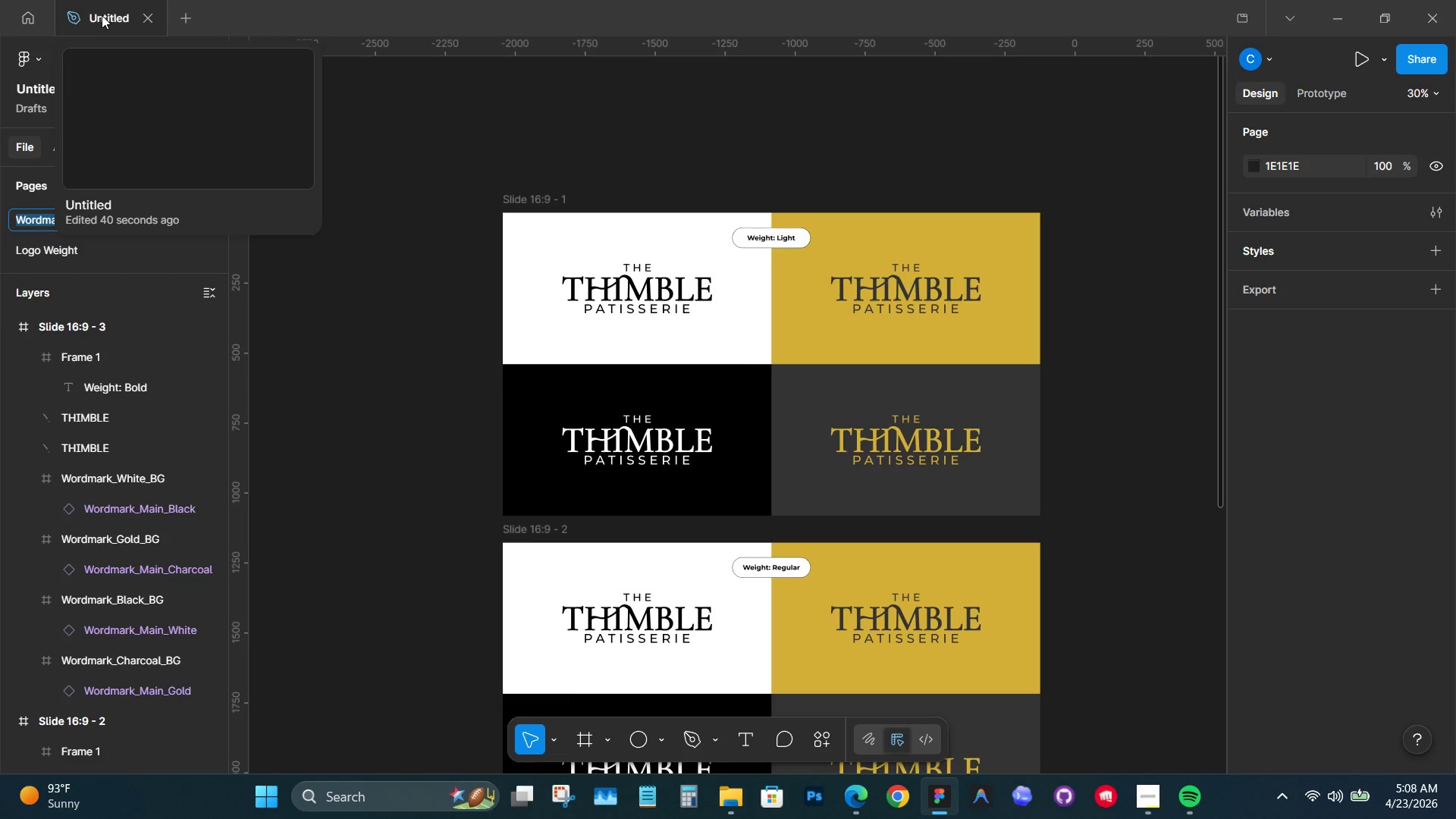 
double_click([102, 15])
 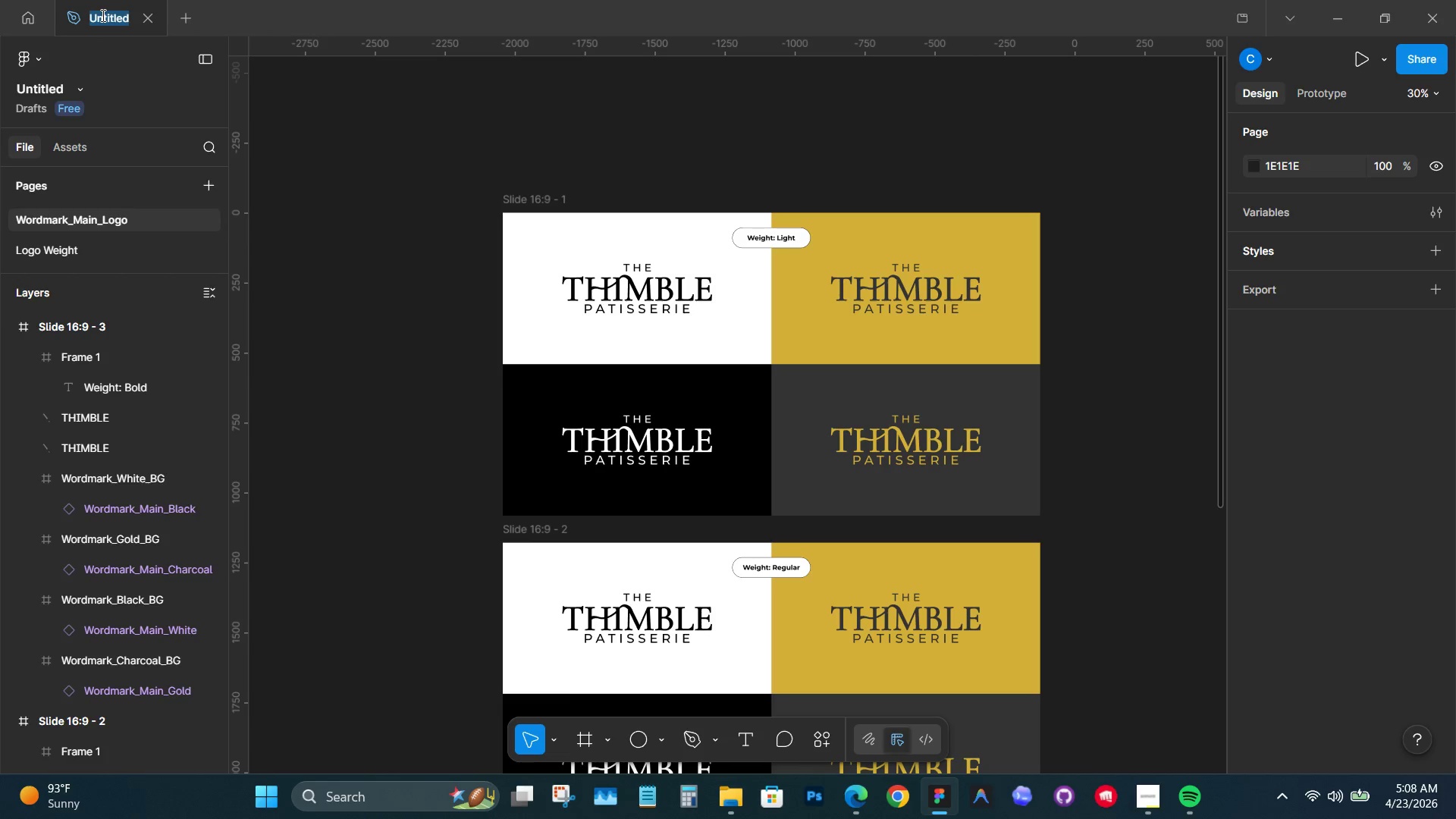 
key(Control+V)
 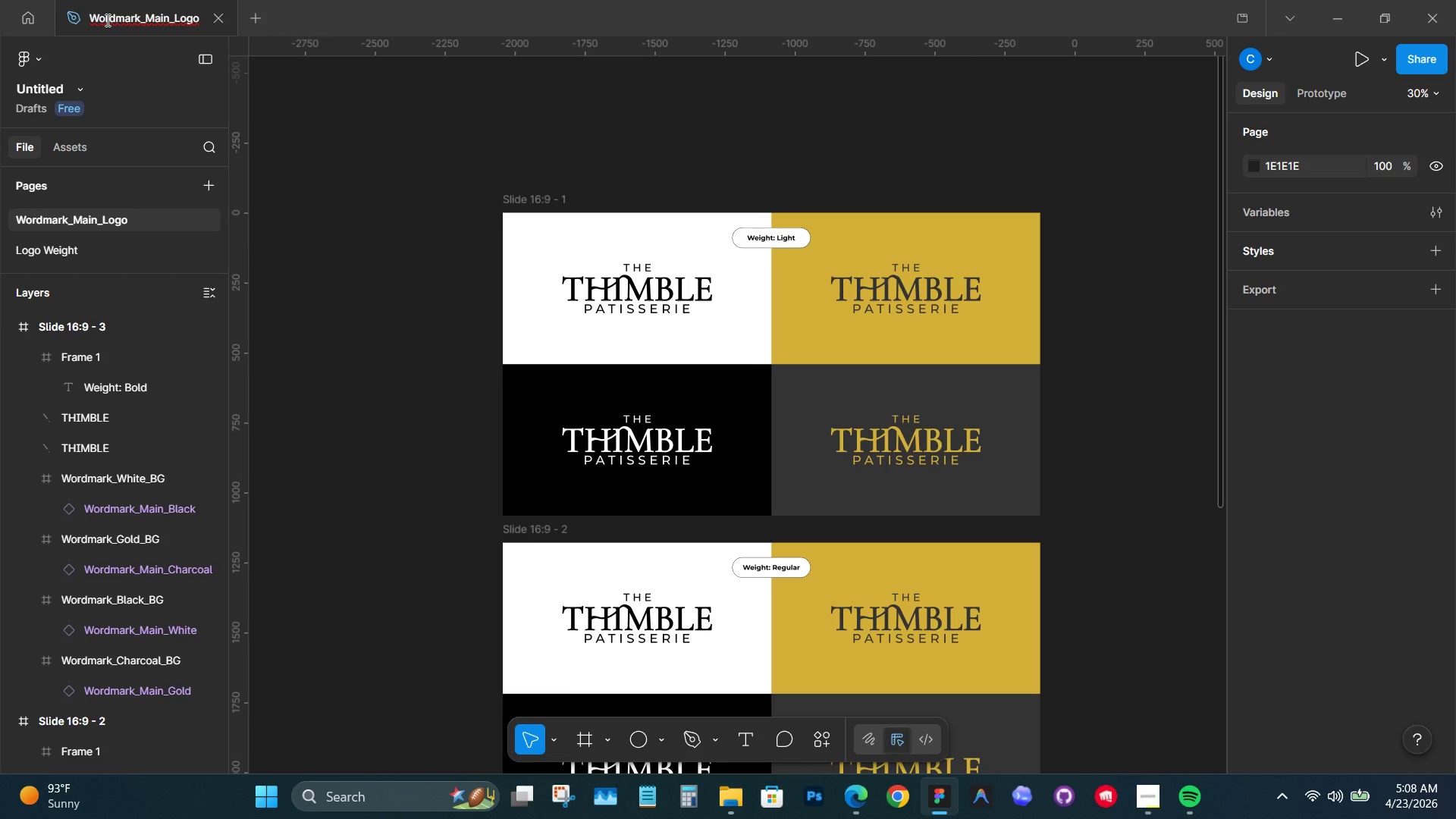 
key(Control+A)
 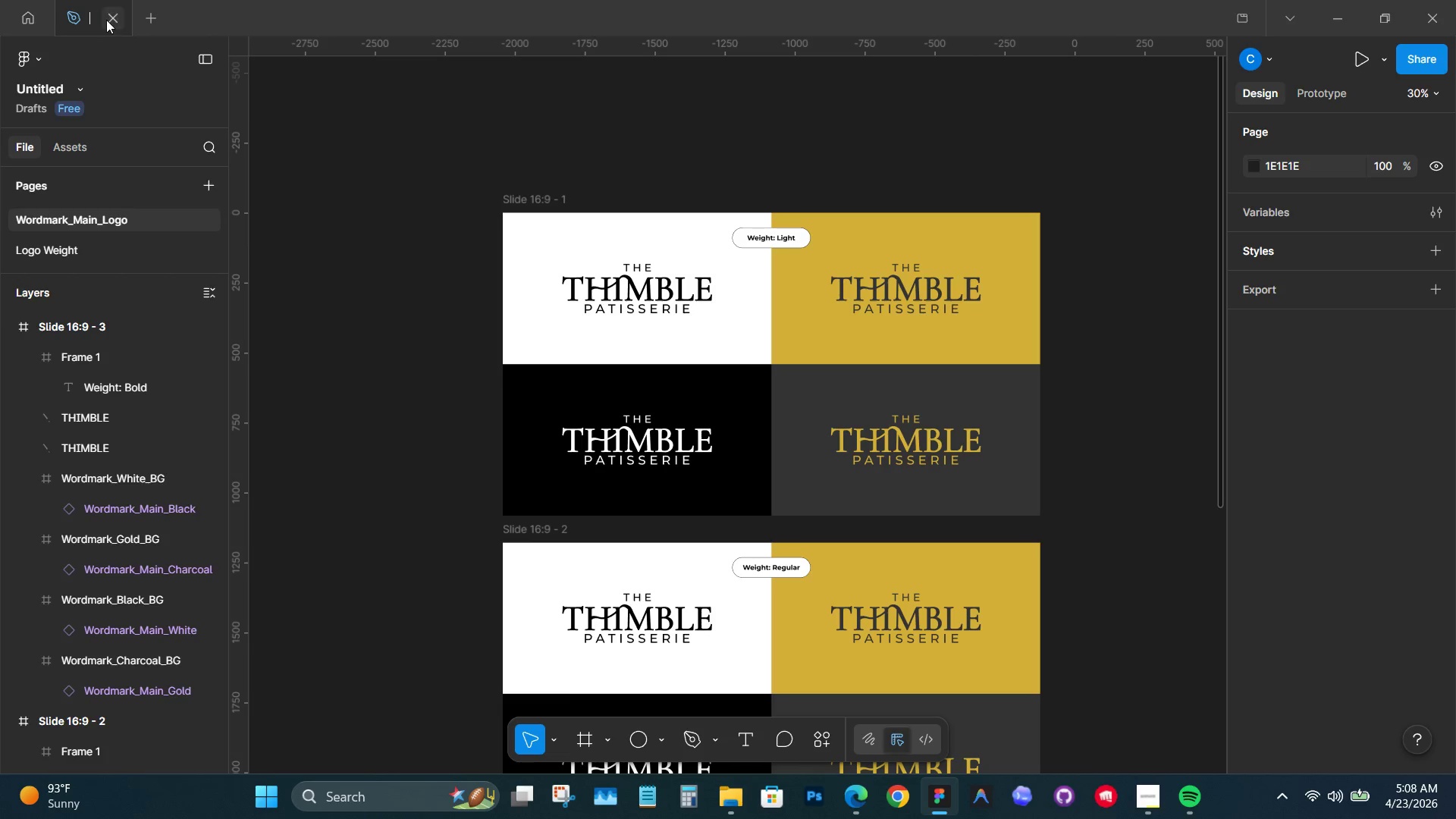 
key(Backspace)
type(W)
key(Backspace)
key(Backspace)
key(Backspace)
type(Te)
key(Backspace)
type(he )
 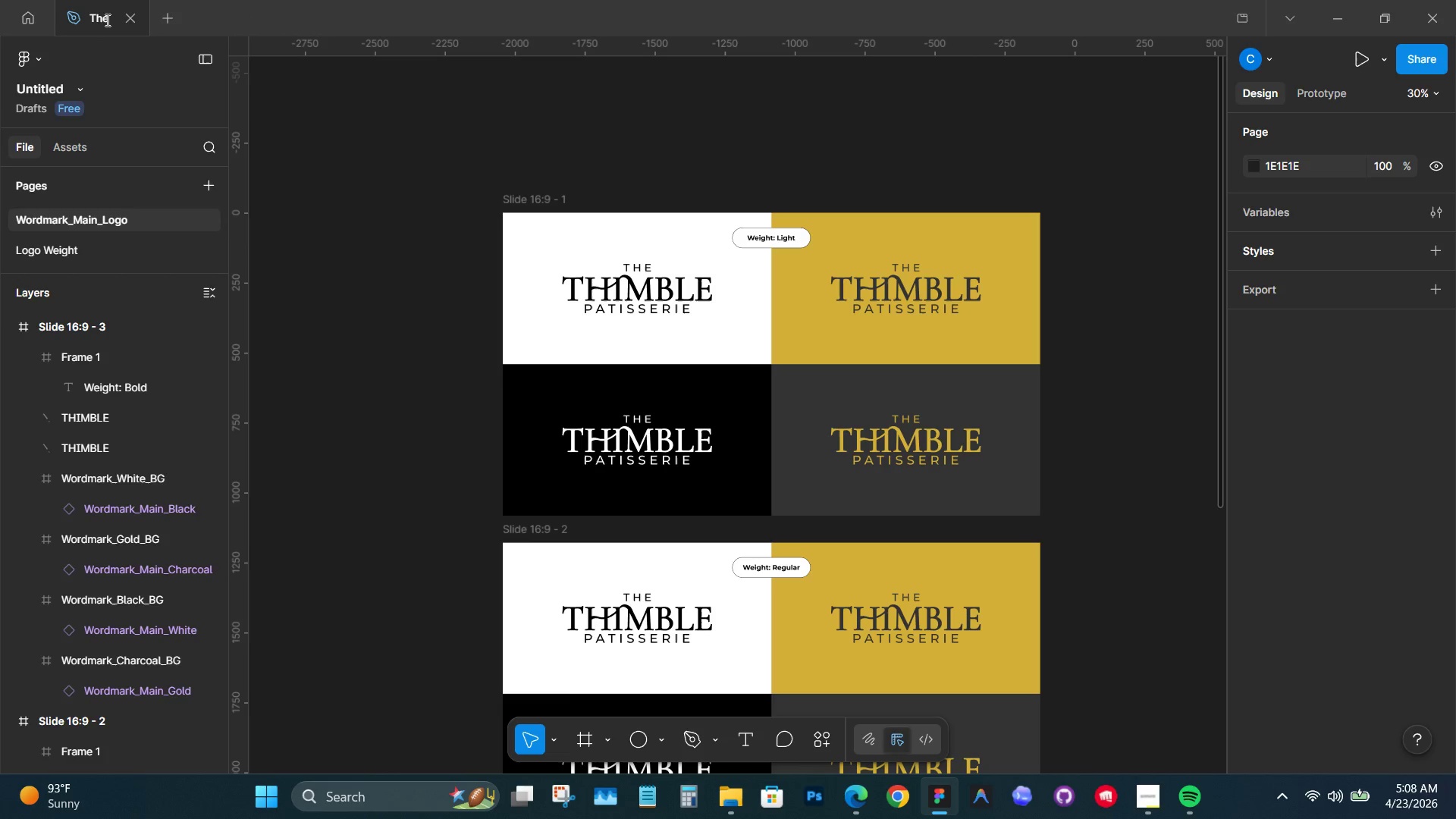 
type(Thimble Patisserie)
 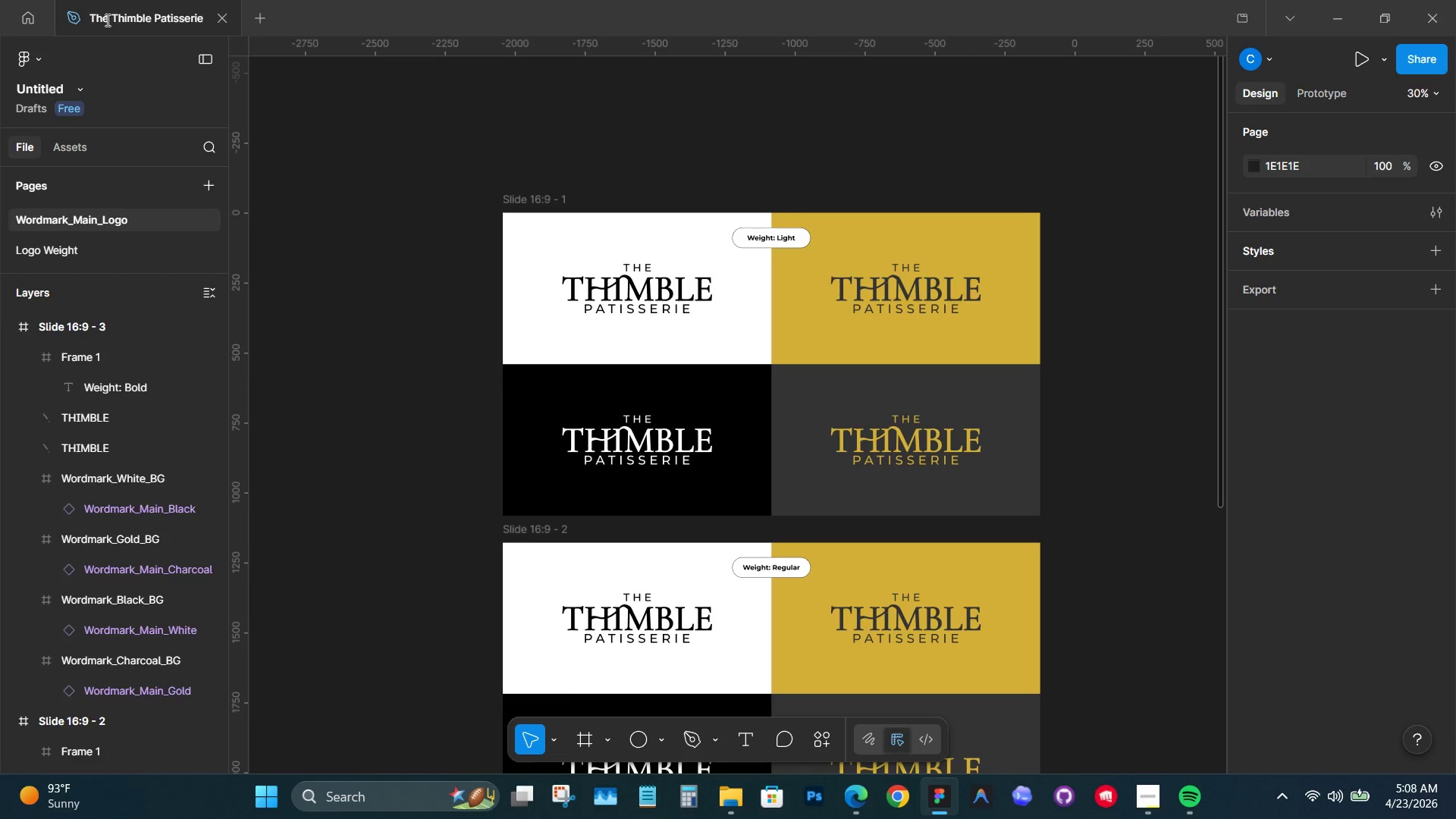 
key(Control+A)
 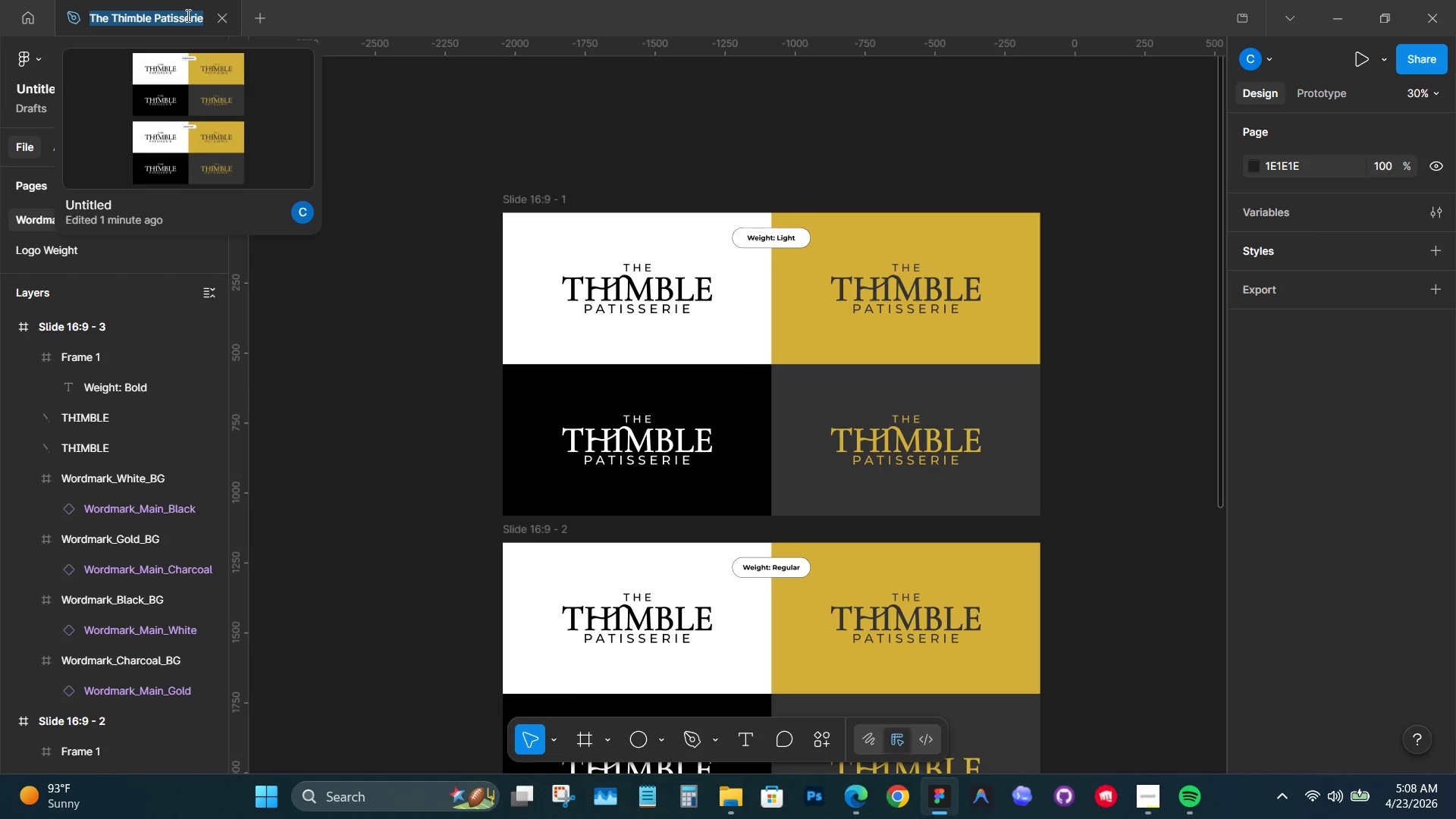 
key(Control+C)
 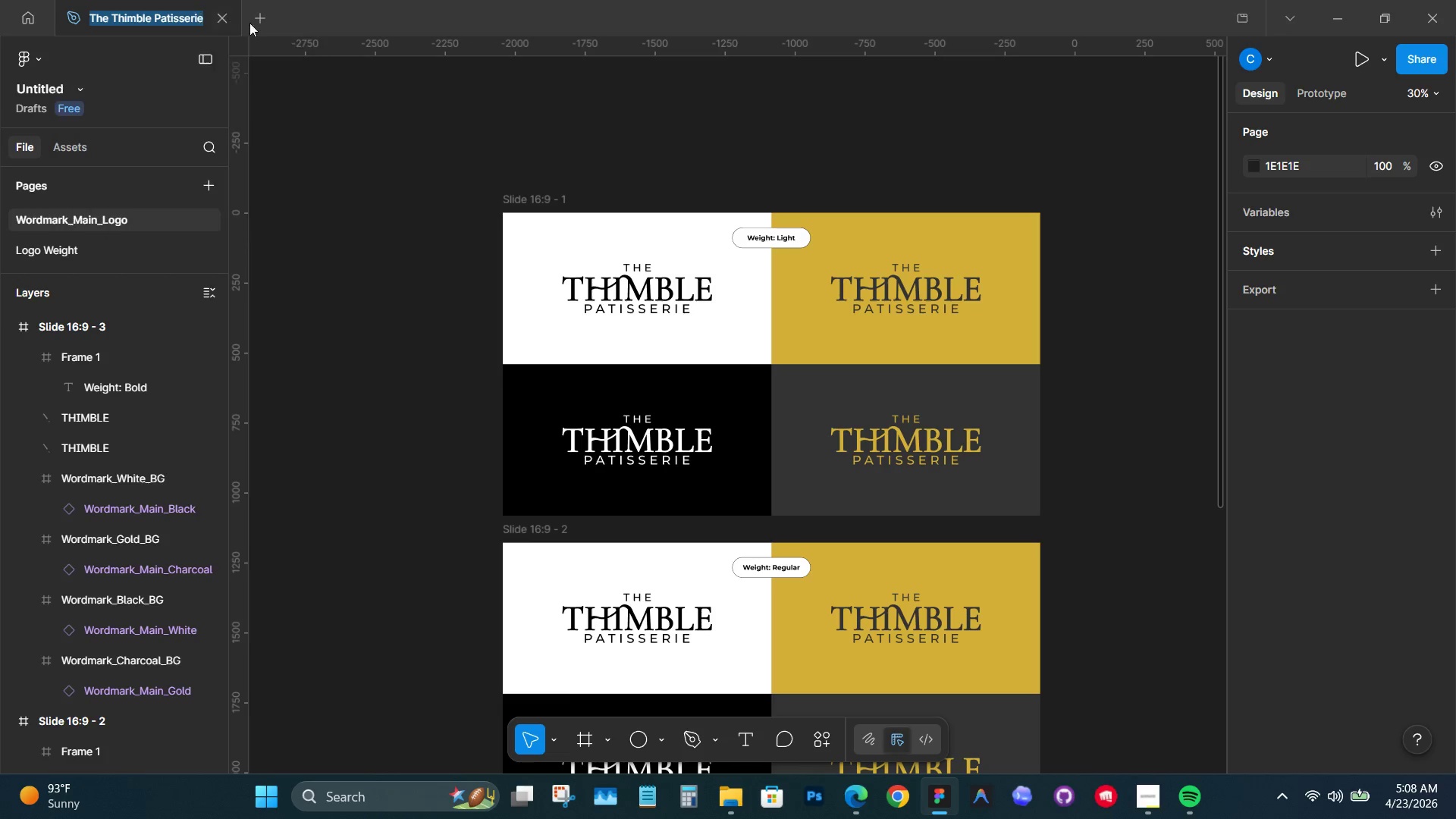 
key(Control+C)
 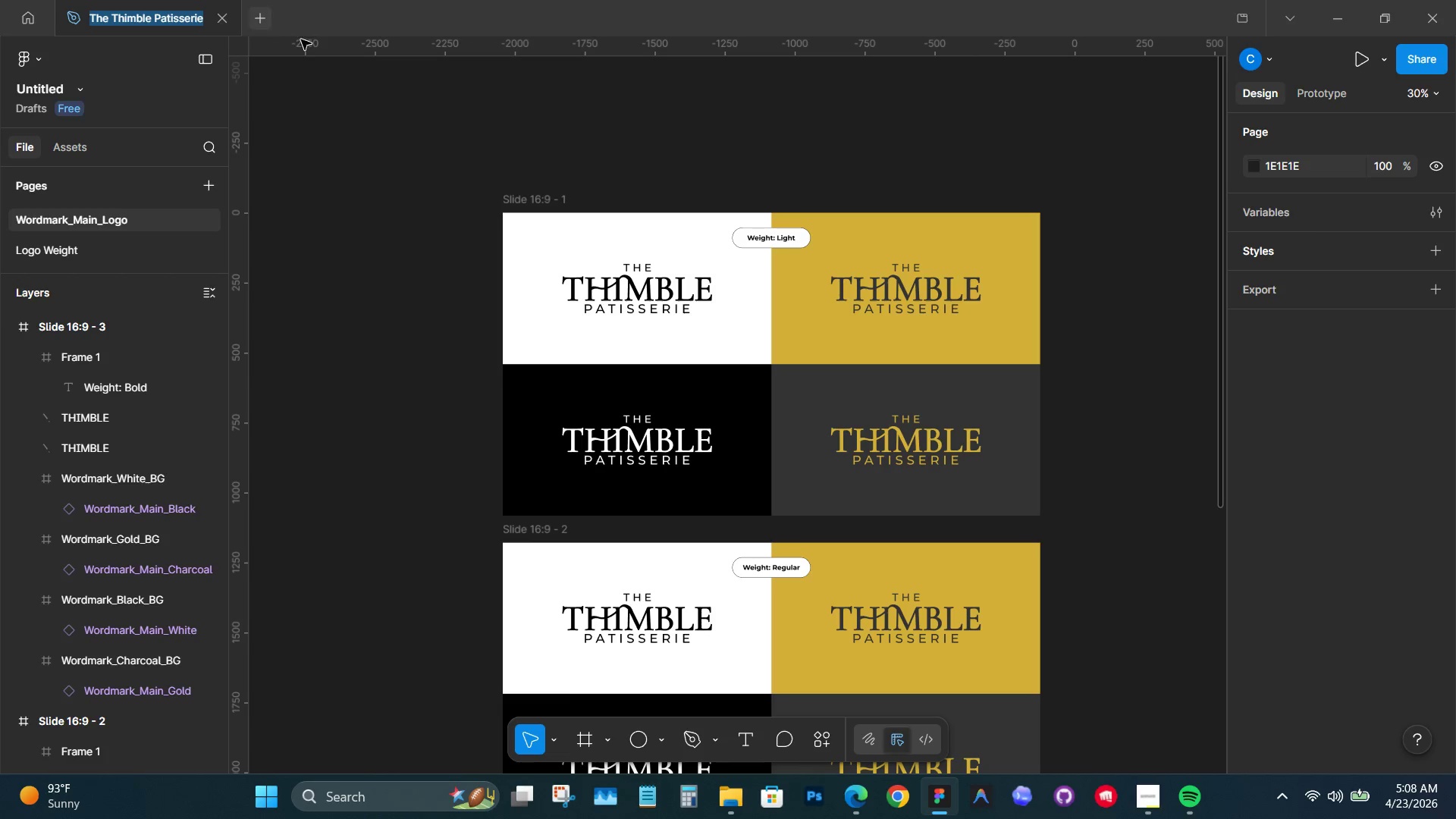 
key(Control+C)
 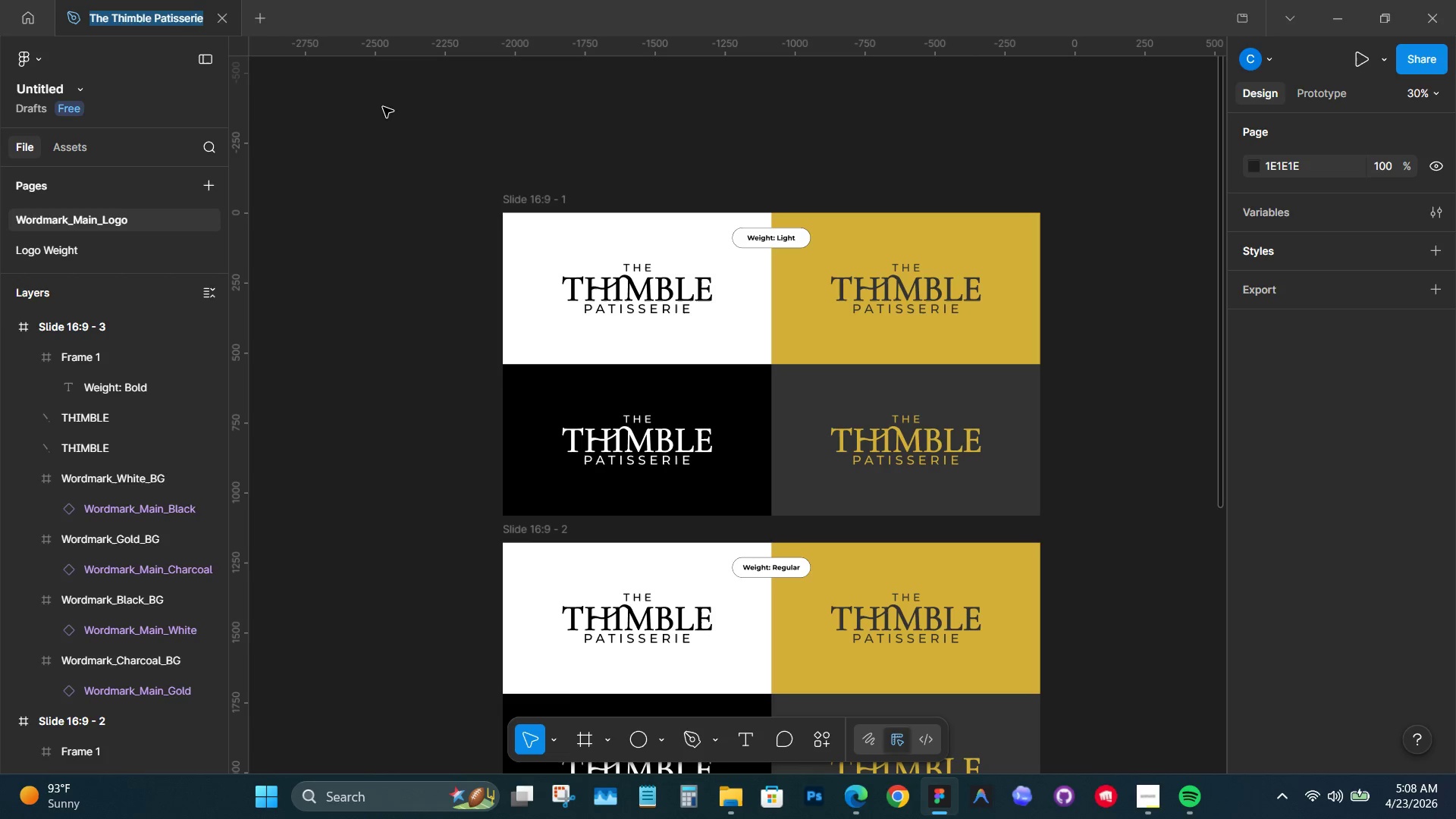 
left_click([384, 108])
 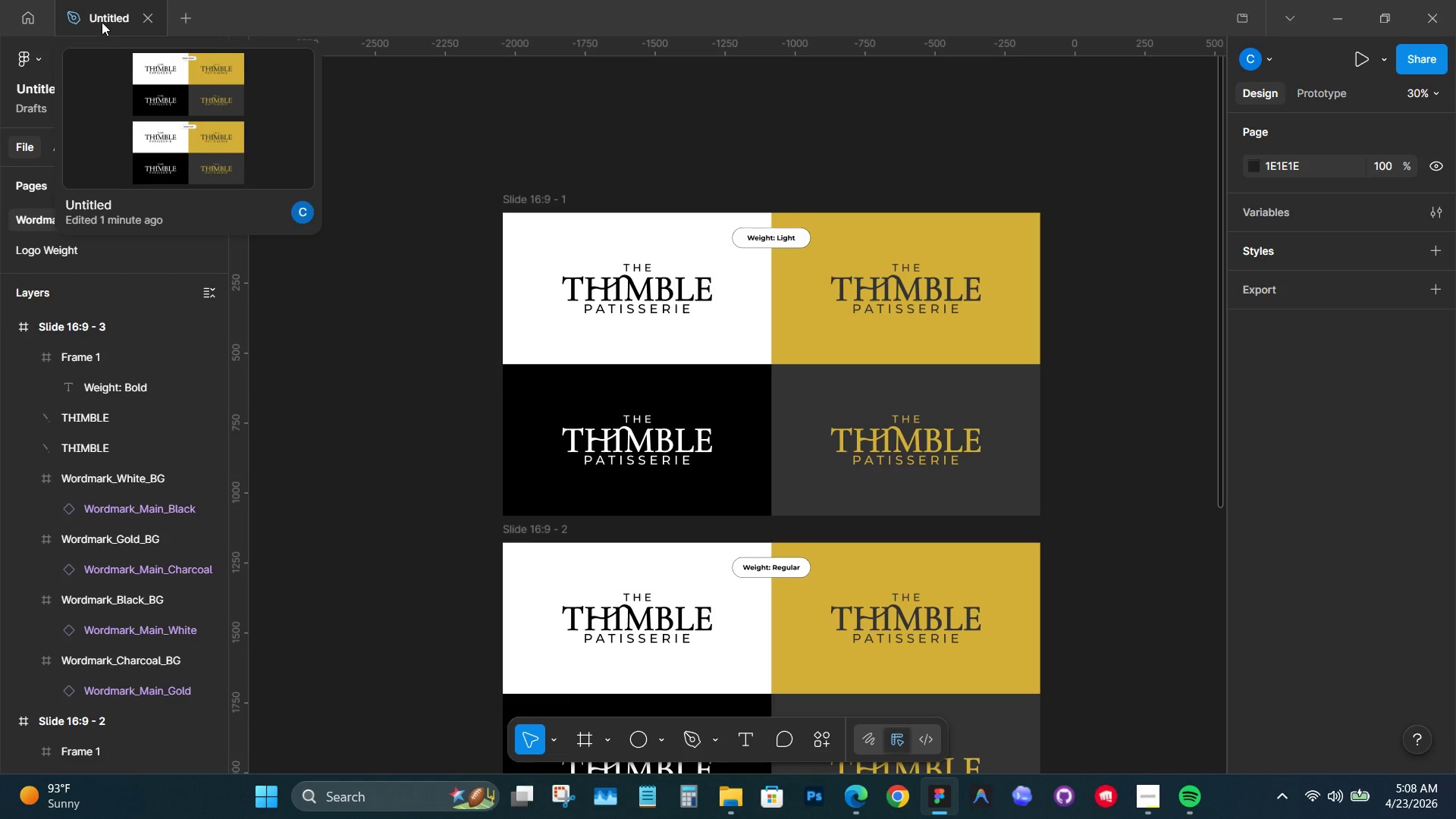 
double_click([100, 17])
 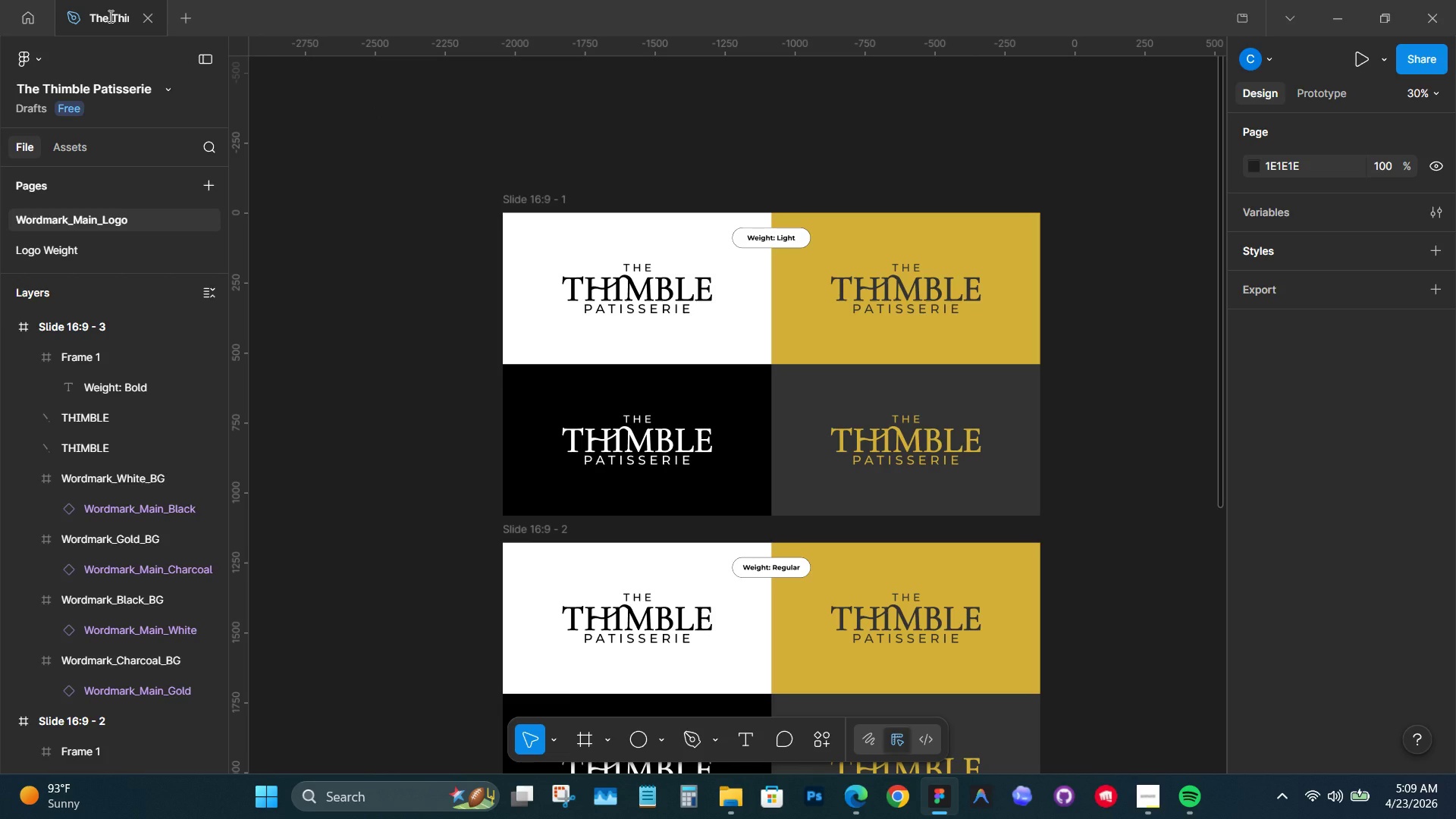 
left_click([675, 174])
 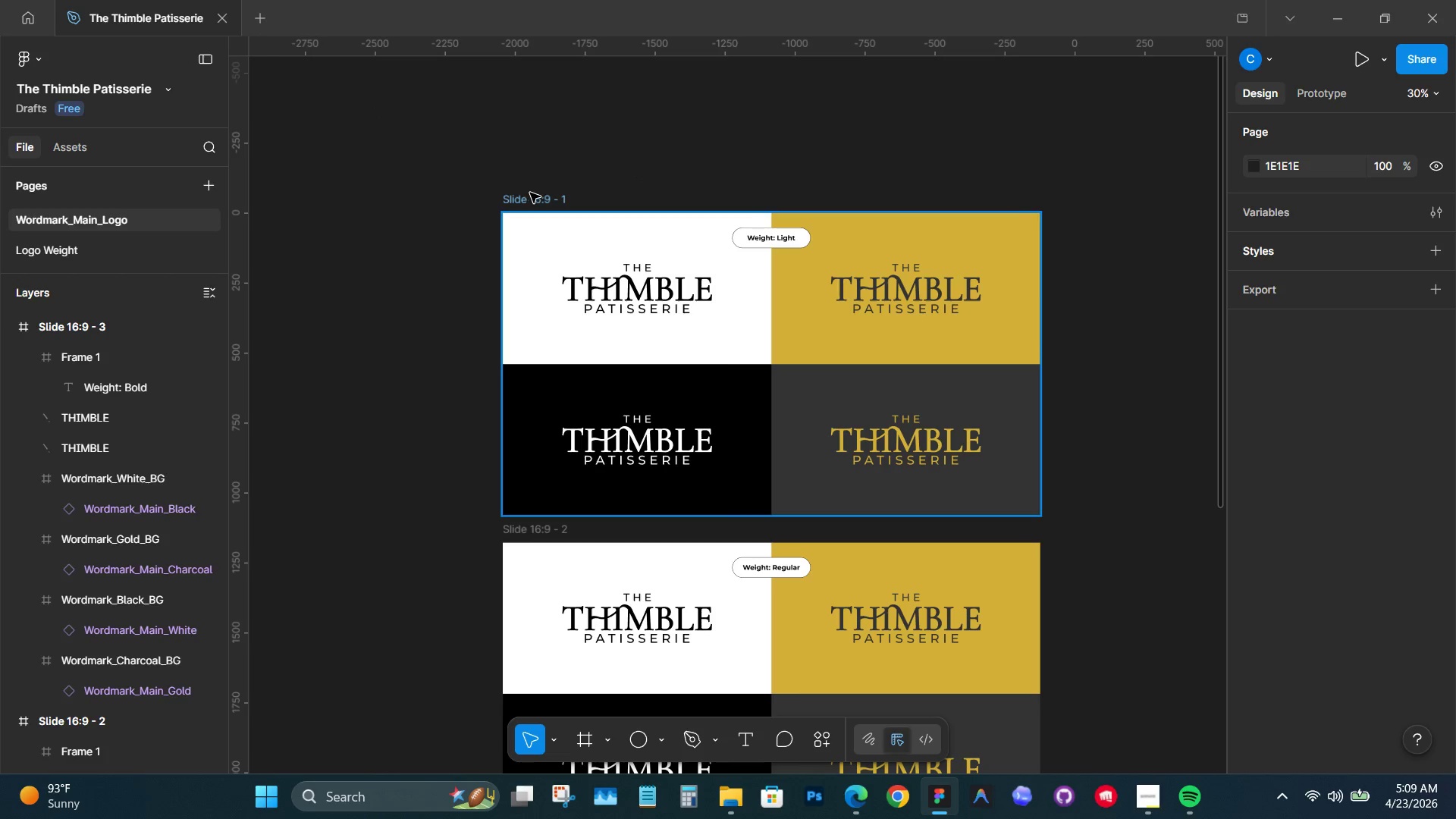 
double_click([530, 193])
 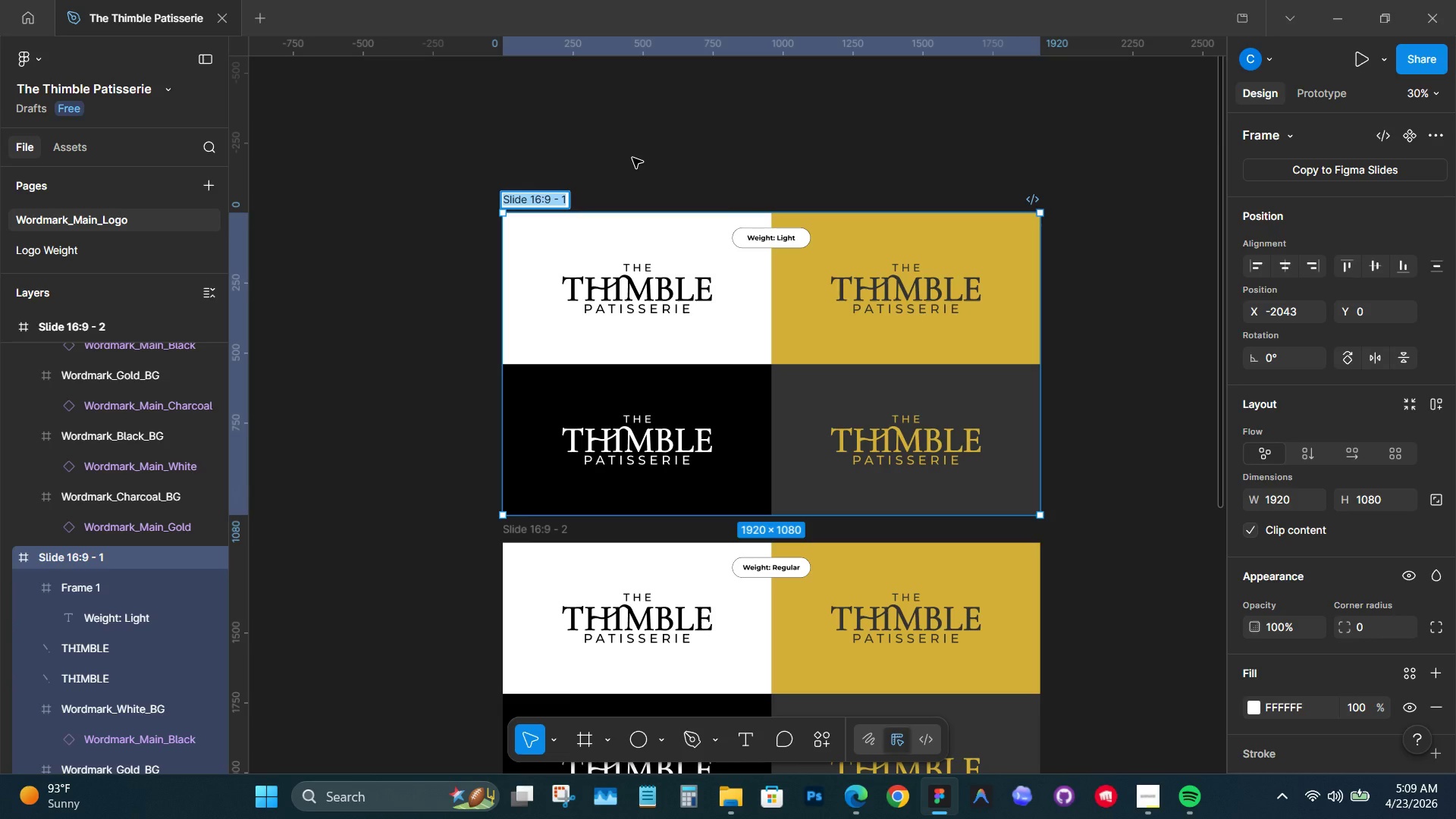 
type(The Thimble Patisserie Regua)
key(Backspace)
type(lar)
 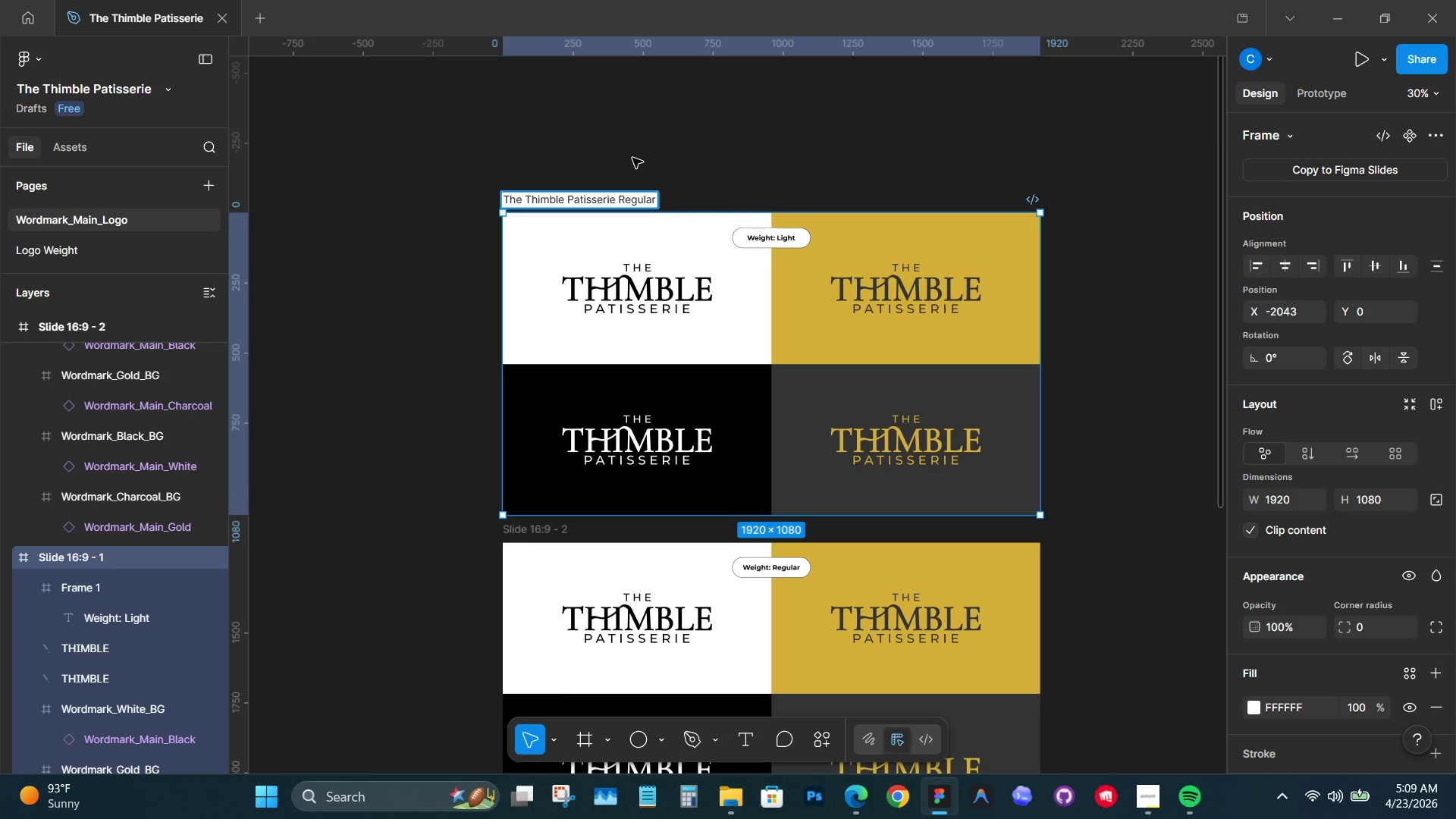 
key(ArrowLeft)
 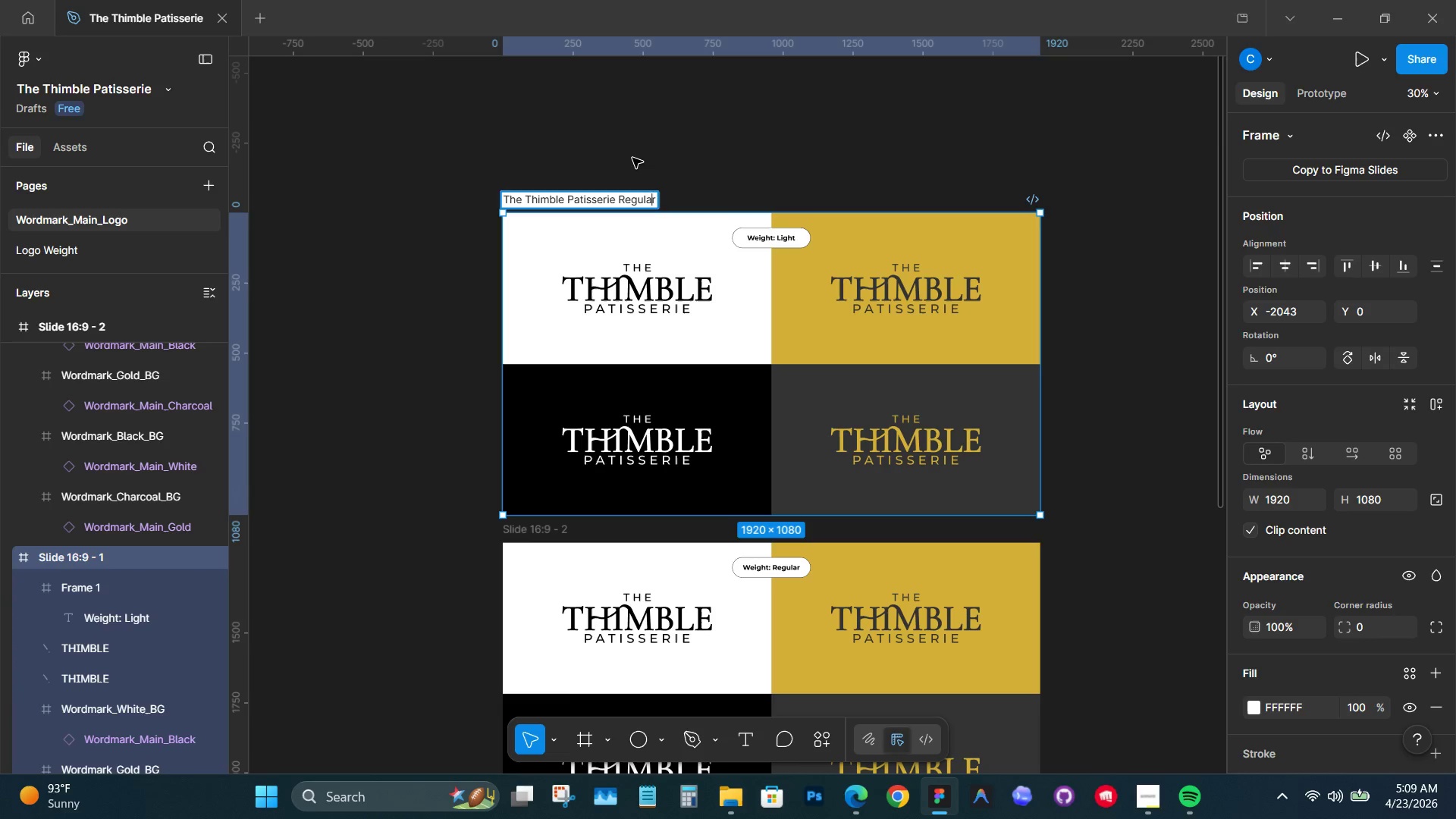 
key(ArrowLeft)
 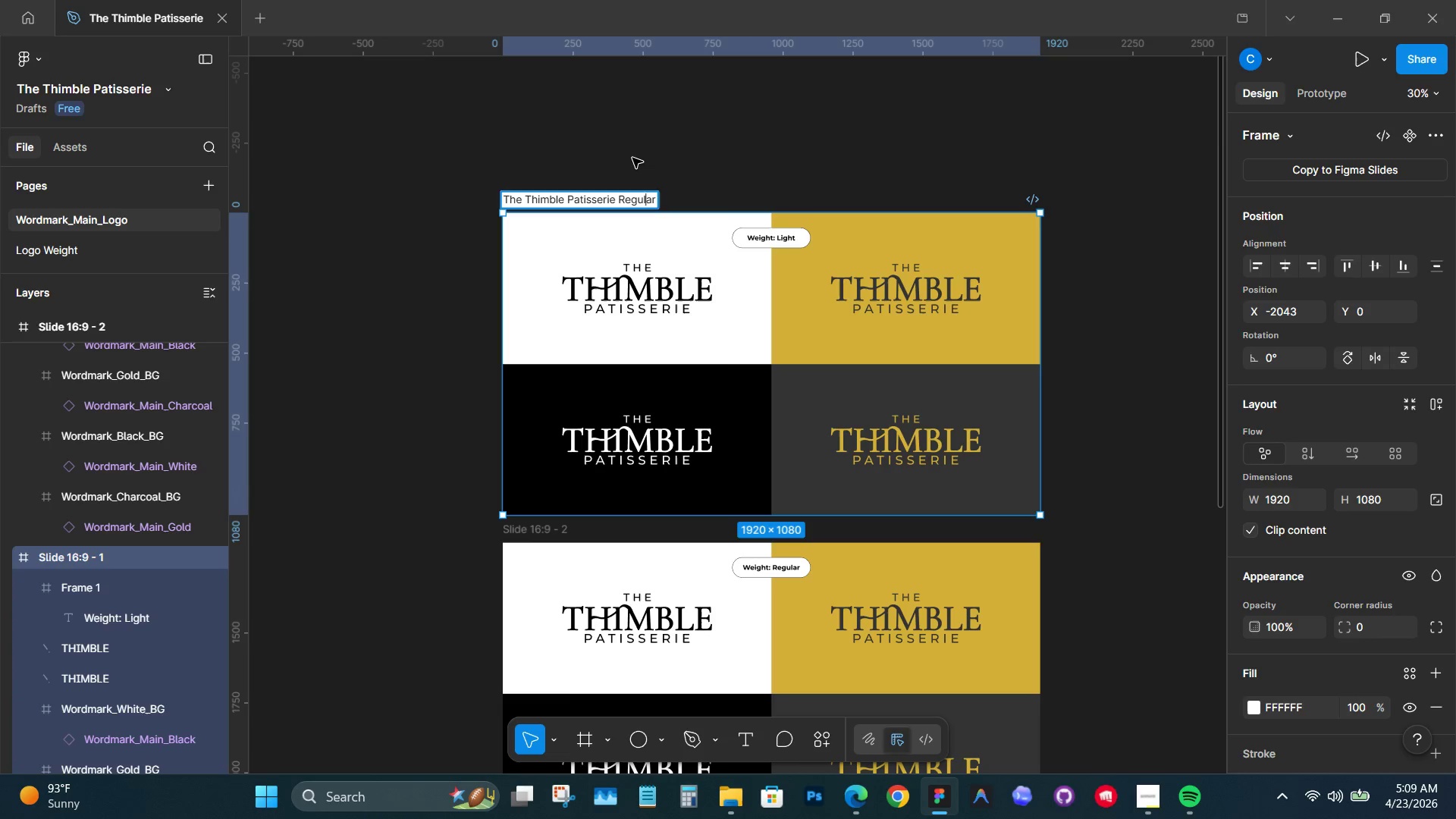 
key(ArrowLeft)
 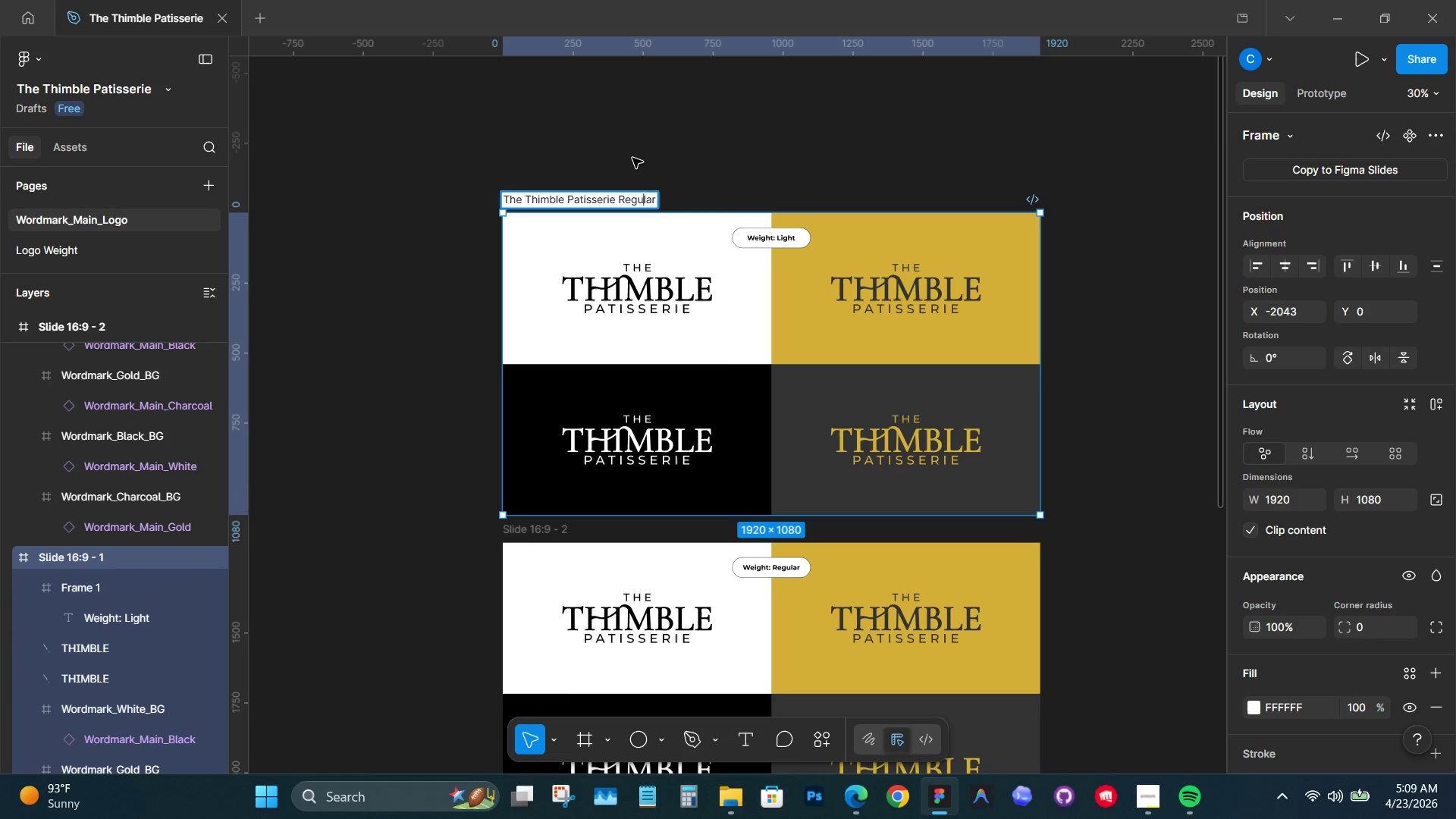 
key(ArrowLeft)
 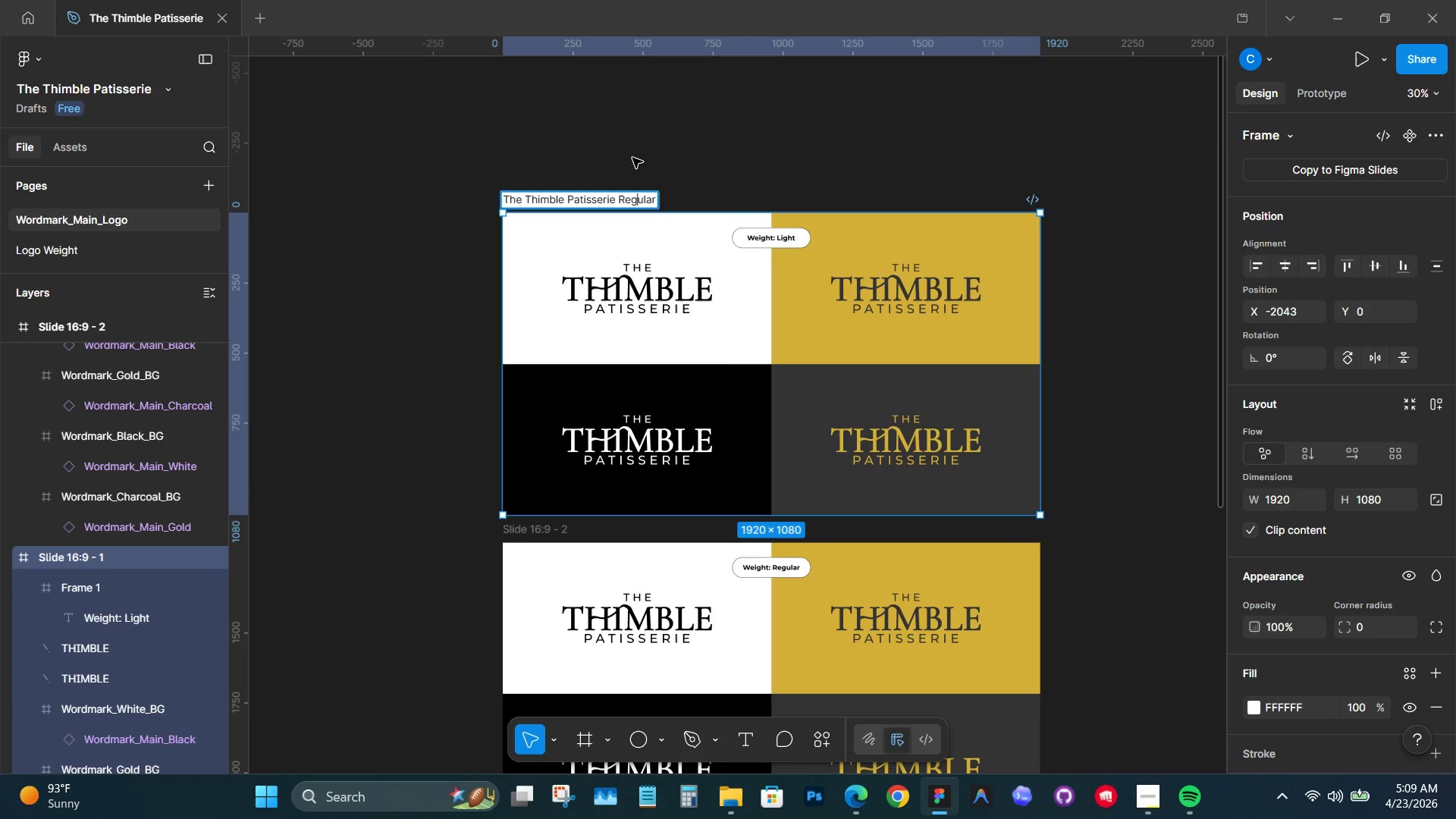 
key(ArrowLeft)
 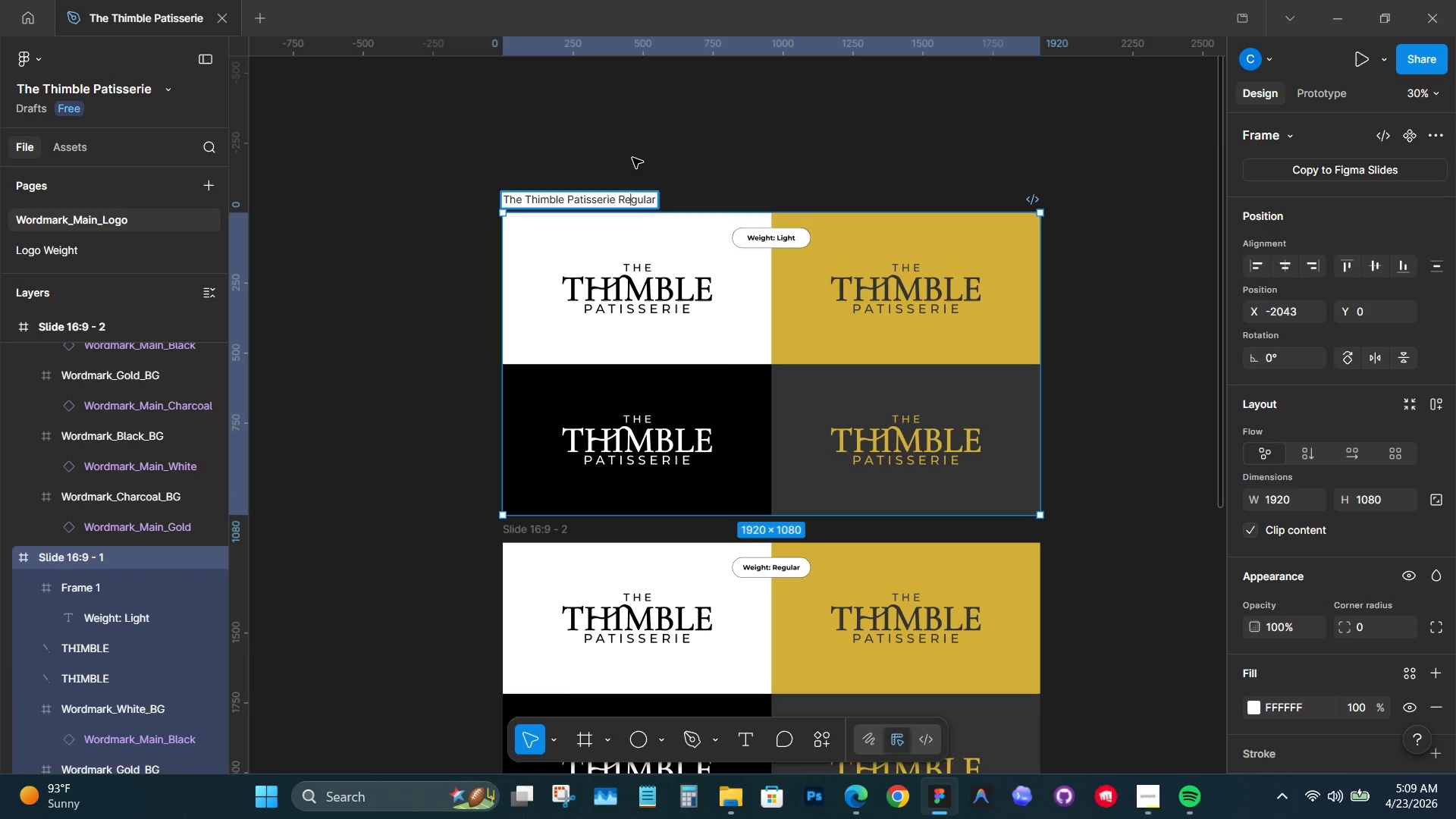 
key(ArrowLeft)
 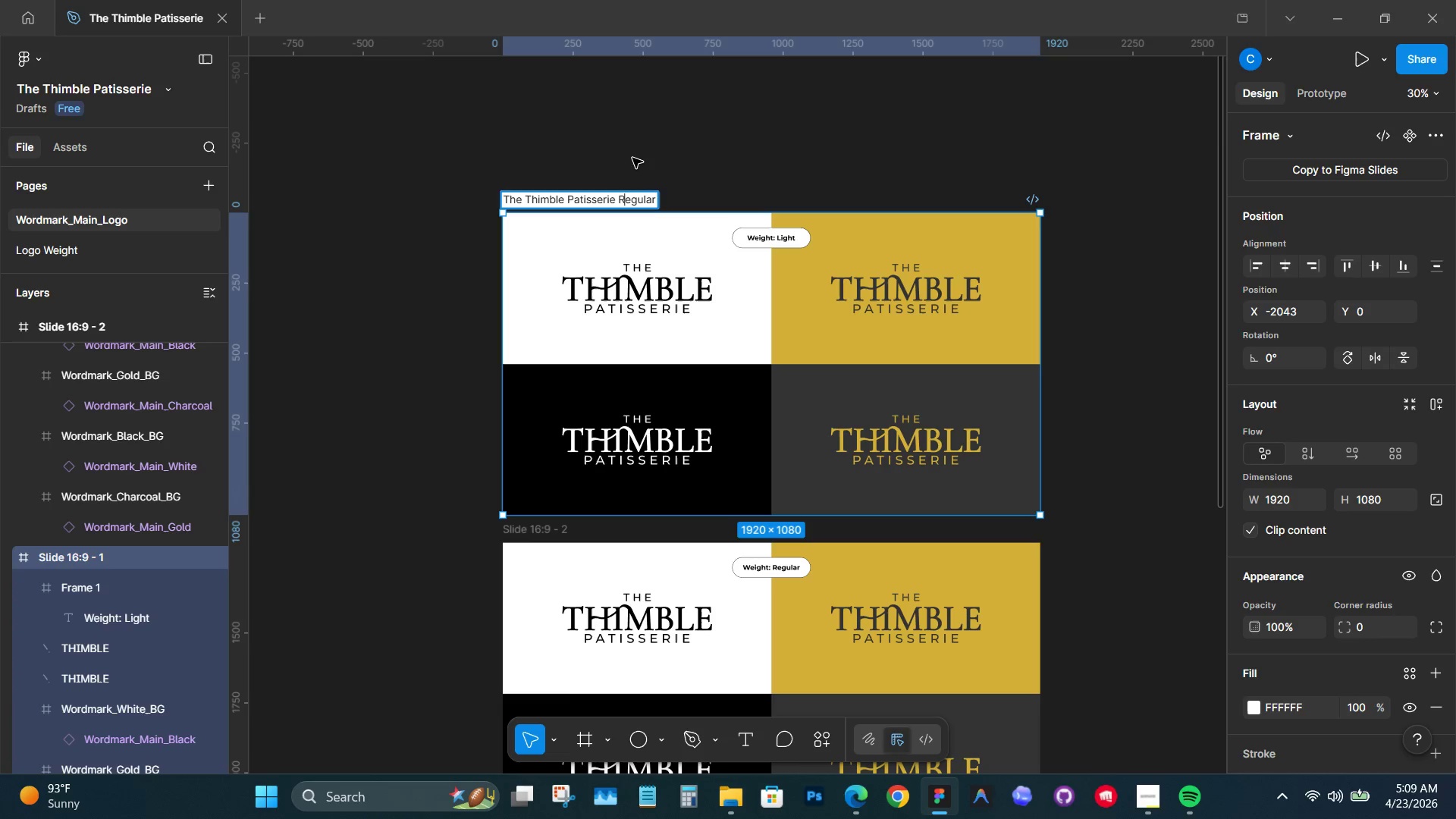 
key(ArrowLeft)
 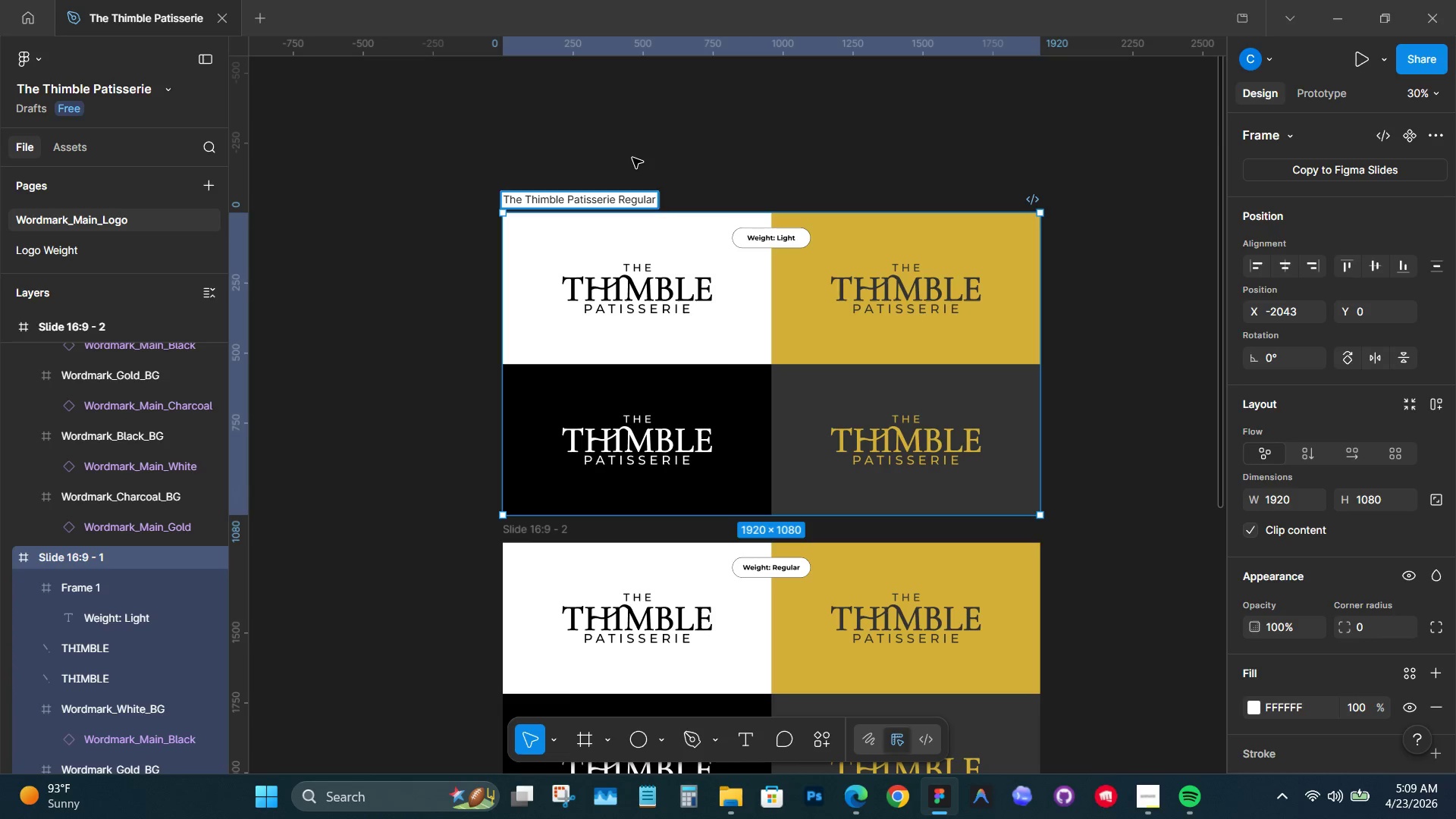 
key(Backspace)
 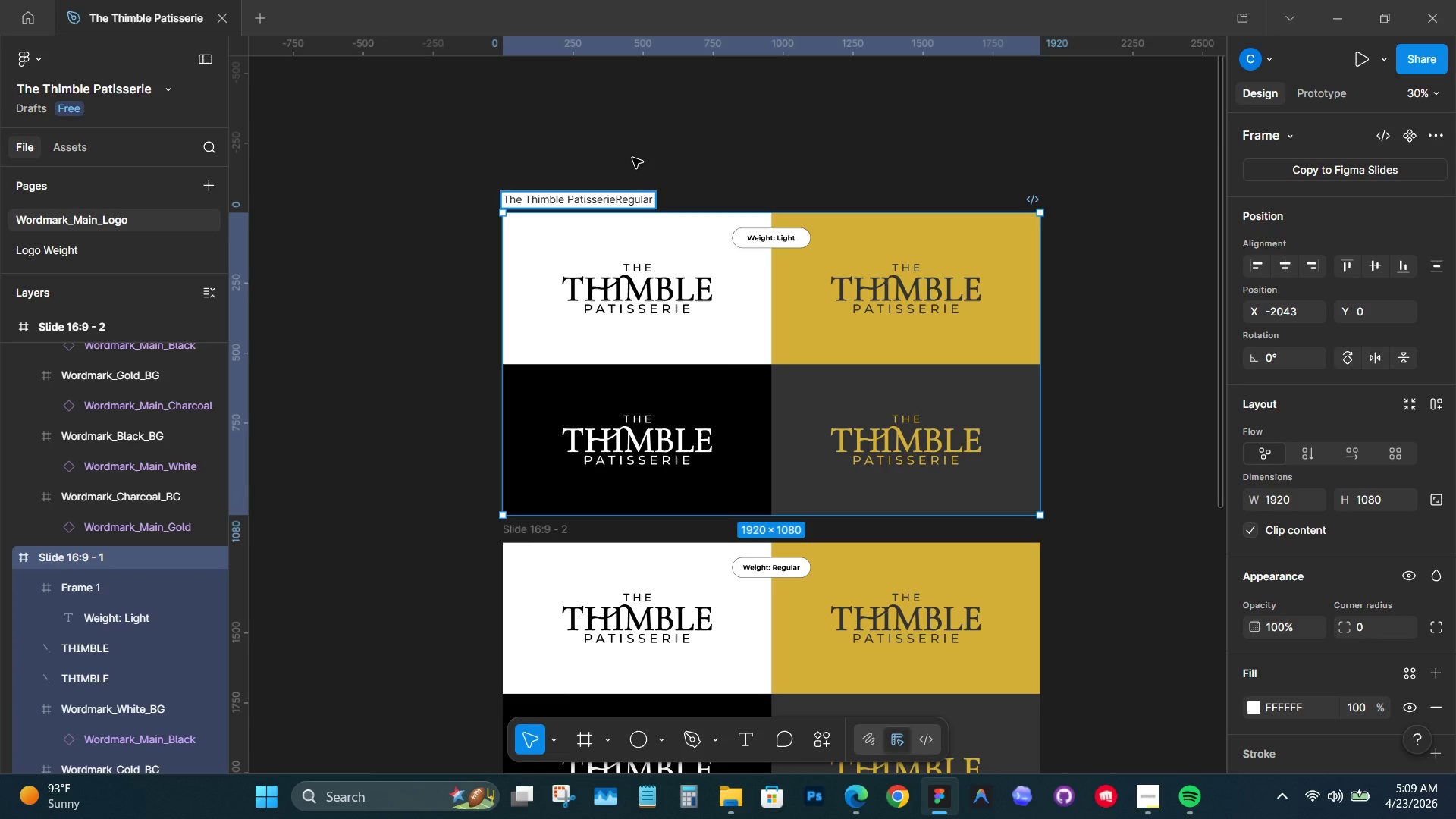 
key(Shift+Minus)
 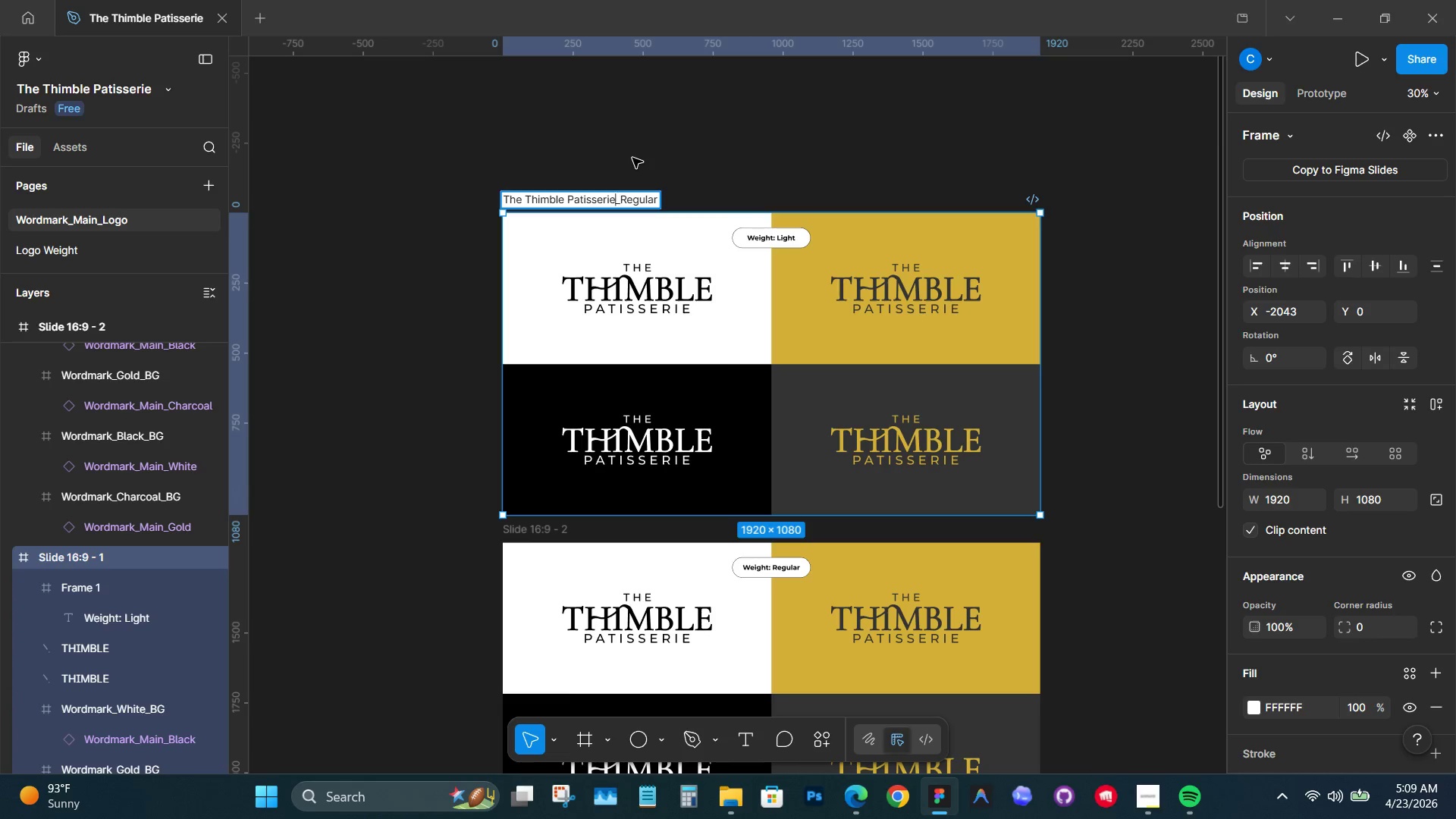 
hold_key(key=ArrowLeft, duration=0.77)
 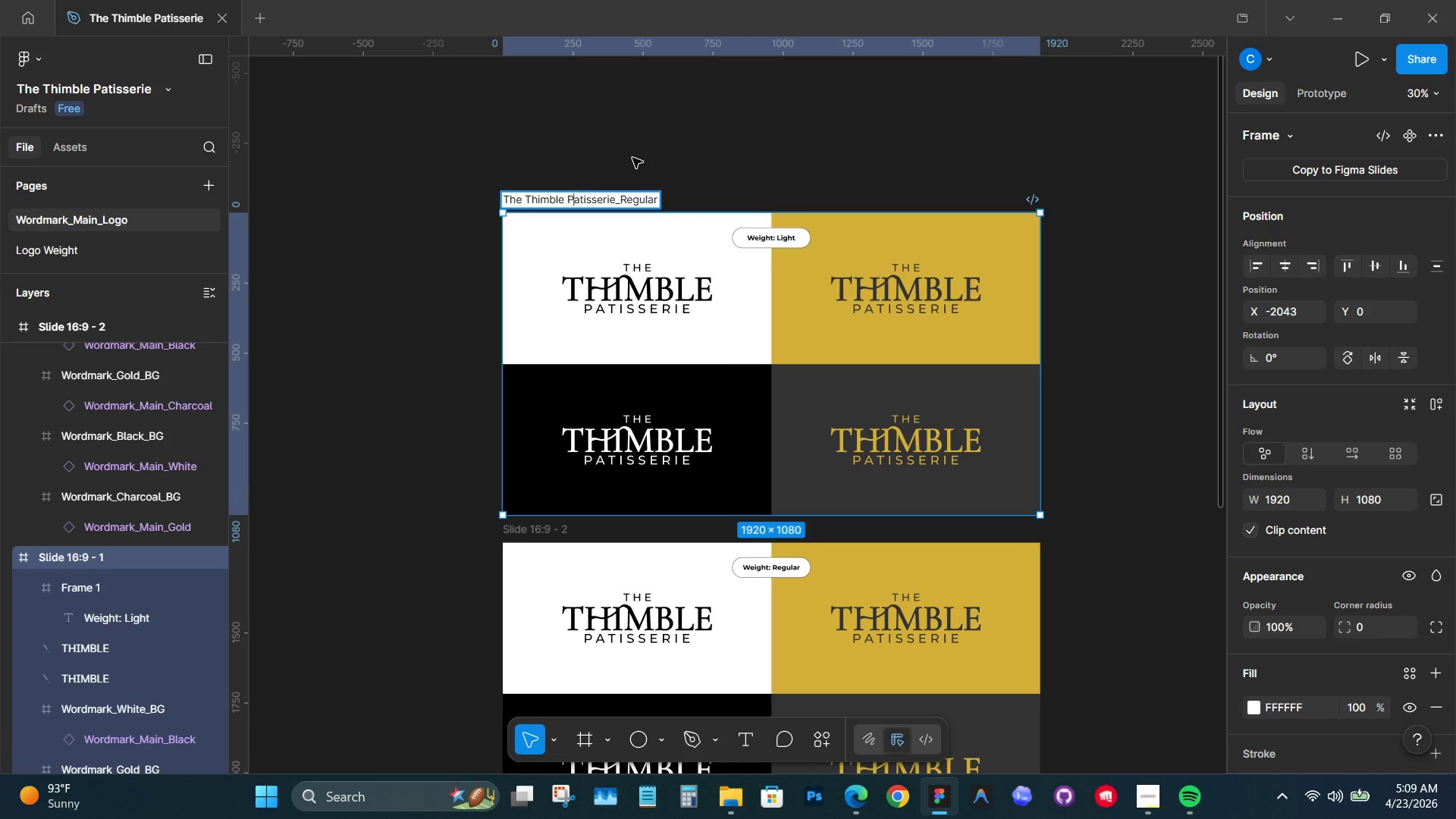 
key(ArrowLeft)
 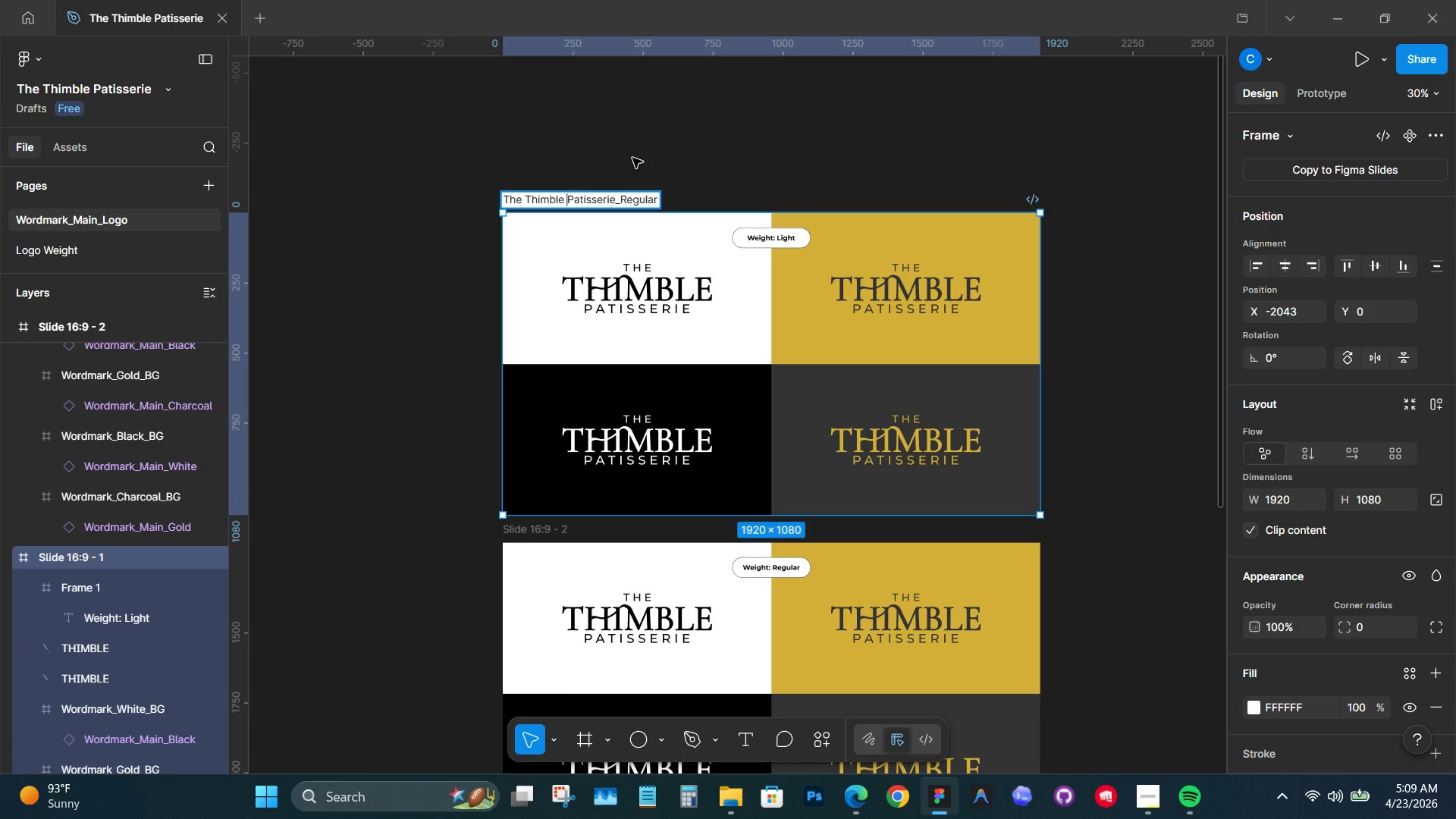 
key(ArrowLeft)
 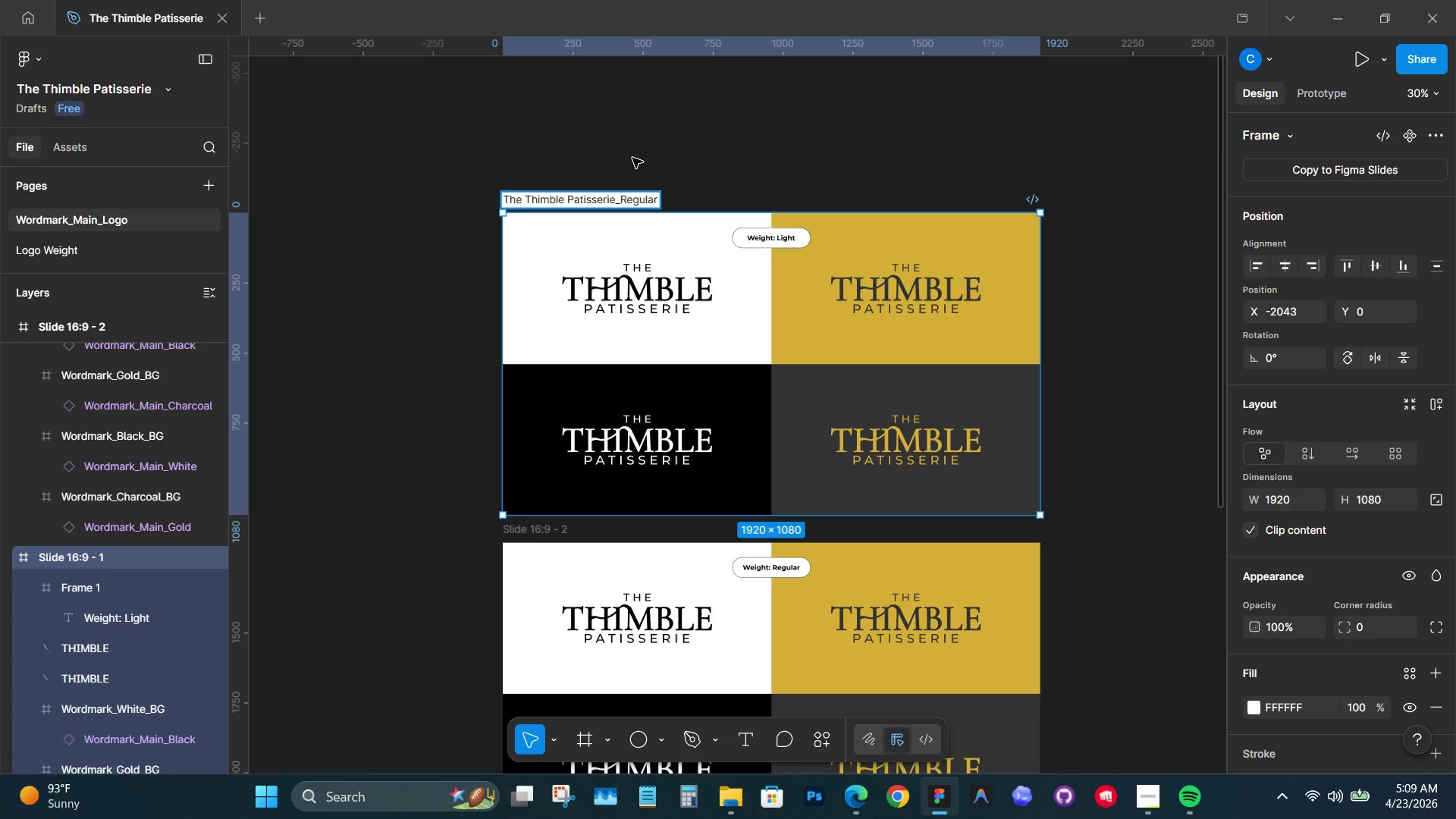 
key(Backspace)
 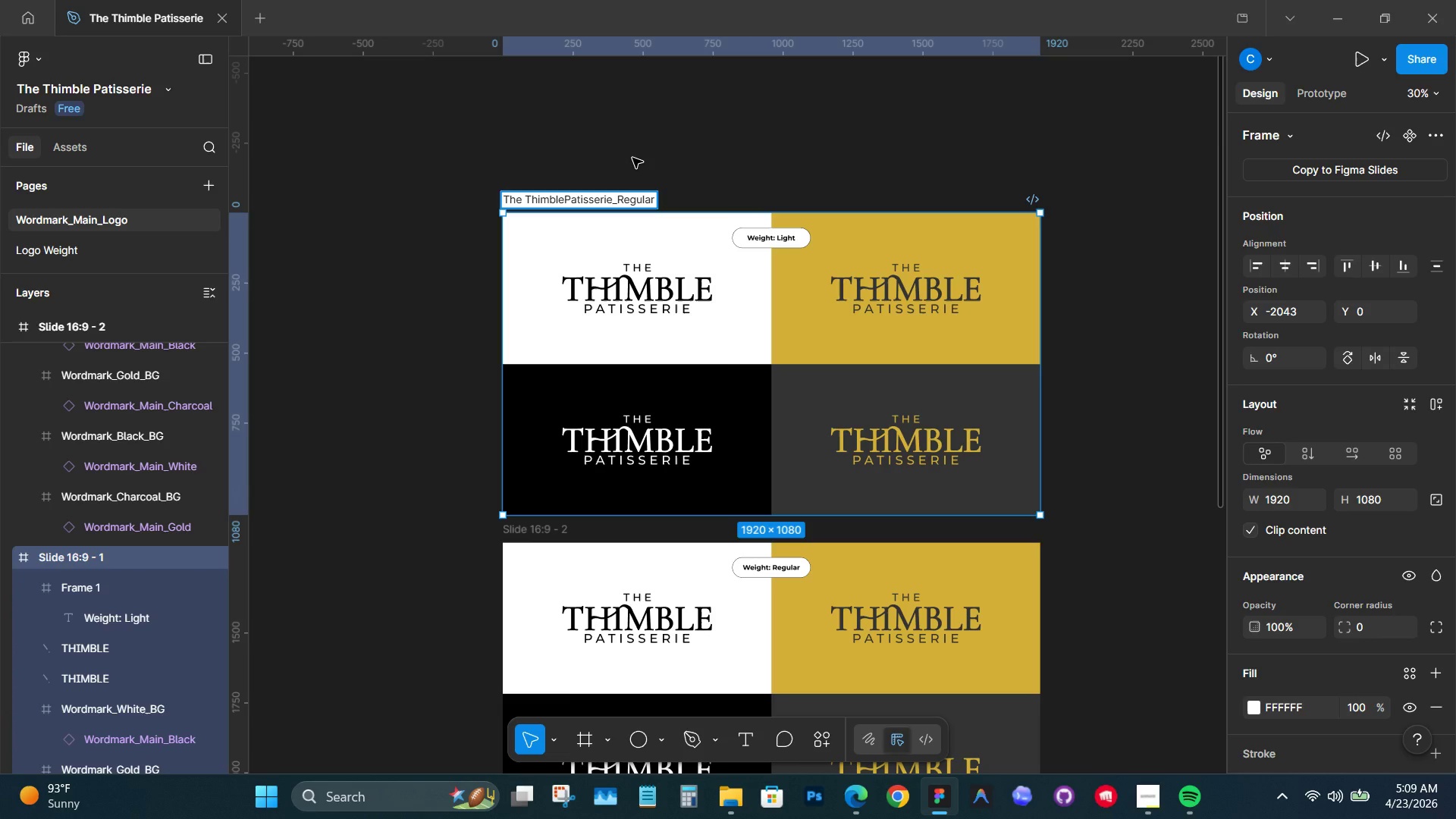 
key(Shift+Minus)
 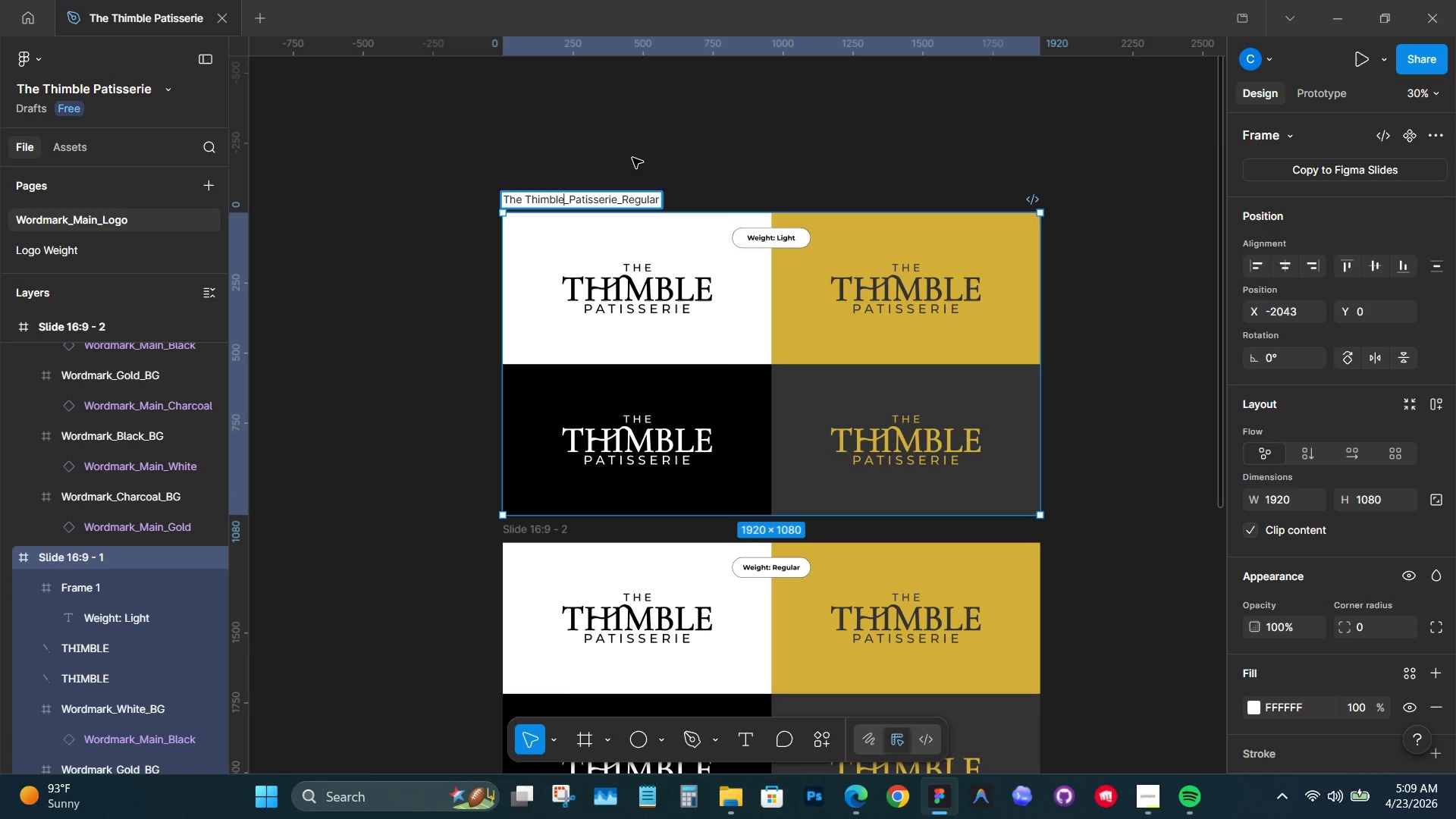 
hold_key(key=ArrowLeft, duration=0.66)
 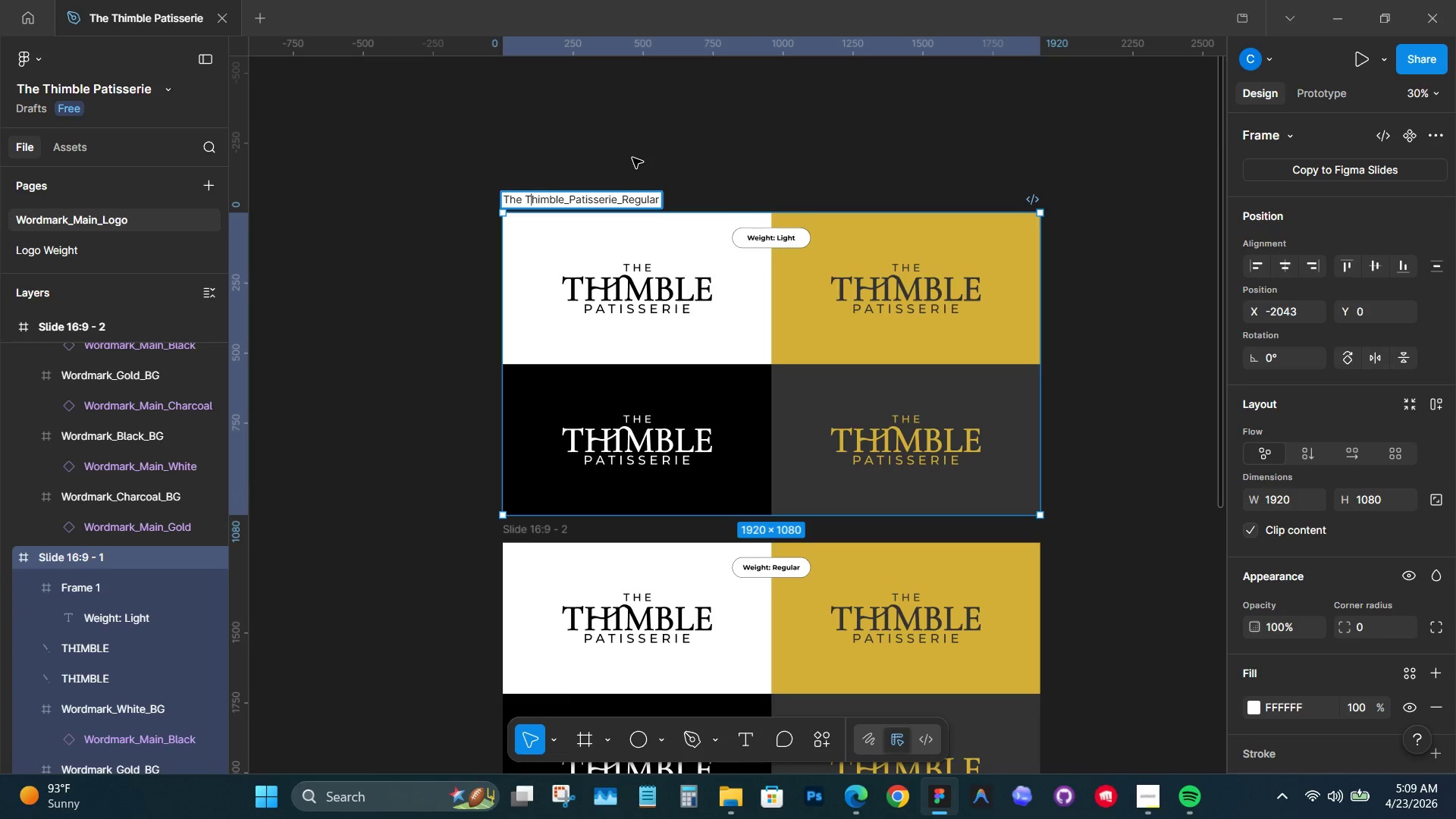 
key(ArrowLeft)
 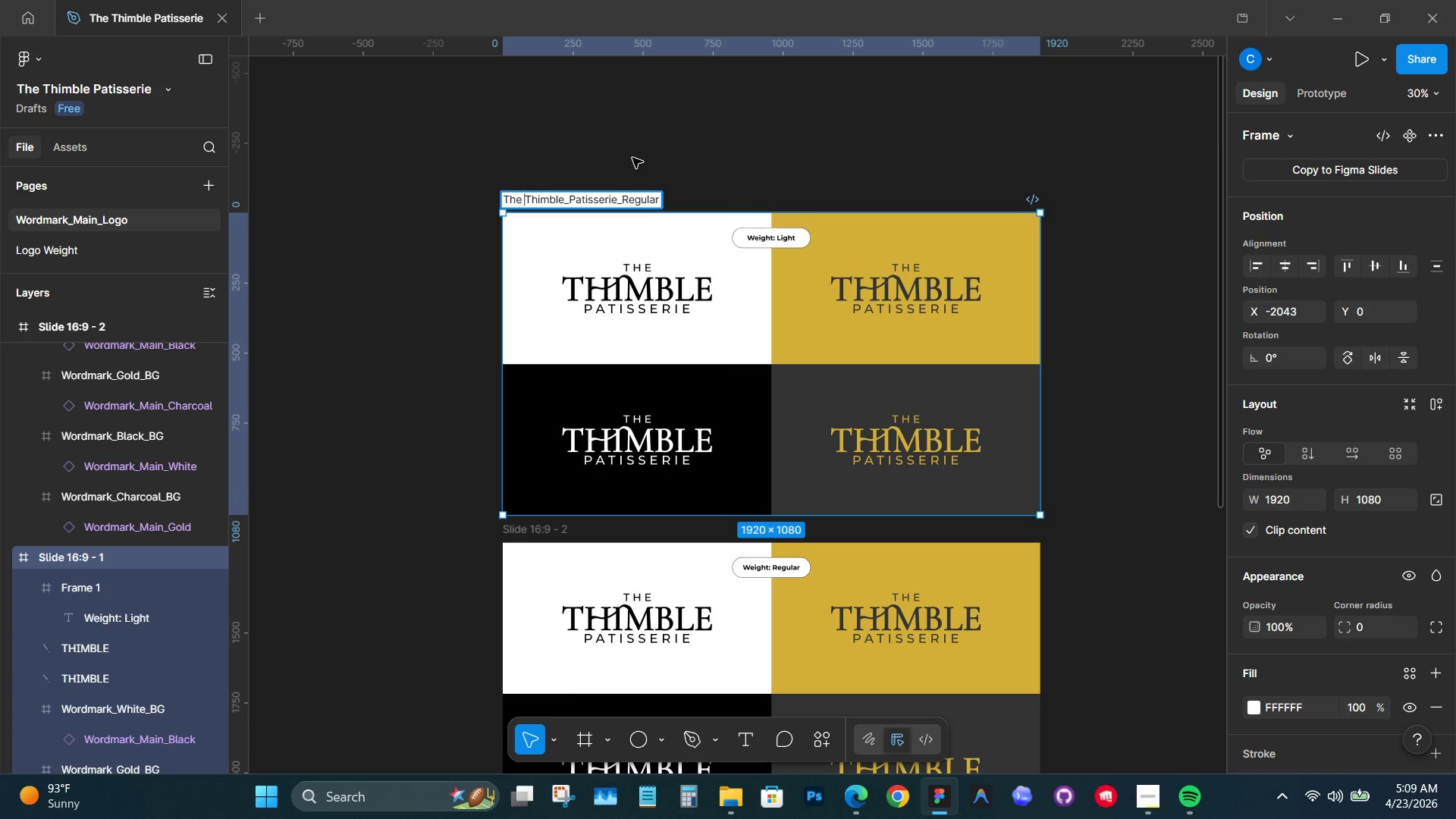 
key(ArrowLeft)
 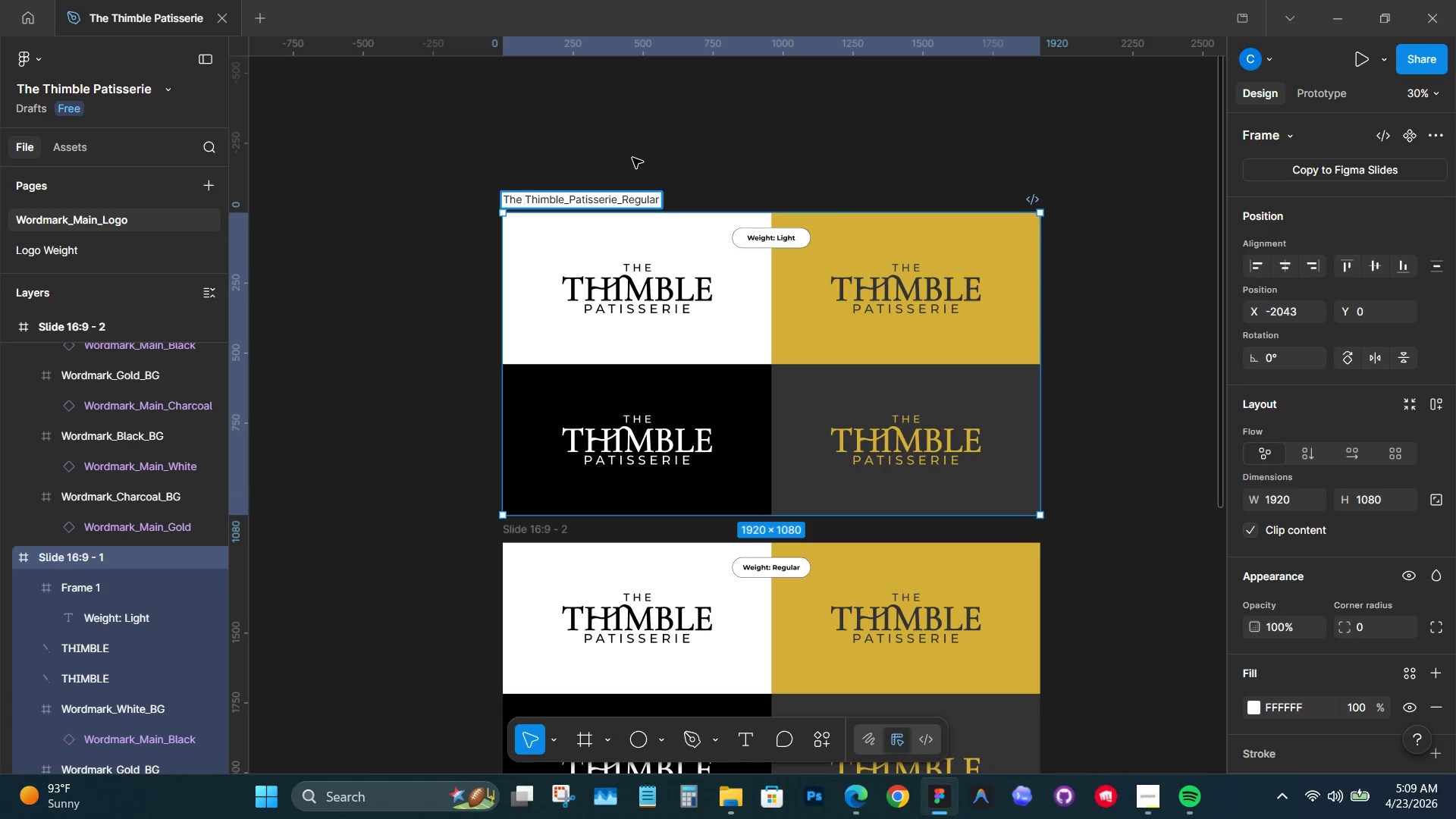 
key(Backspace)
type(__Woe)
key(Backspace)
type(rd)
 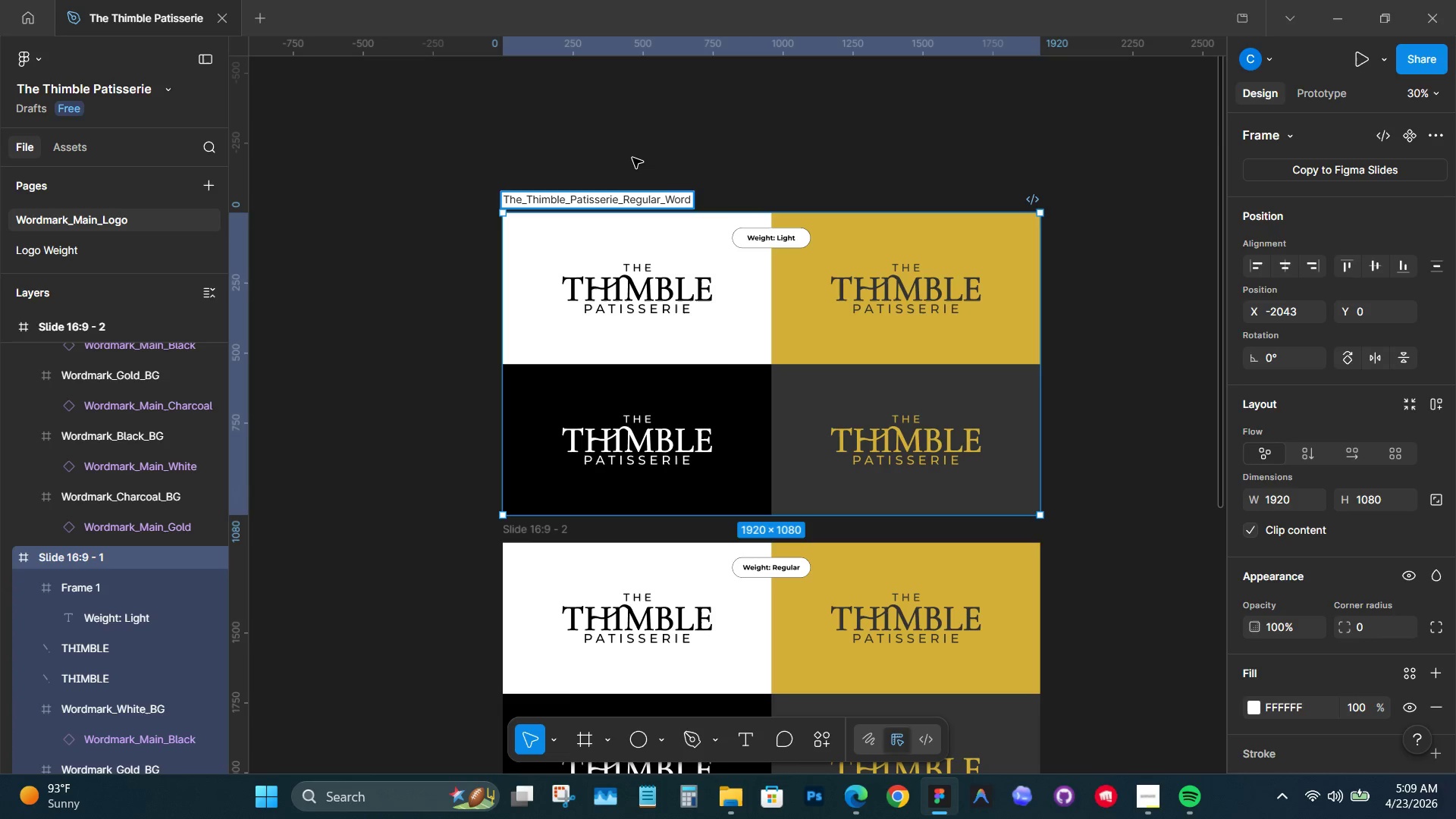 
 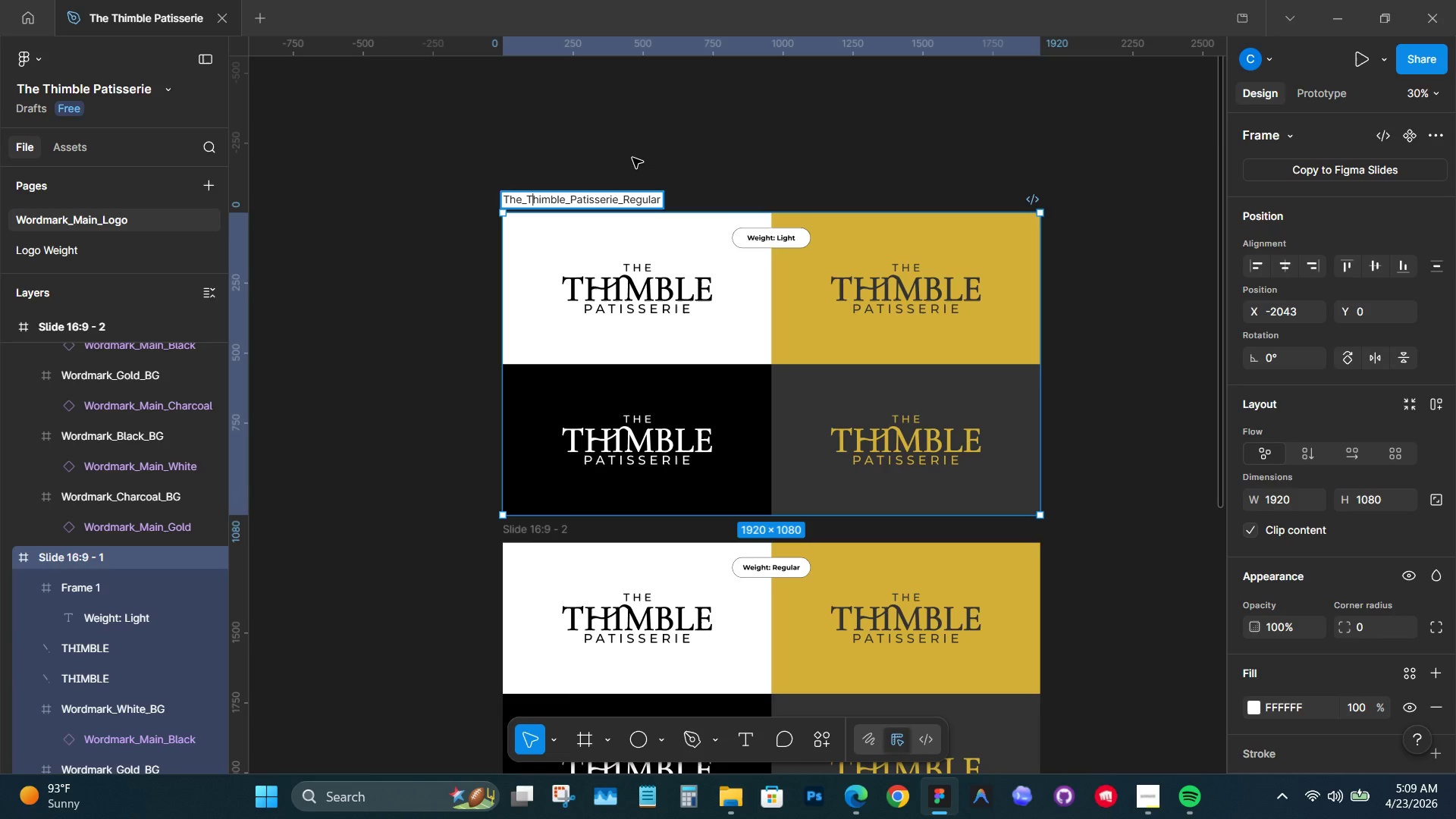 
hold_key(key=ArrowRight, duration=1.45)
 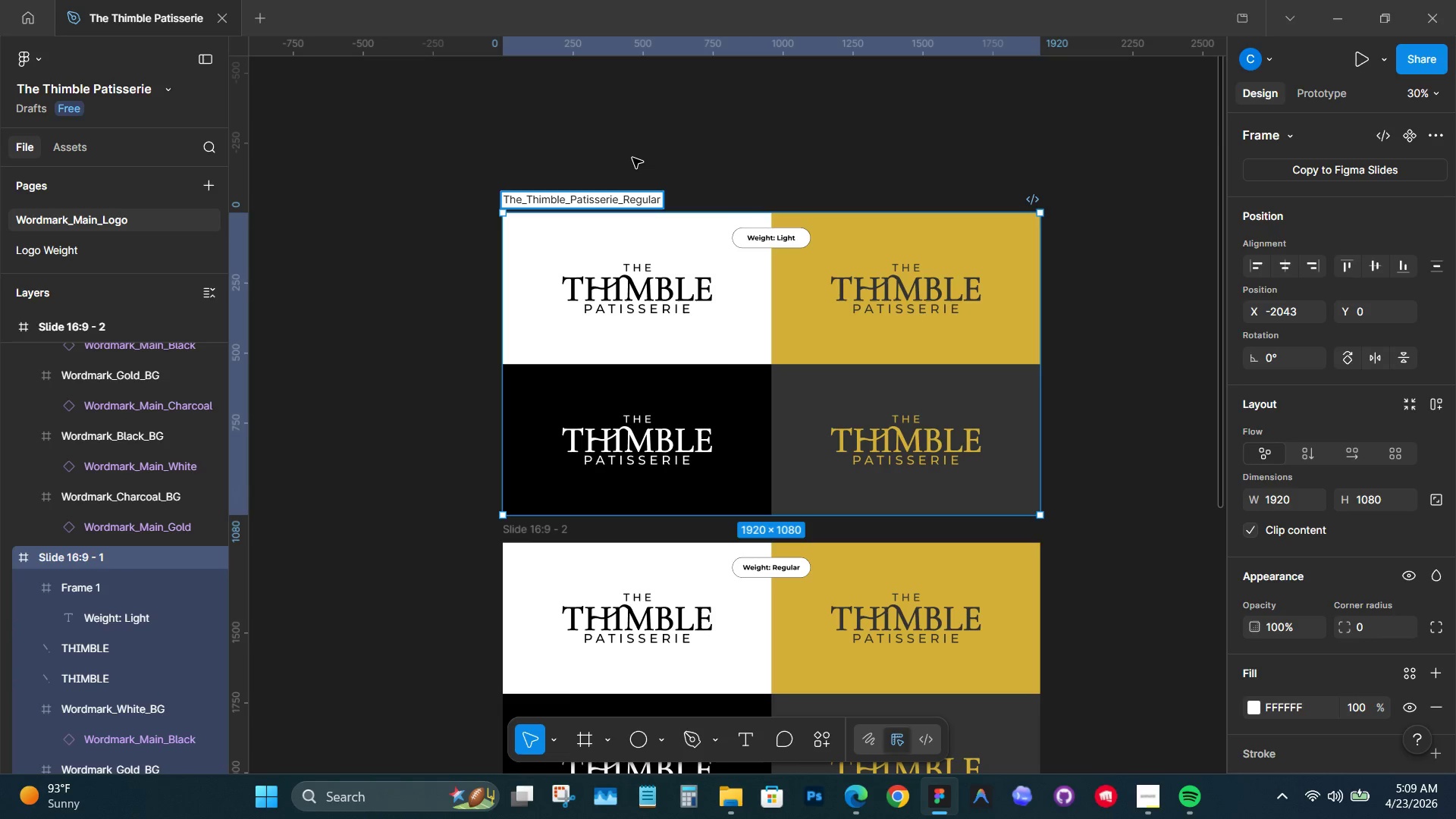 
hold_key(key=ShiftLeft, duration=0.92)
 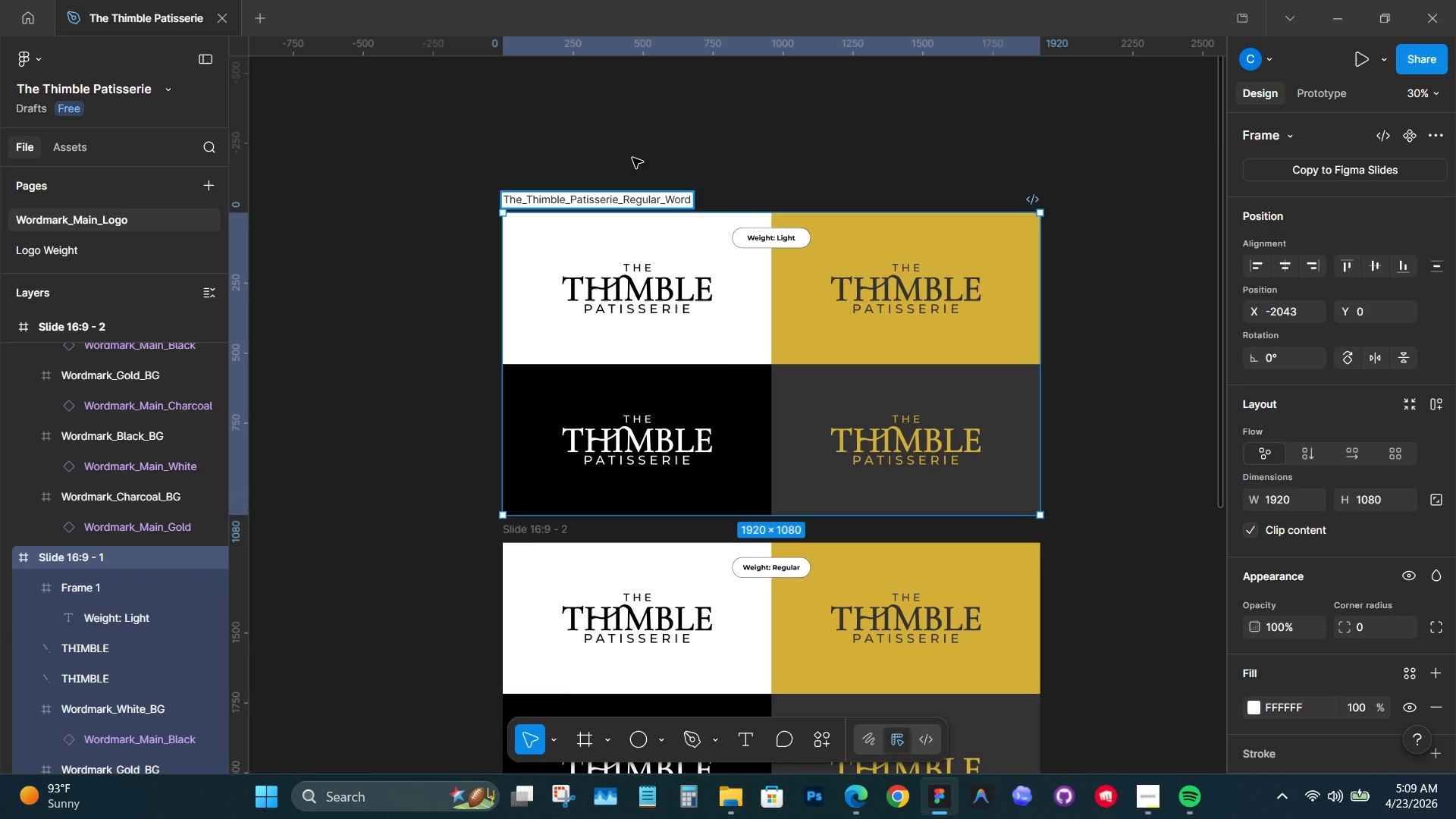 
type(mark)
 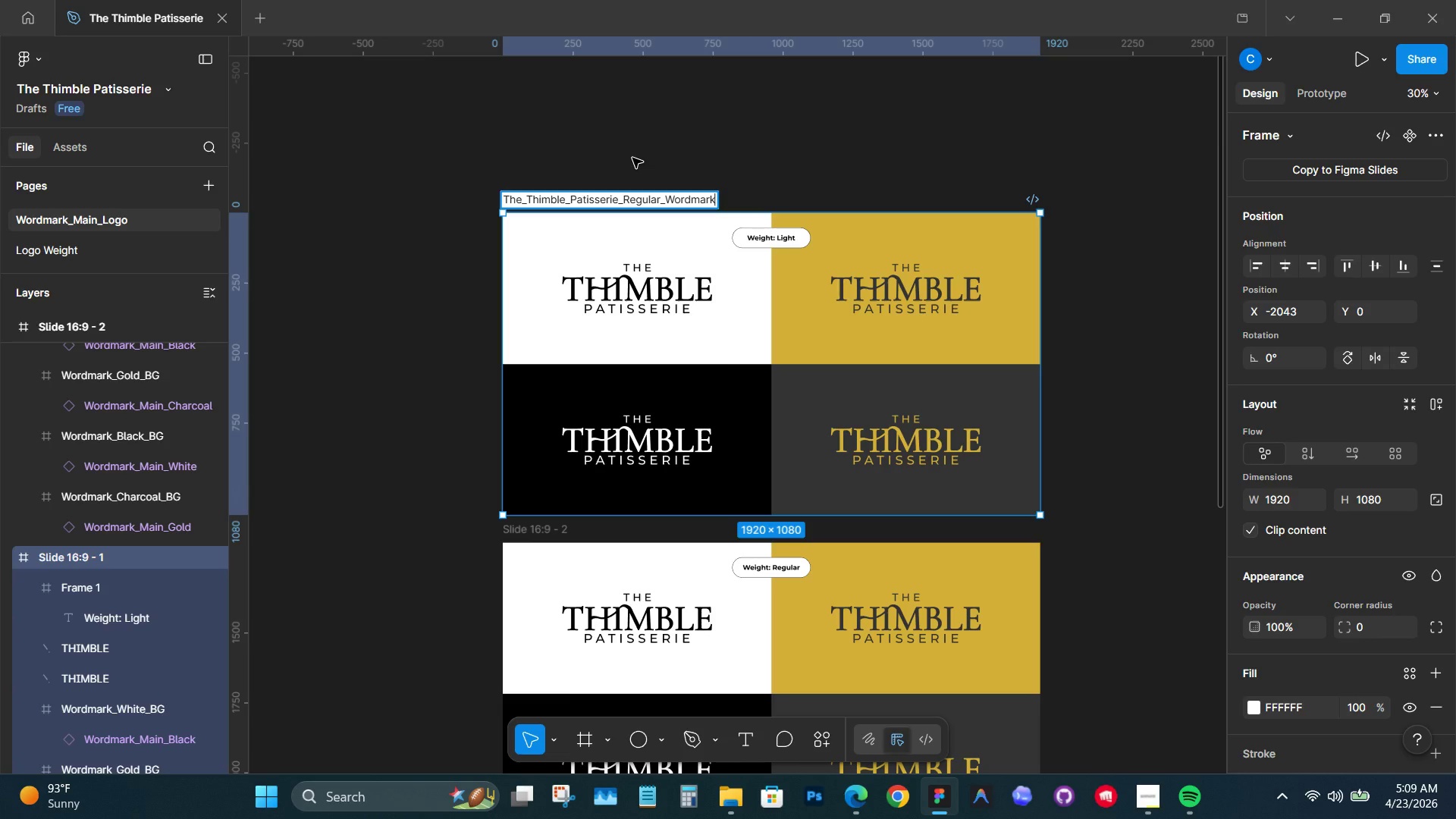 
type(_Red)
key(Backspace)
type(gular)
 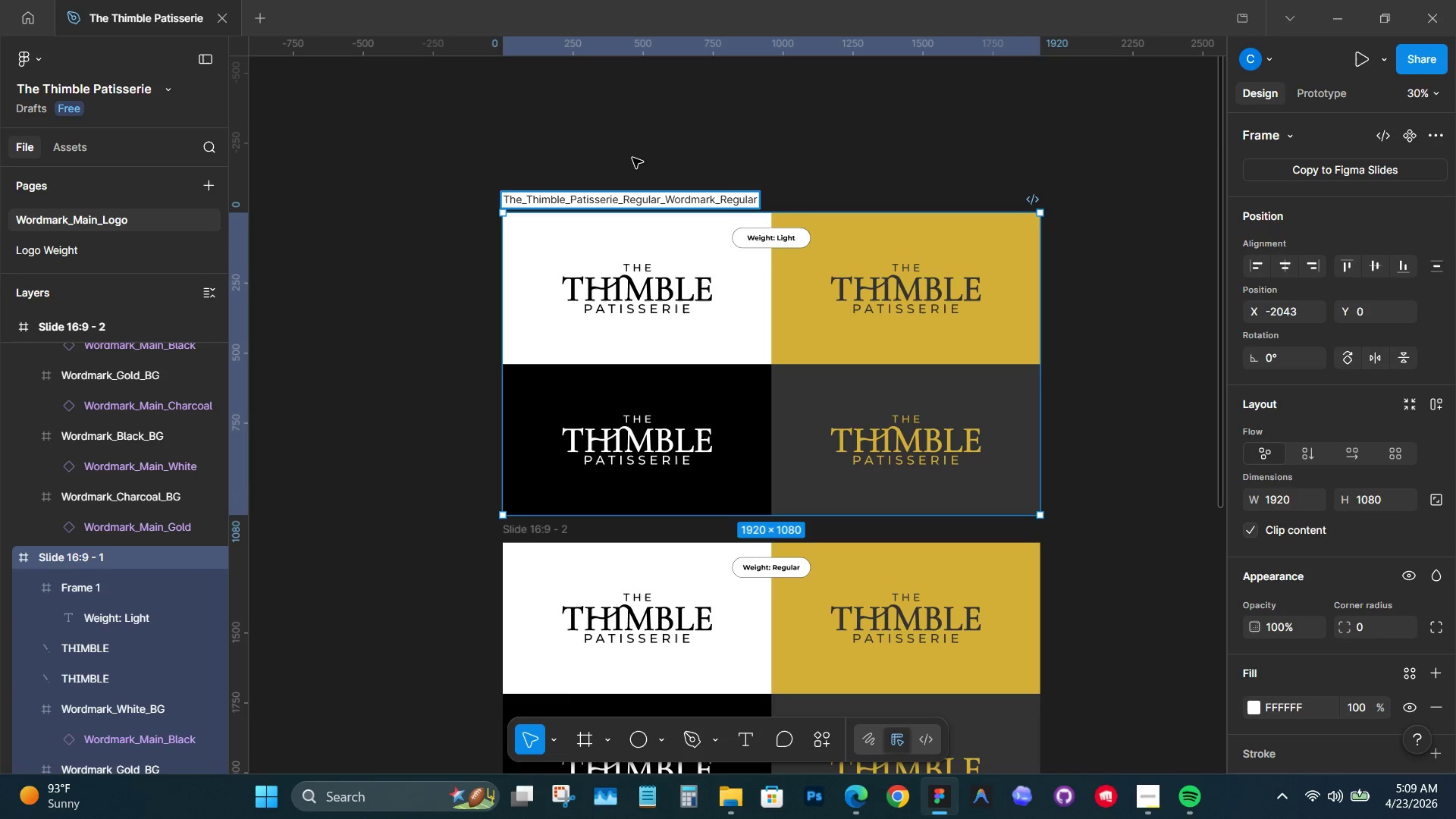 
hold_key(key=ArrowLeft, duration=0.88)
 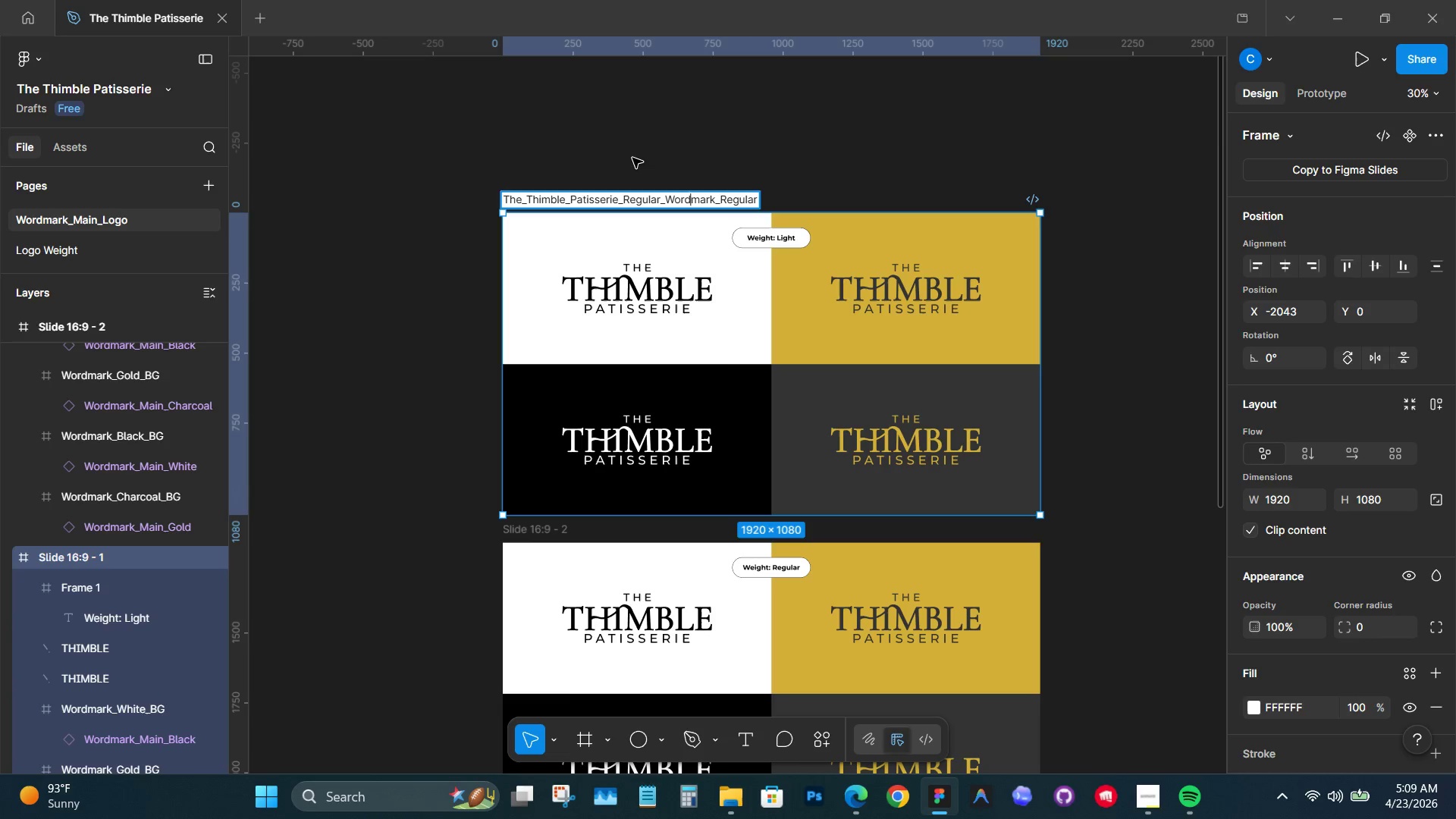 
key(ArrowLeft)
 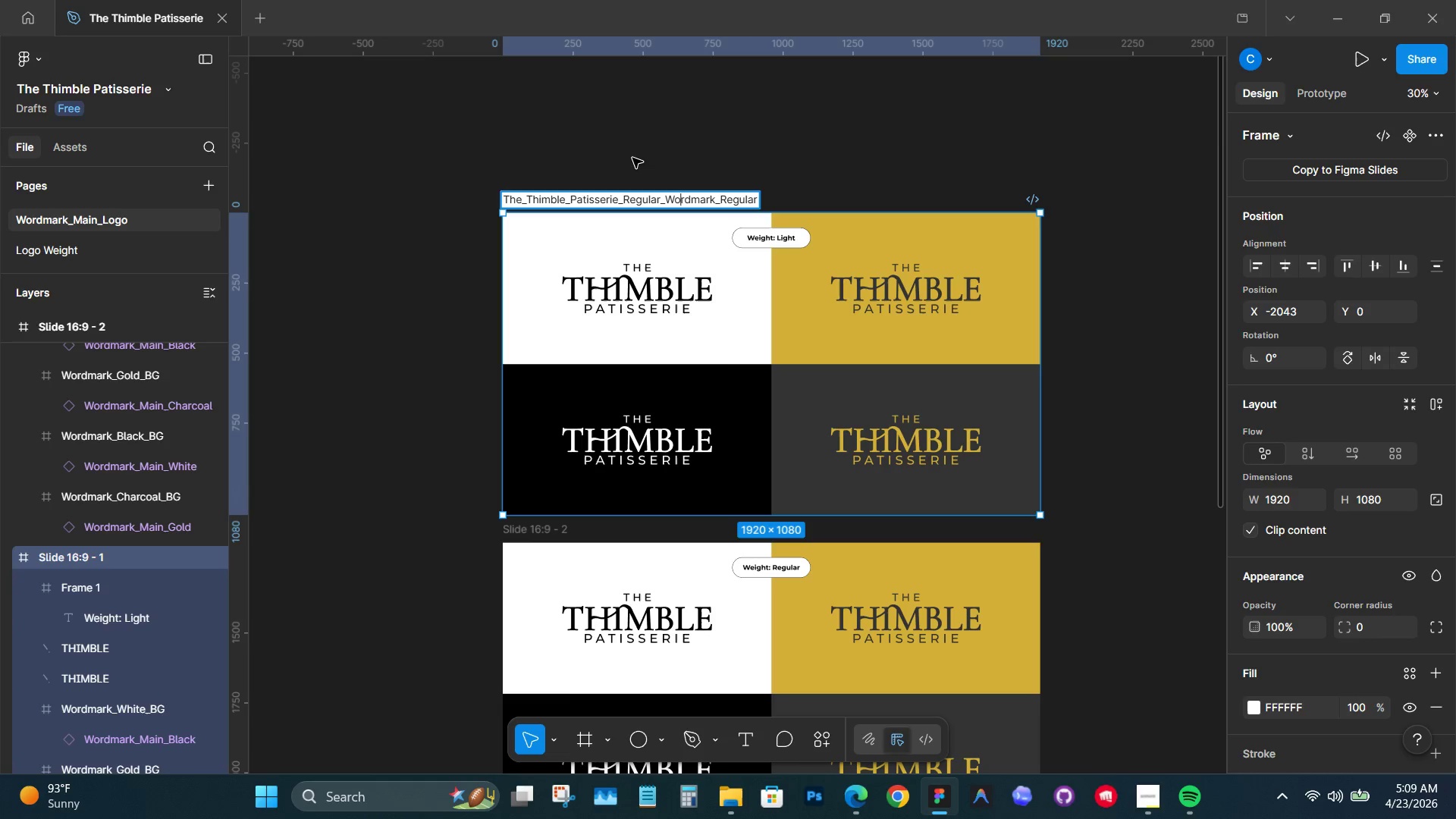 
key(ArrowLeft)
 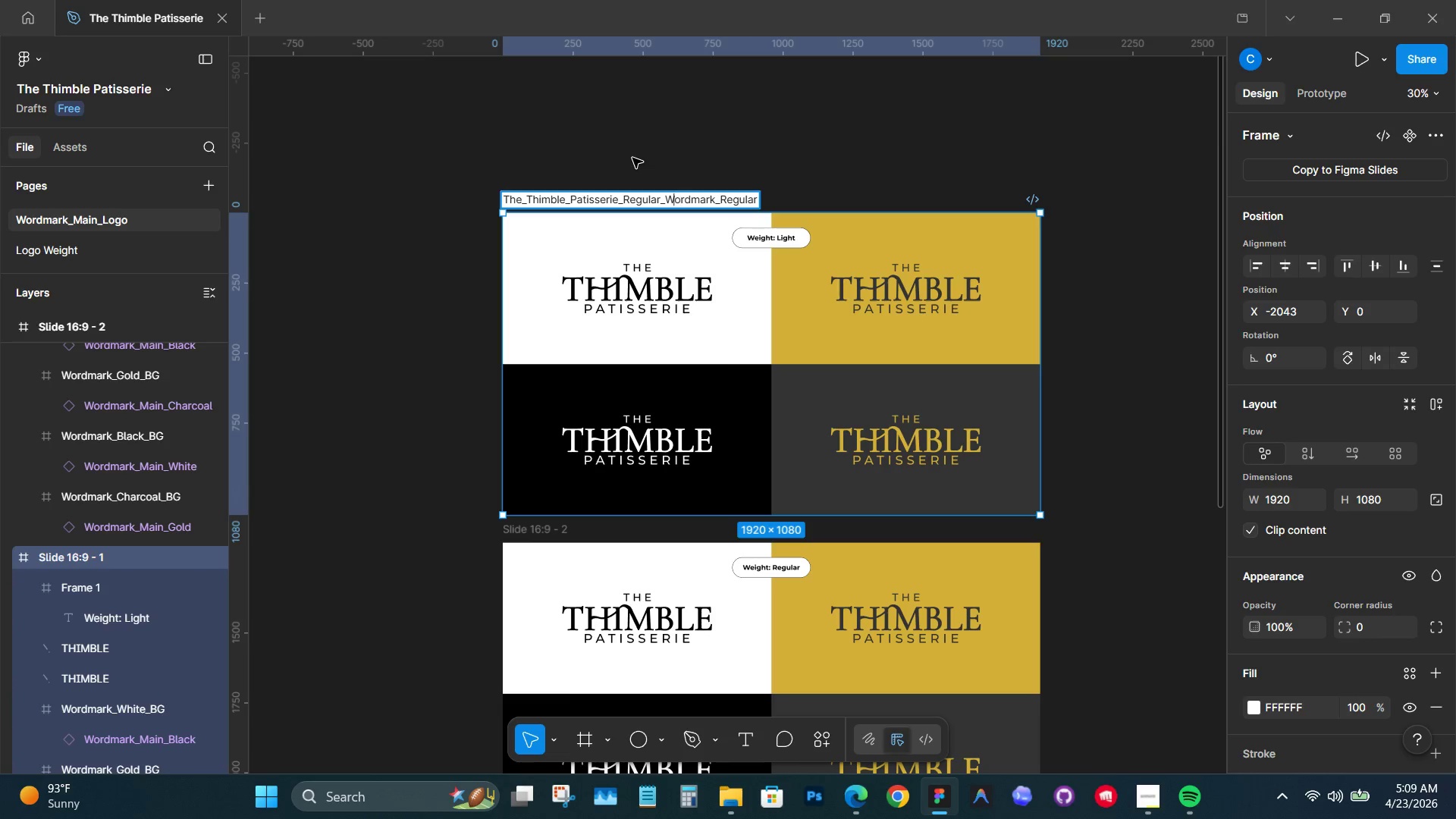 
key(ArrowLeft)
 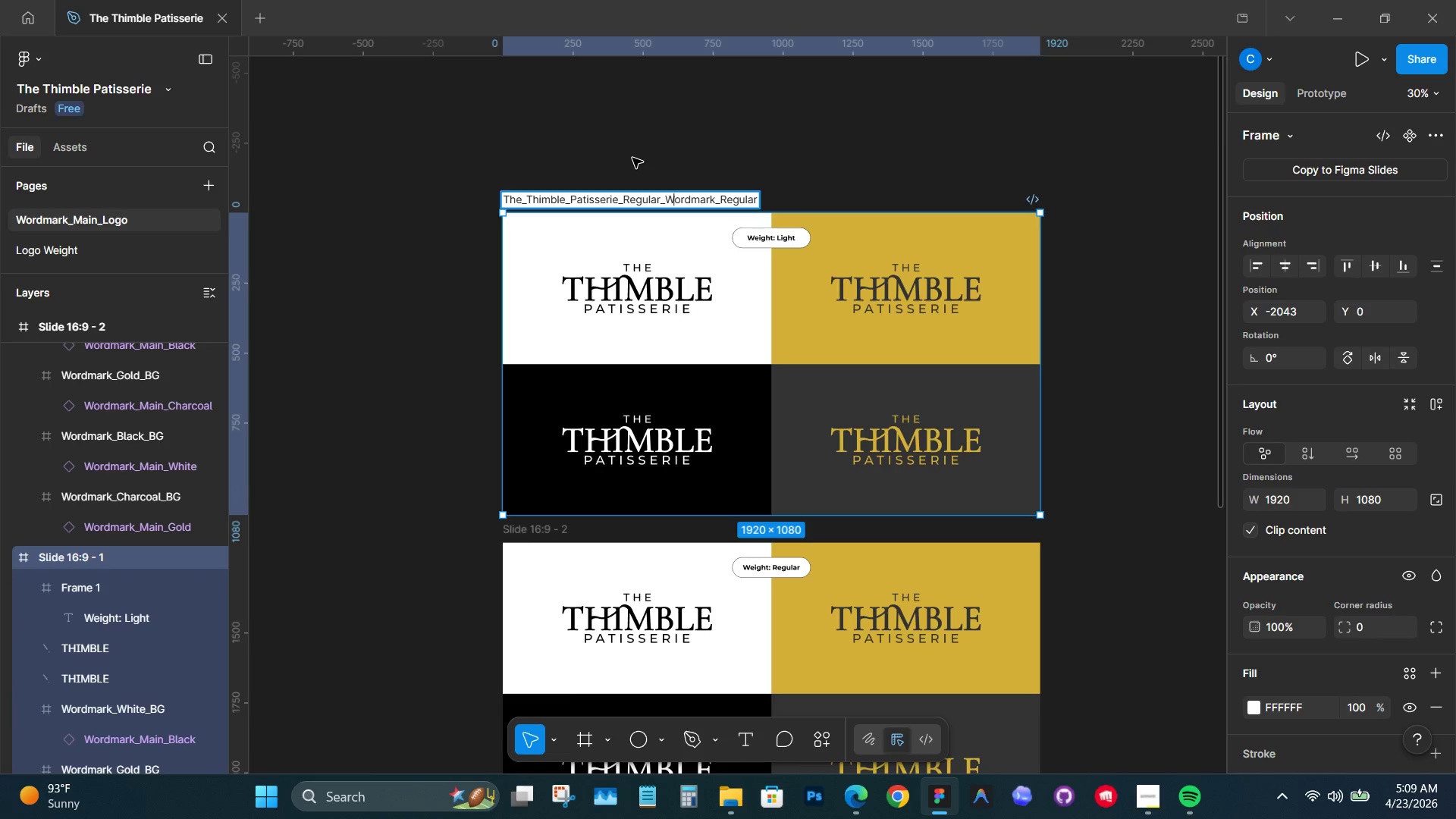 
key(ArrowLeft)
 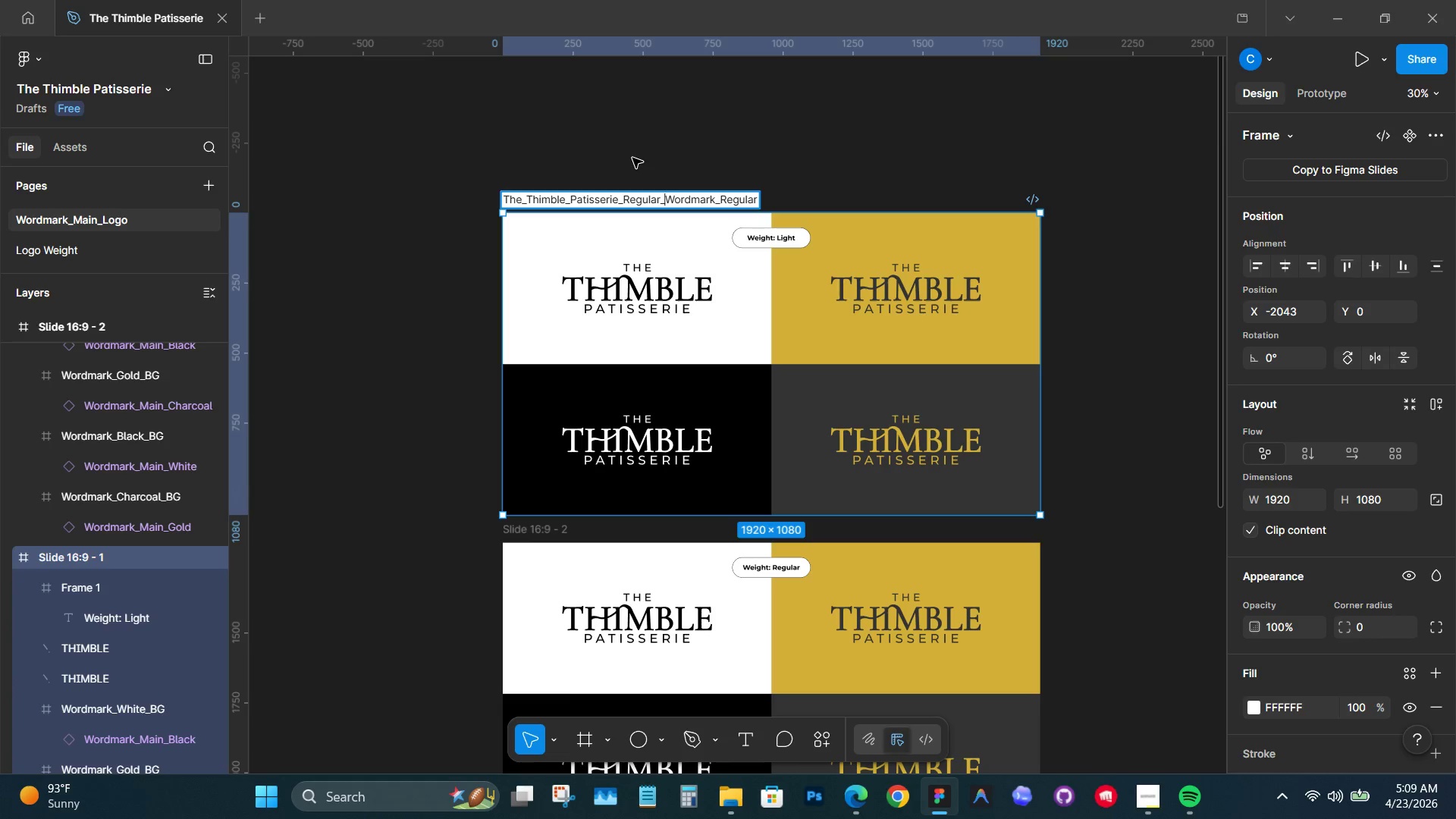 
key(ArrowLeft)
 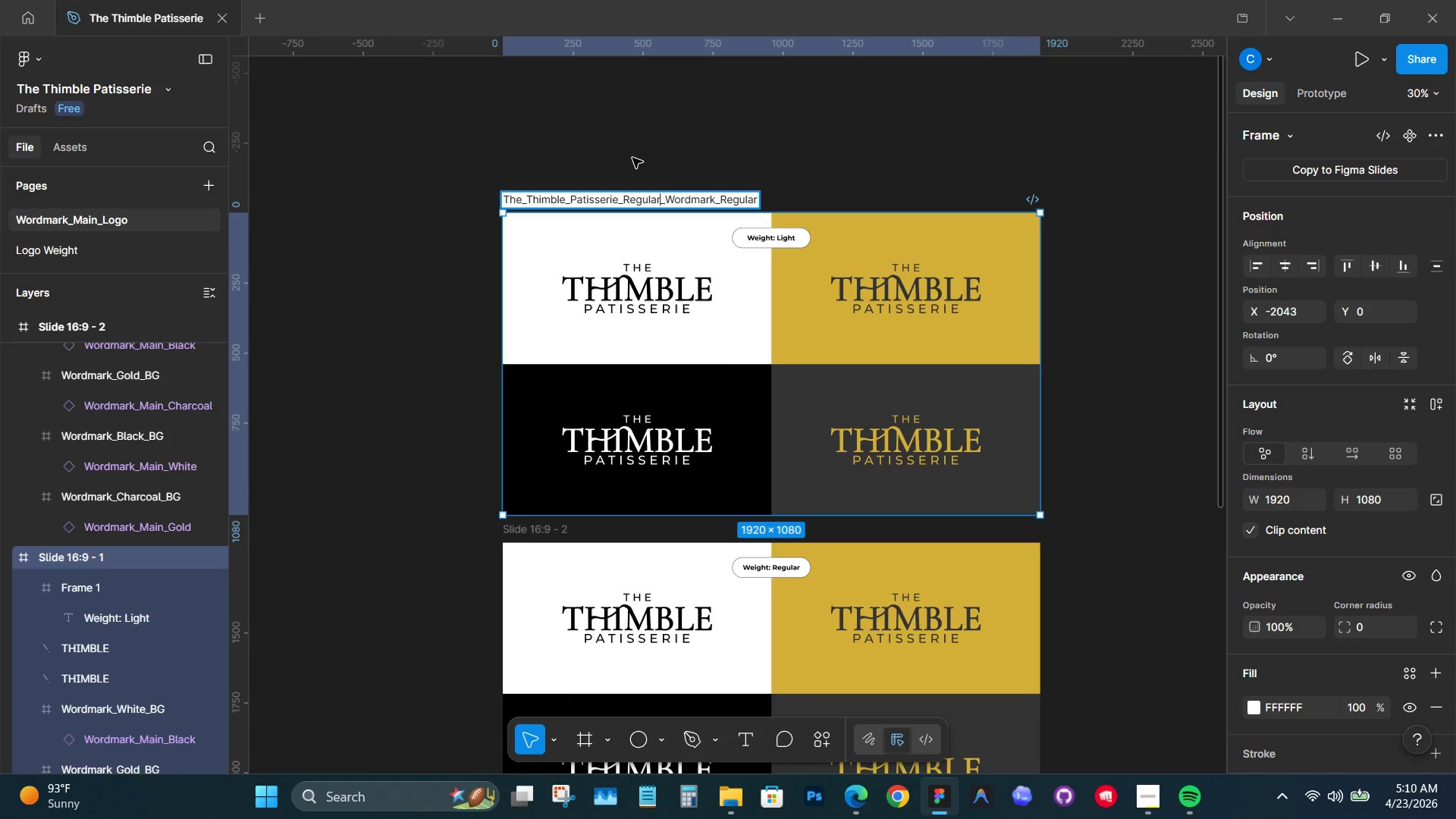 
key(Backspace)
 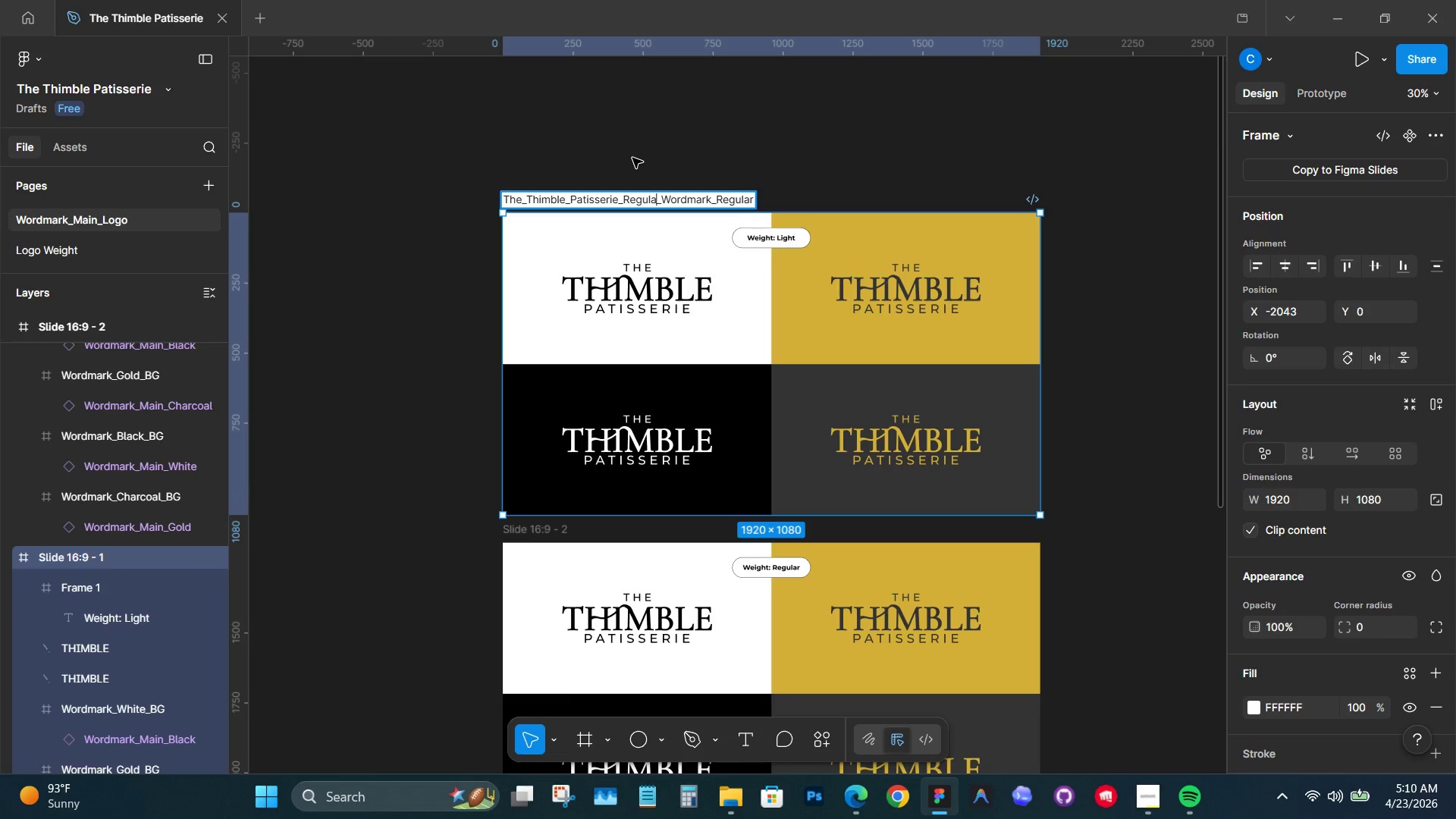 
key(Backspace)
 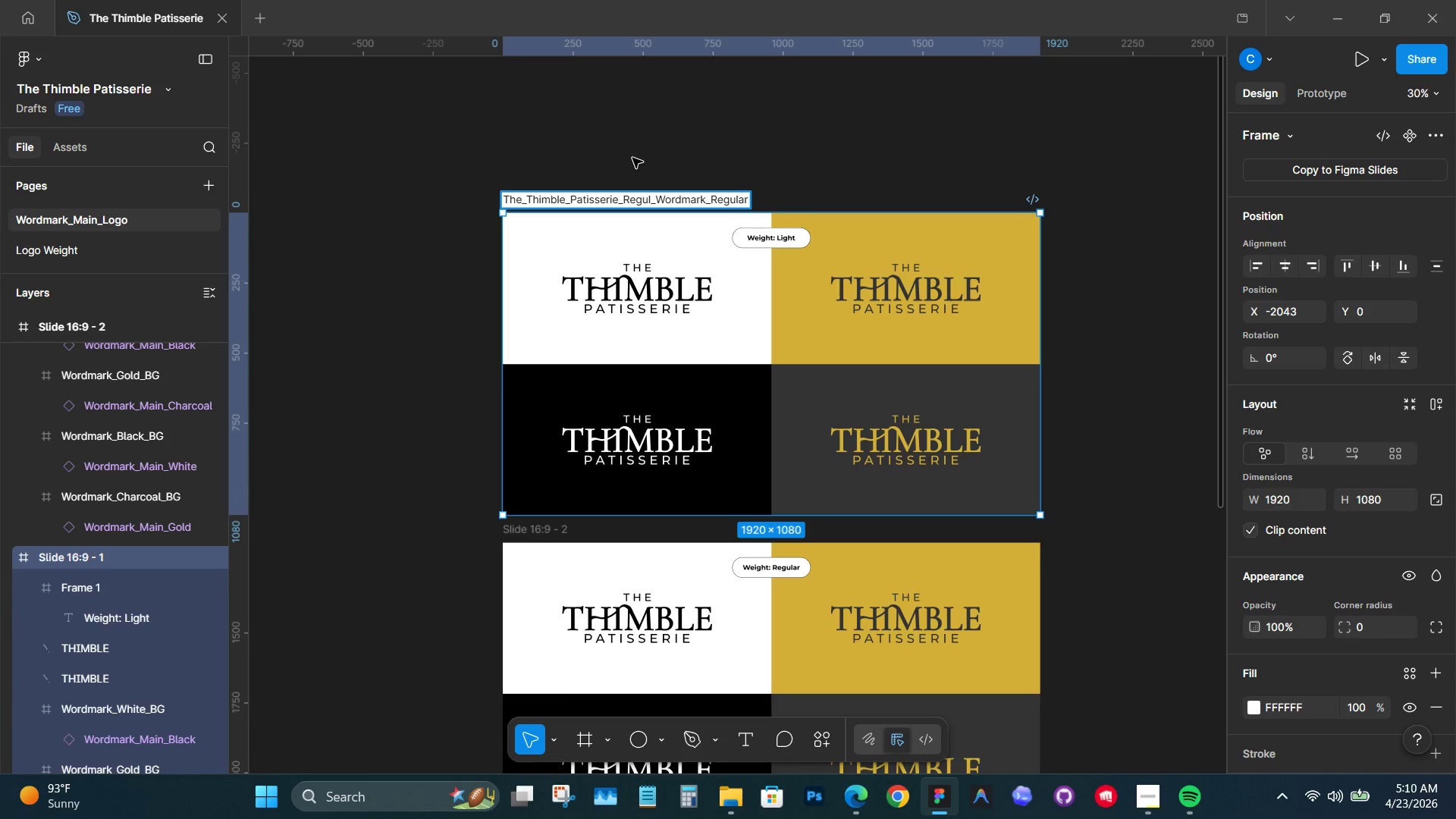 
key(Backspace)
 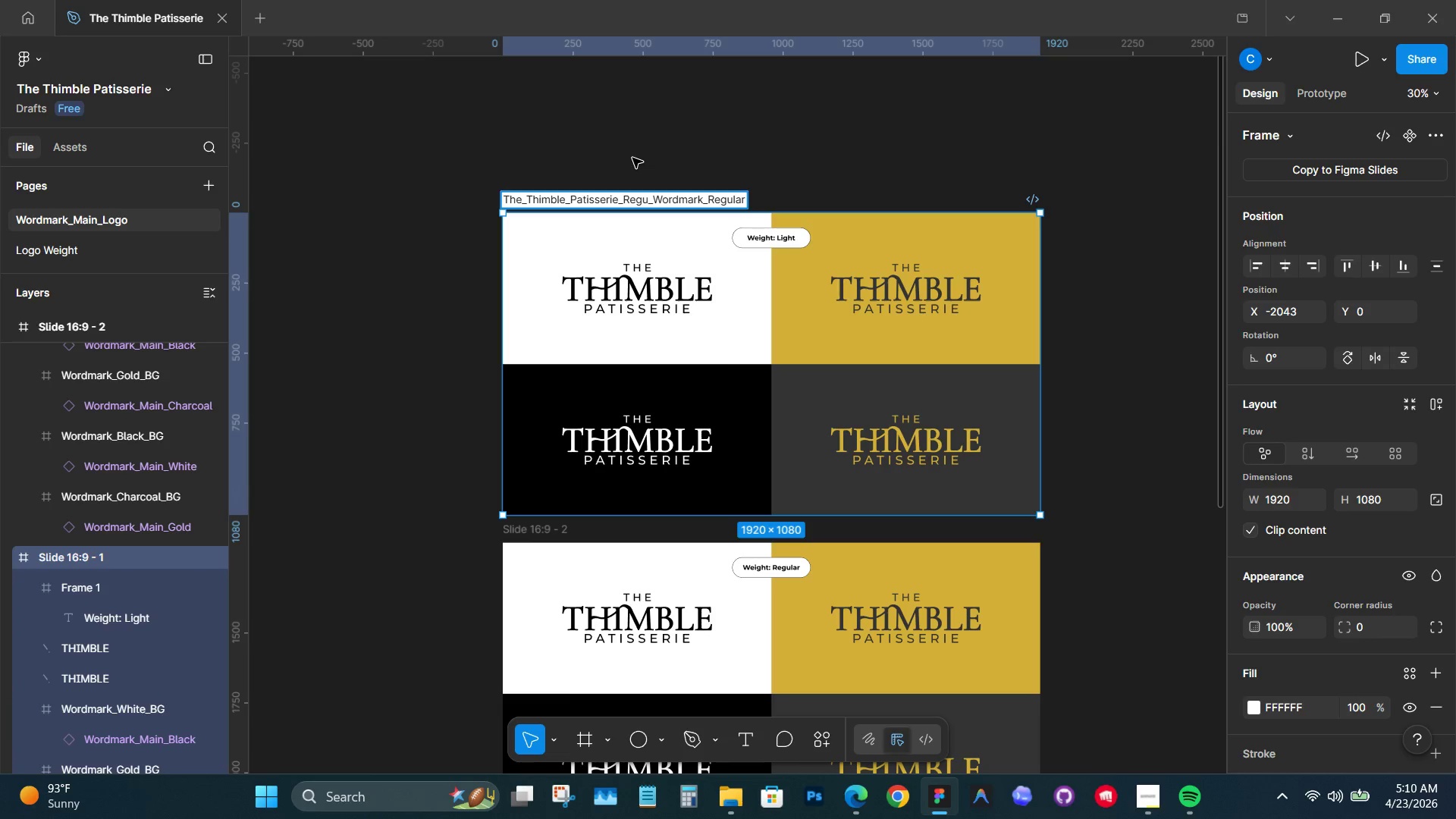 
key(Backspace)
 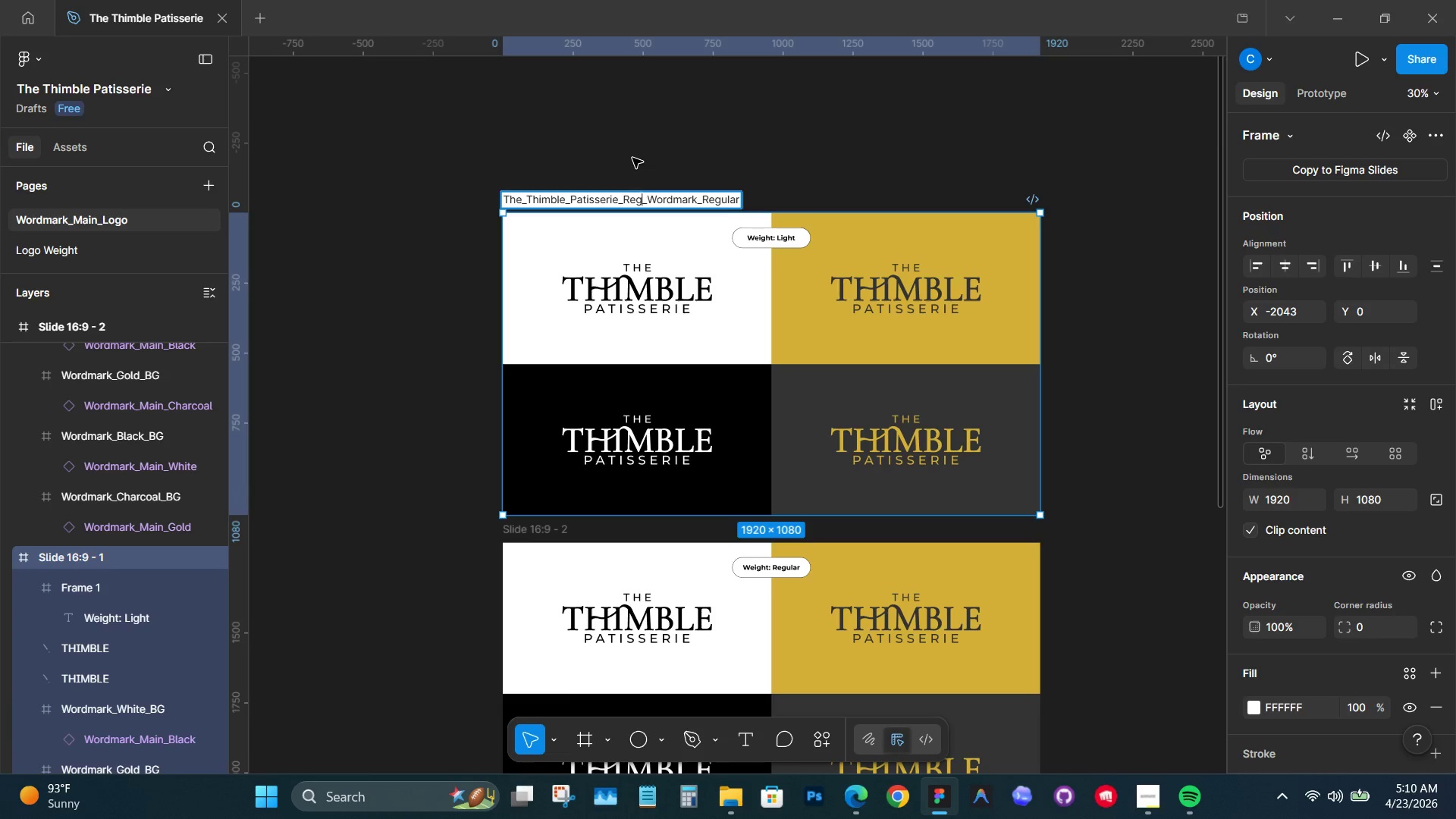 
key(Backspace)
 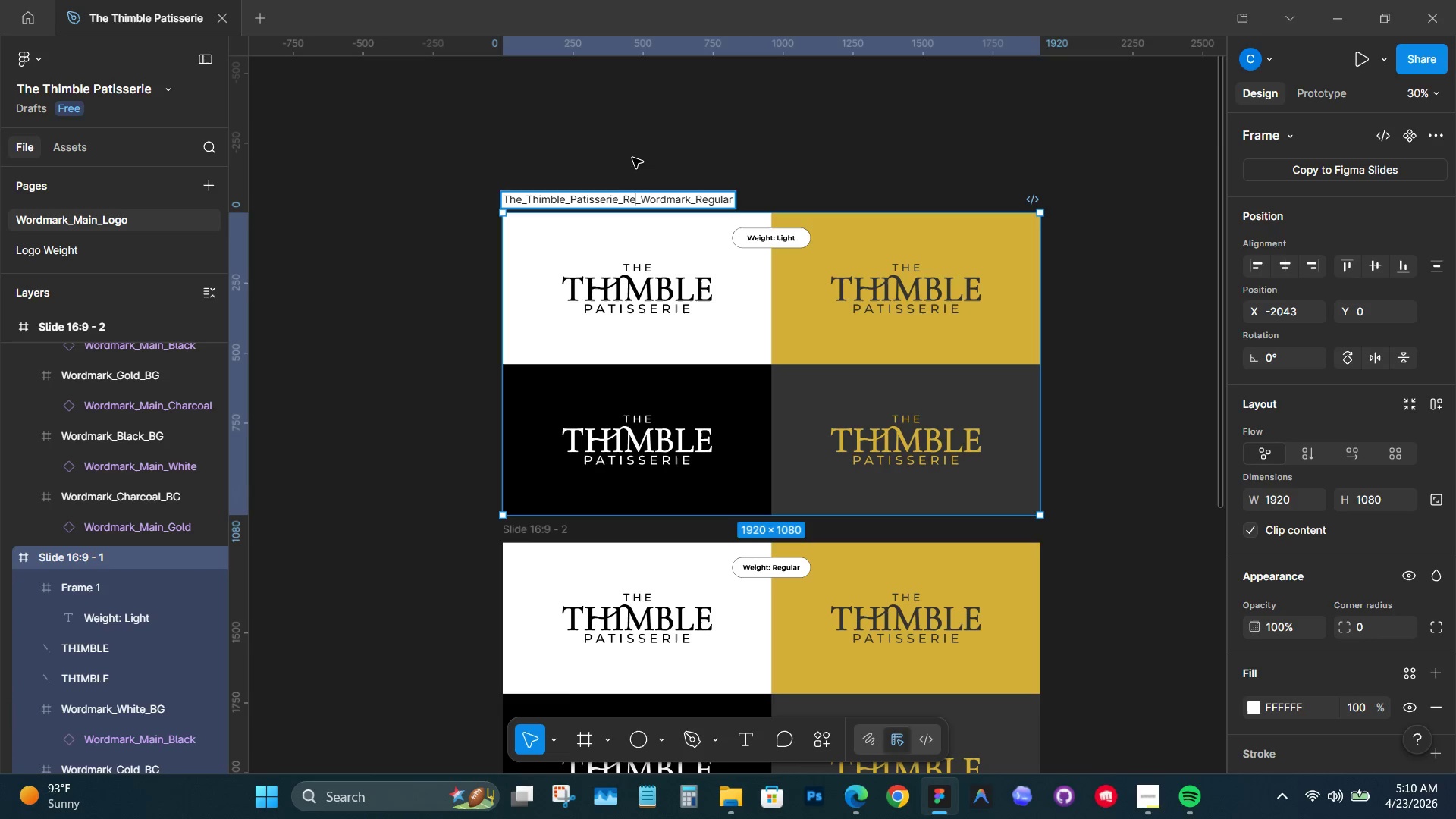 
key(Backspace)
 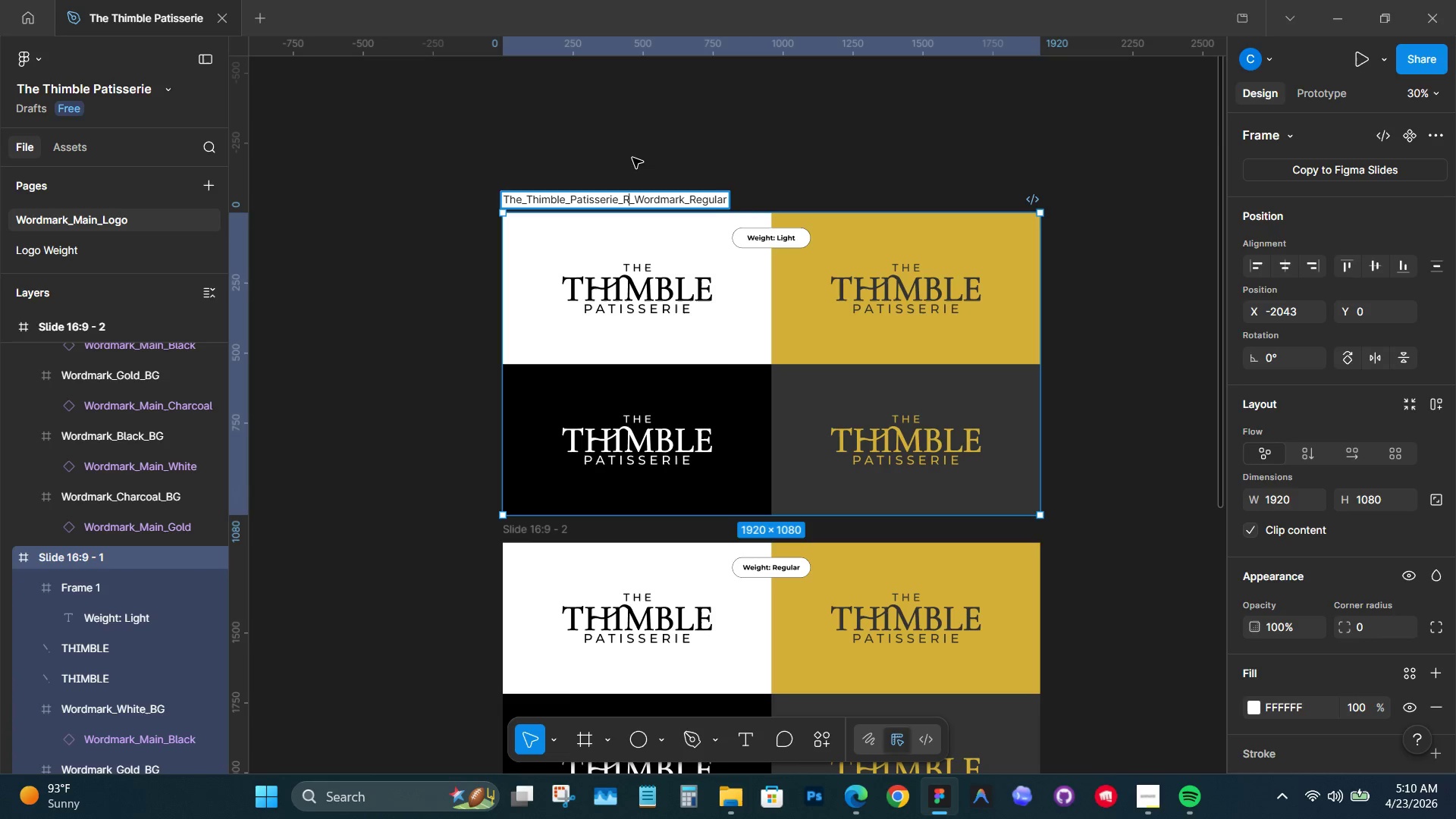 
key(Backspace)
 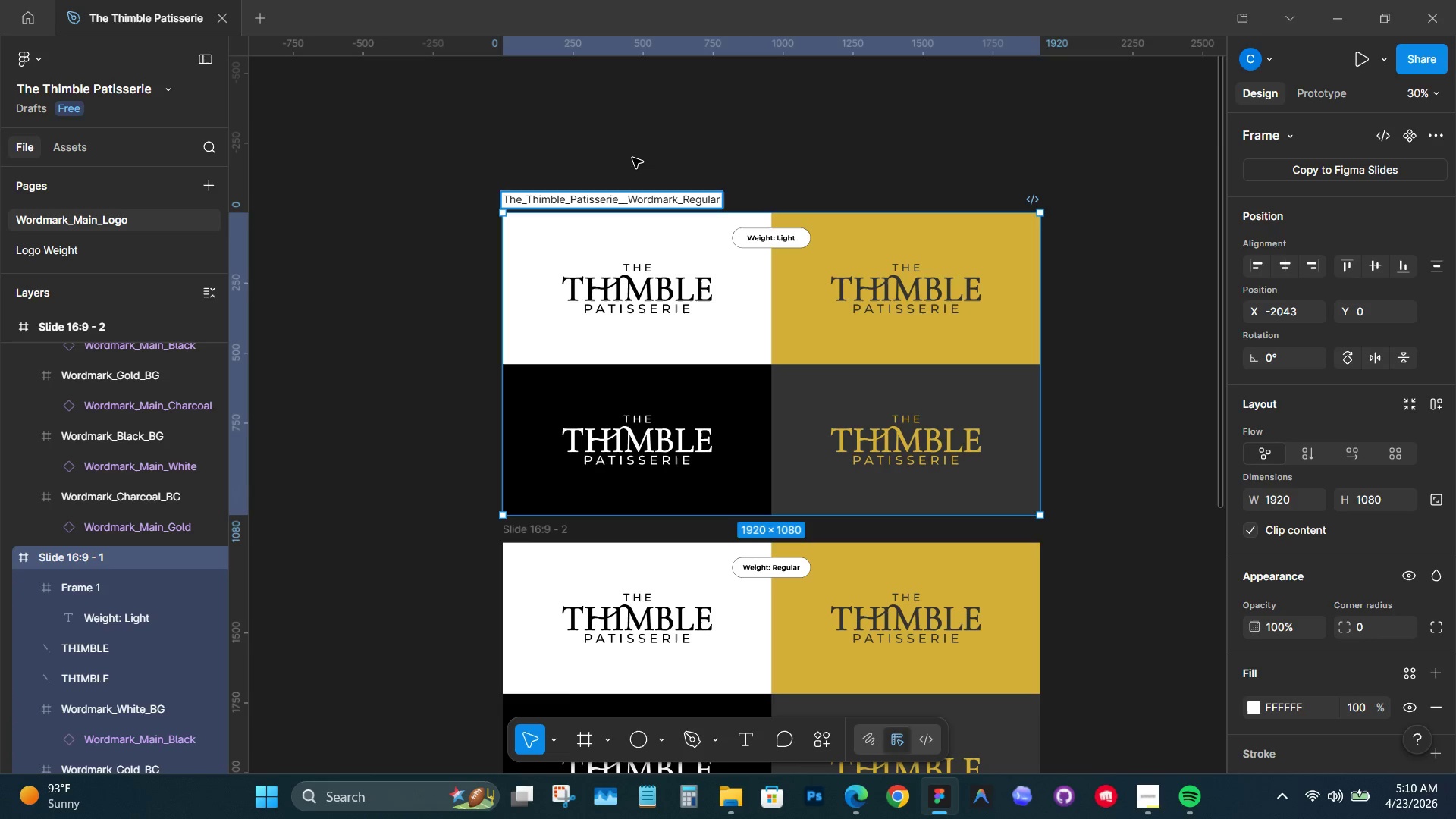 
key(Backspace)
 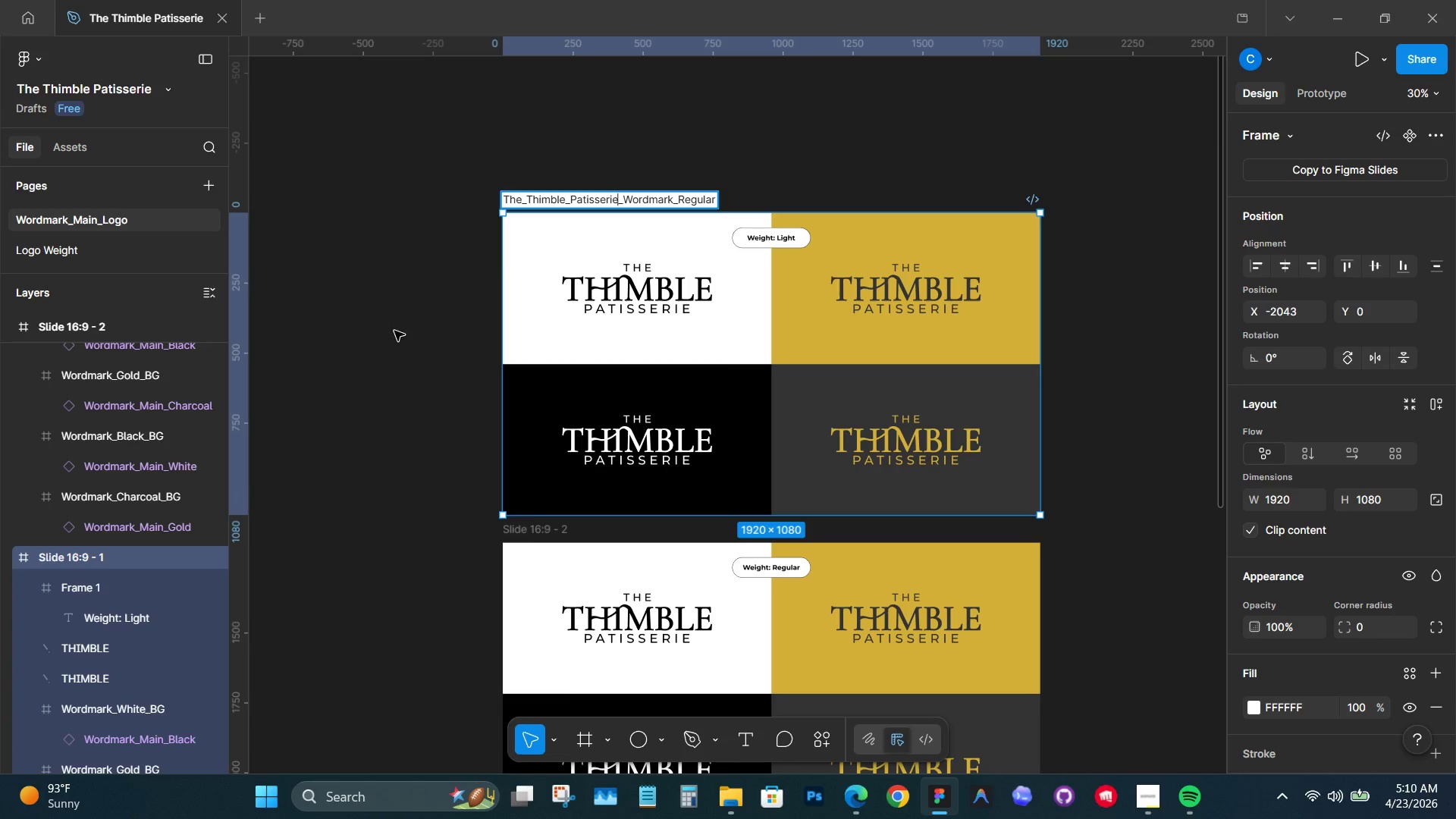 
double_click([177, 14])
 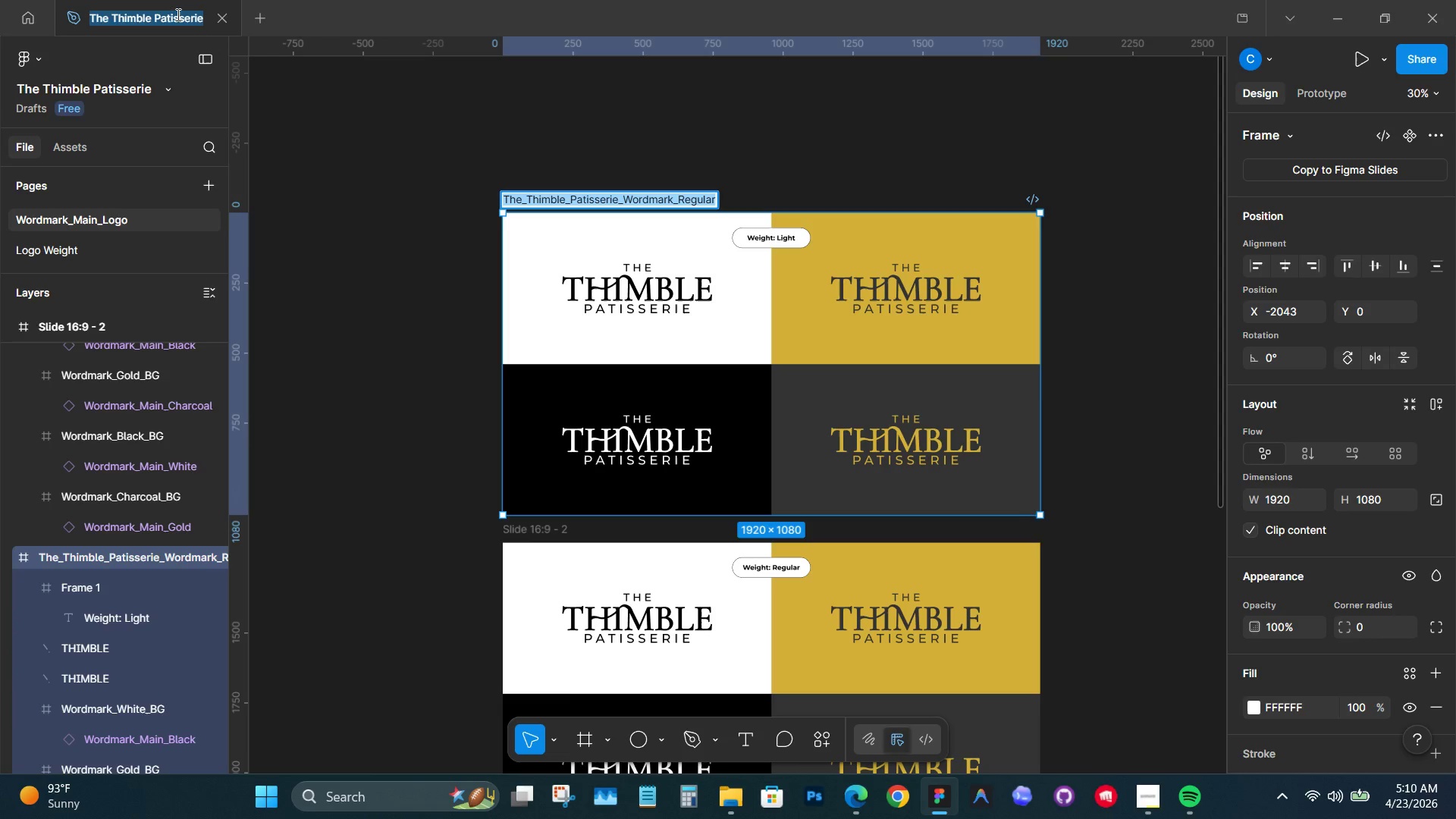 
key(ArrowRight)
 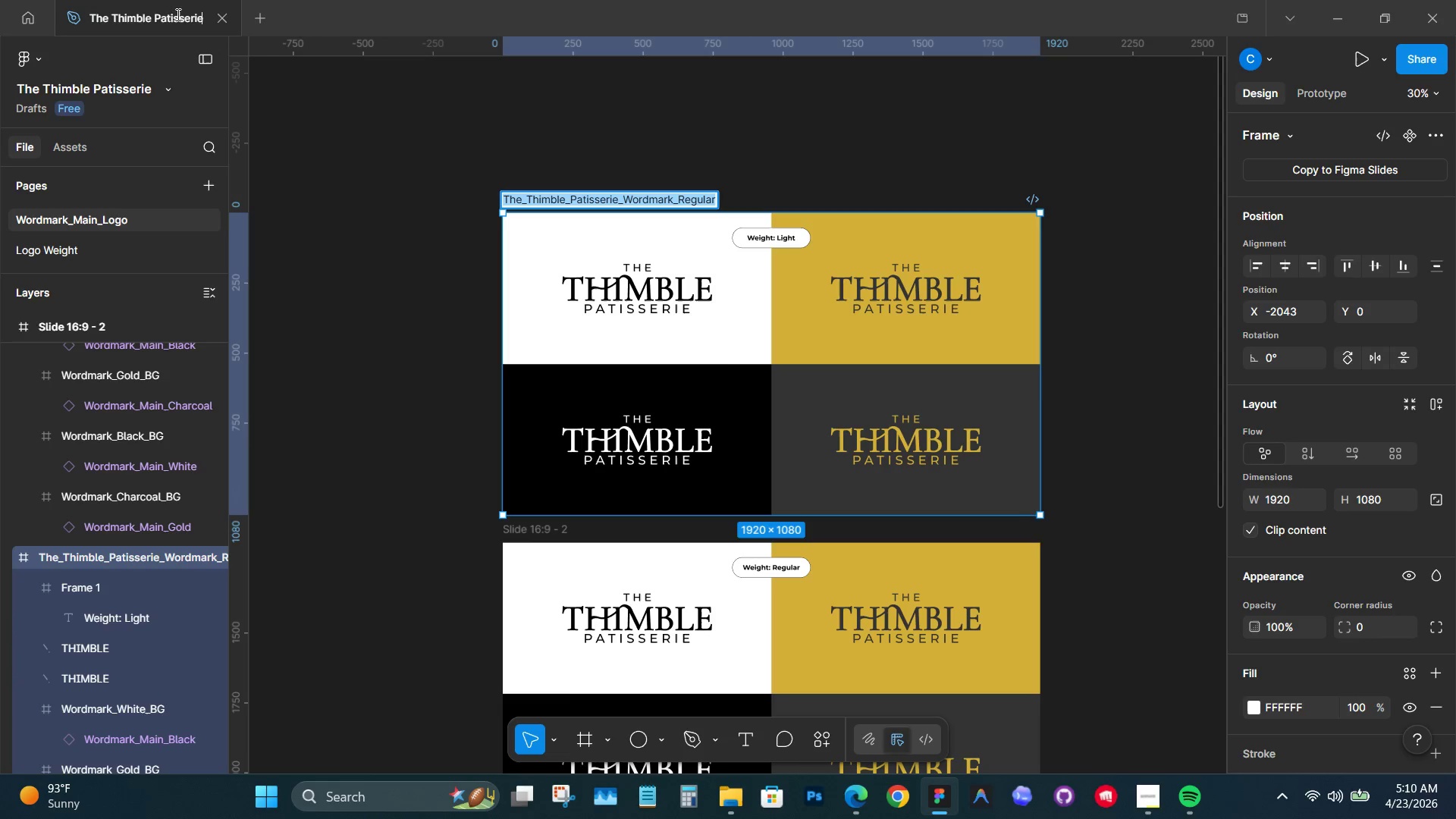 
key(Shift+Minus)
 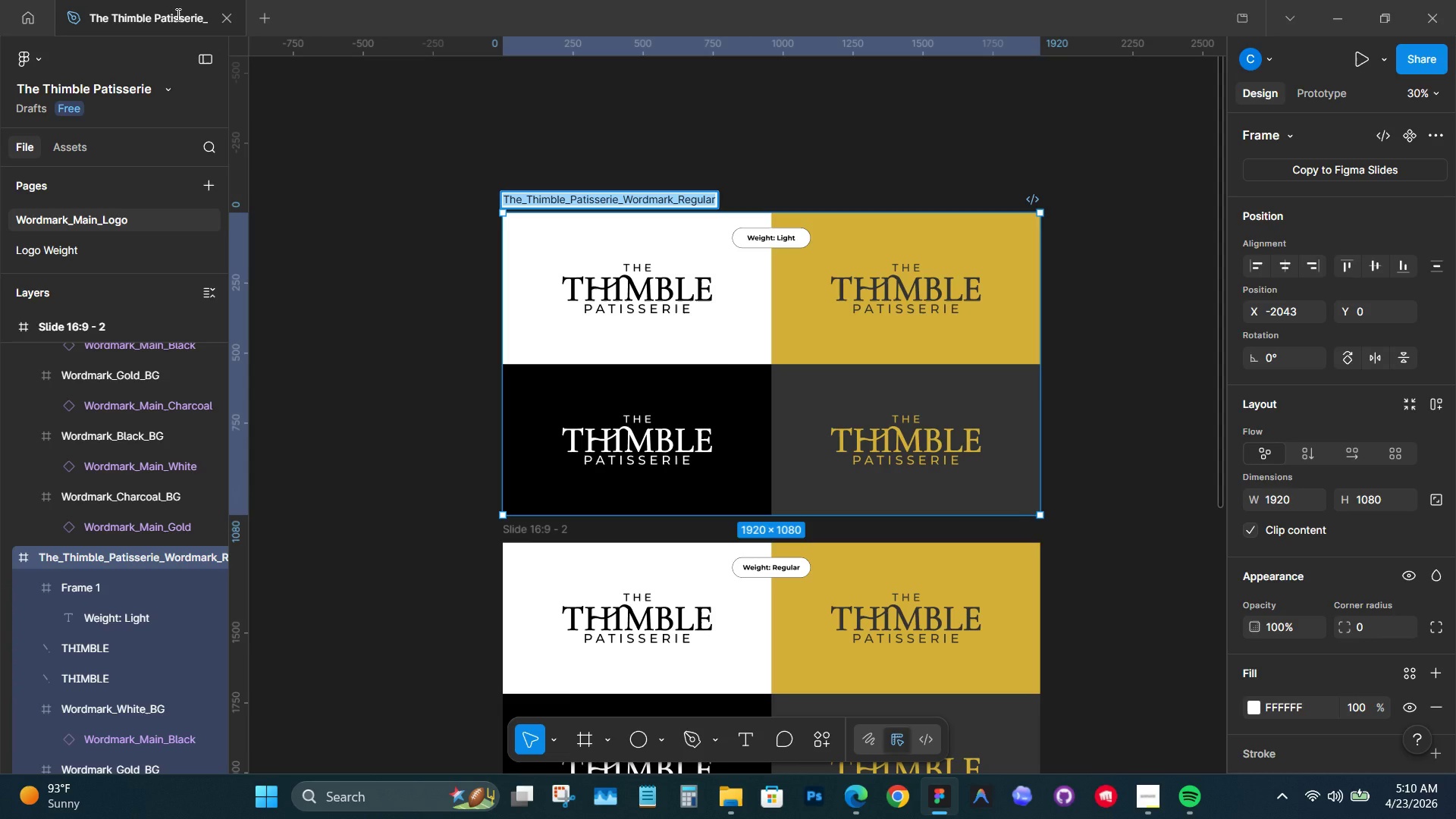 
key(ArrowLeft)
 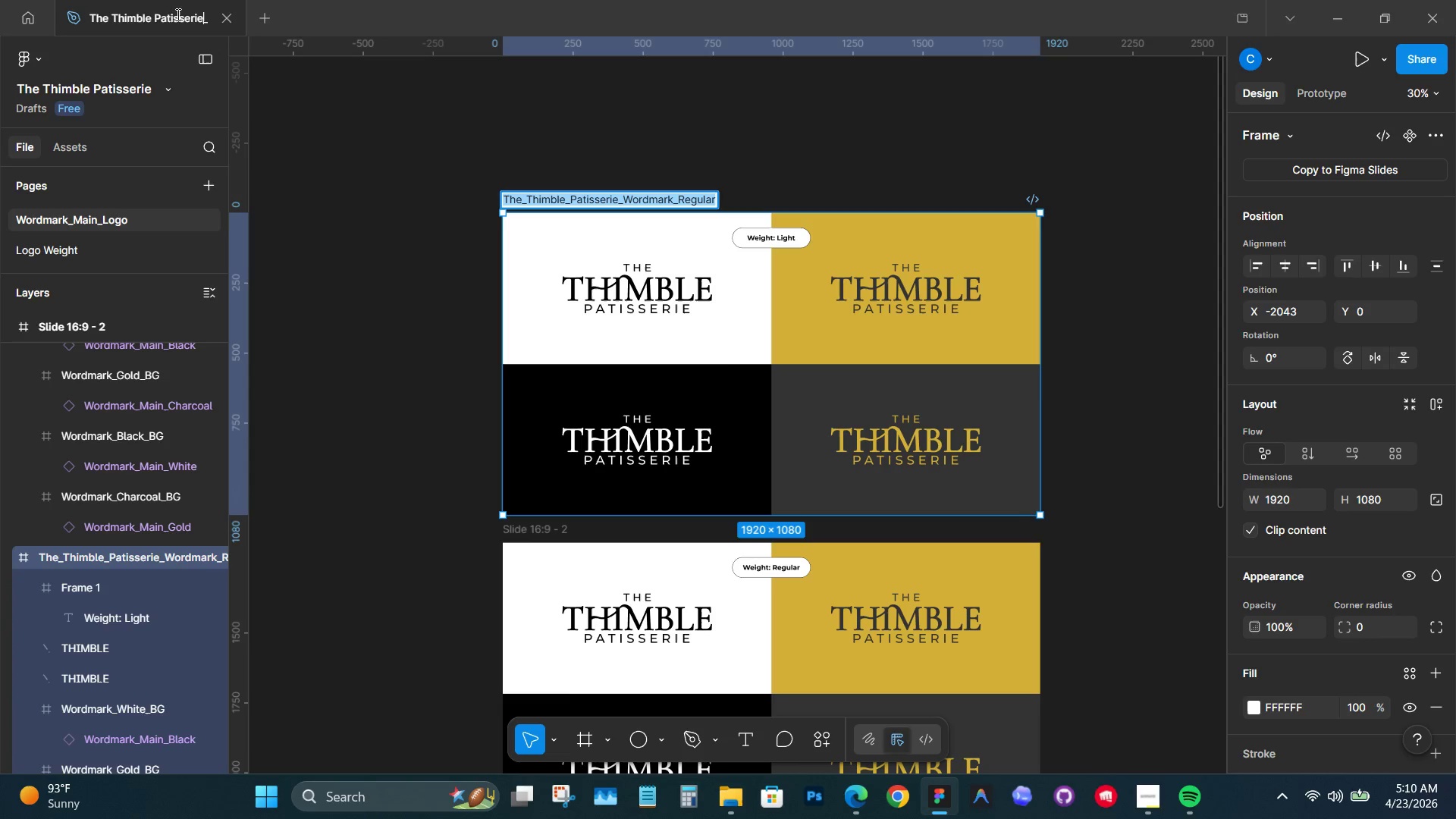 
key(ArrowRight)
 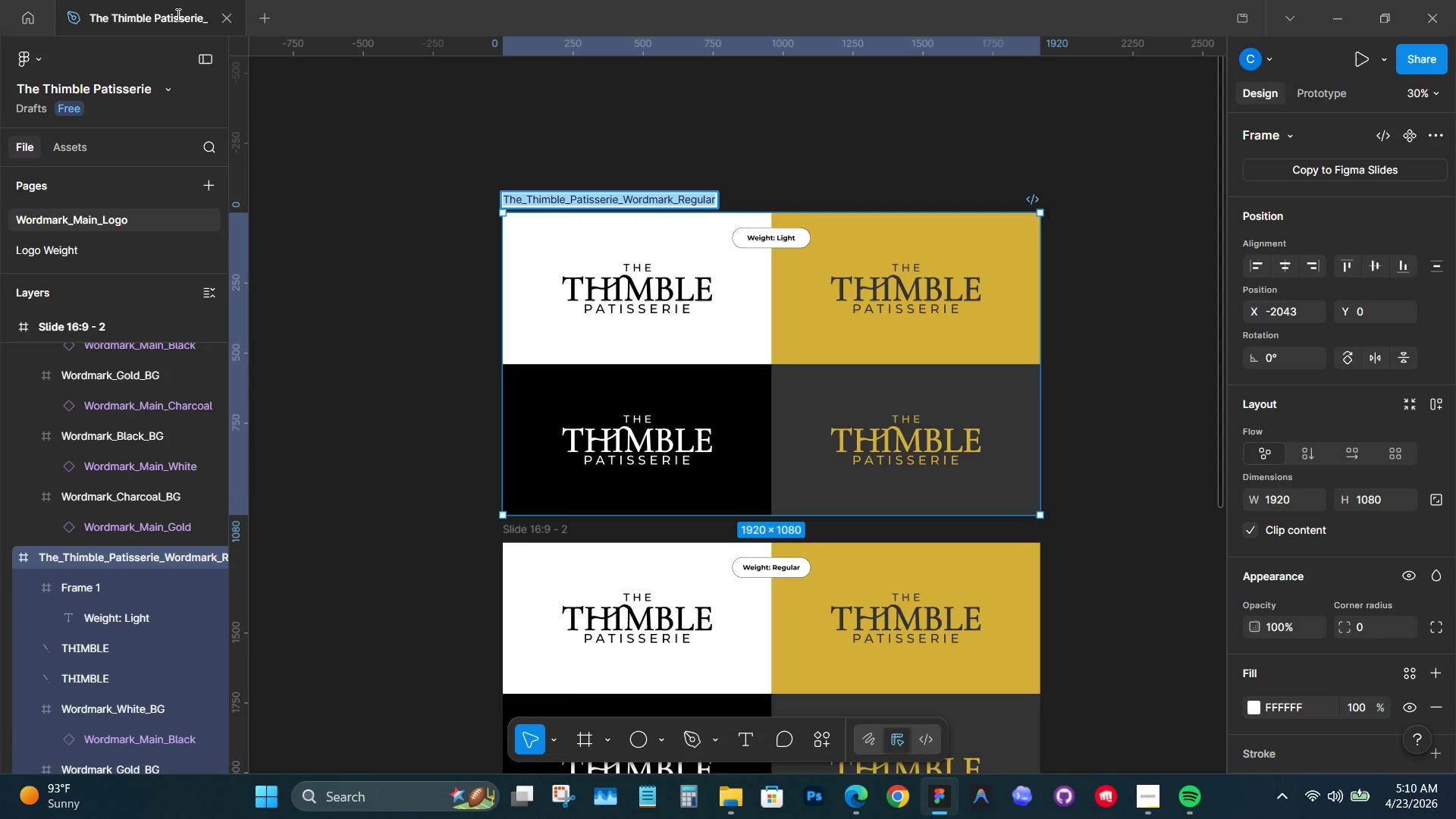 
key(Backspace)
 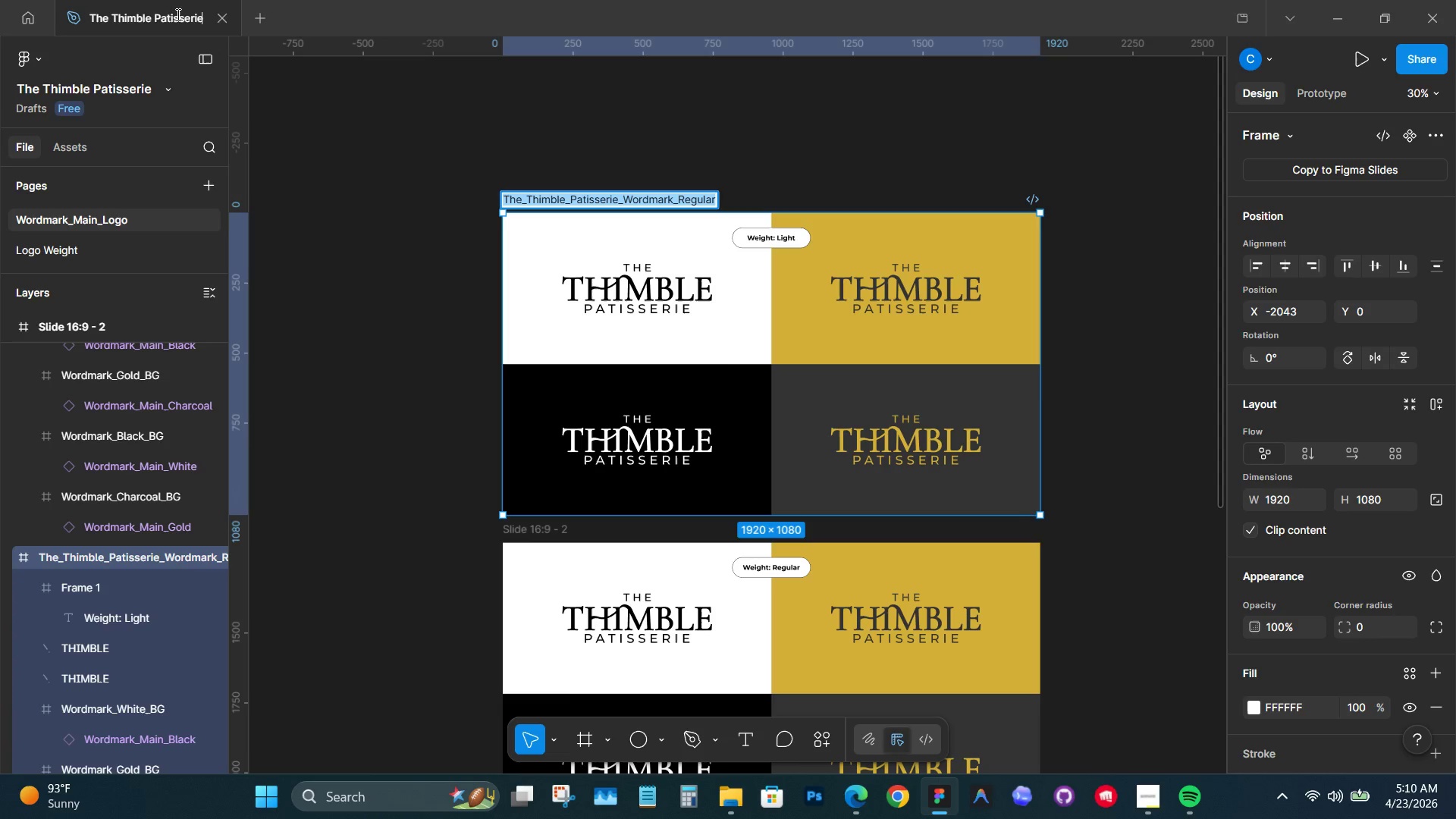 
key(Shift+Minus)
 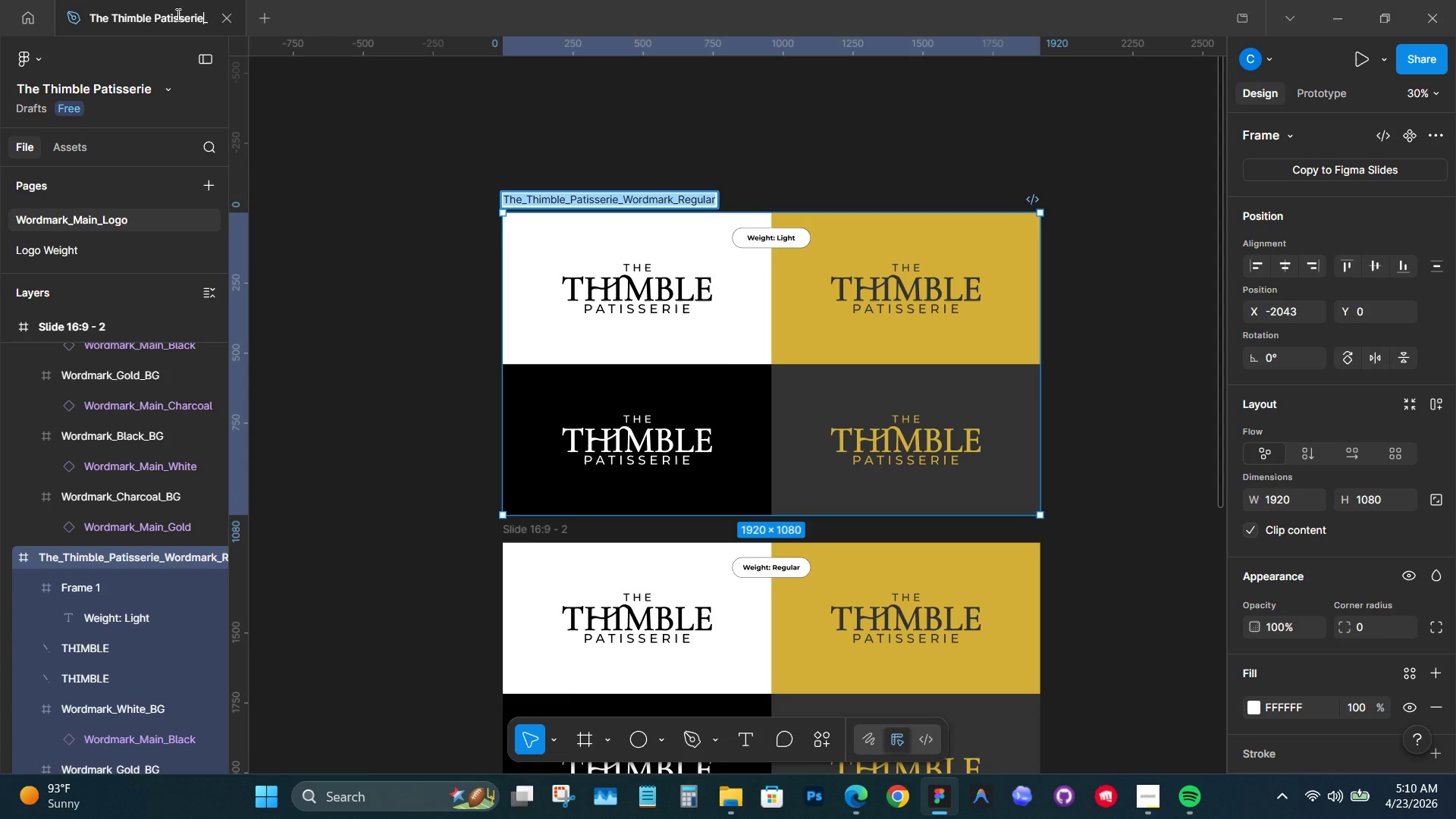 
hold_key(key=ArrowLeft, duration=0.78)
 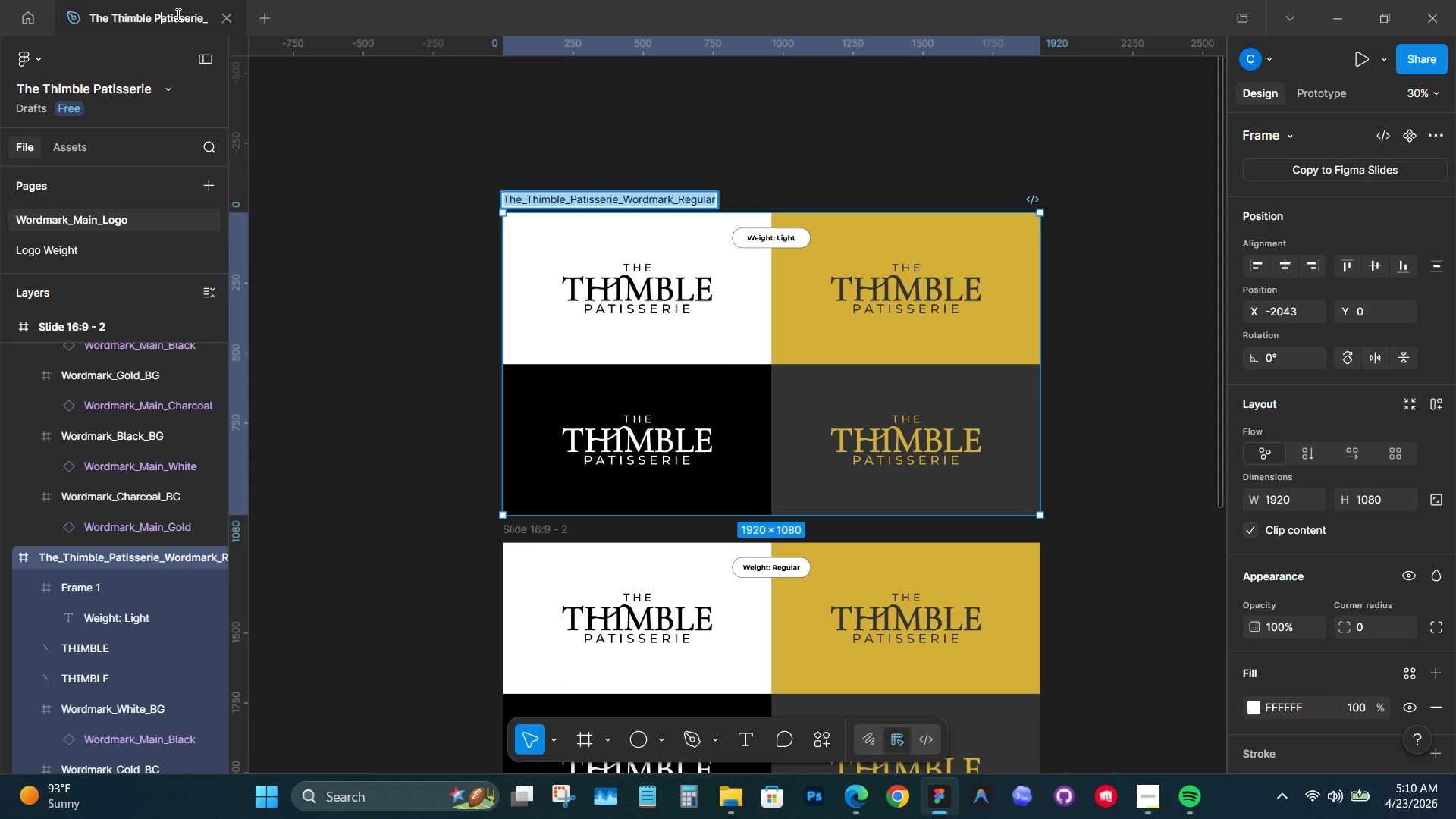 
key(ArrowLeft)
 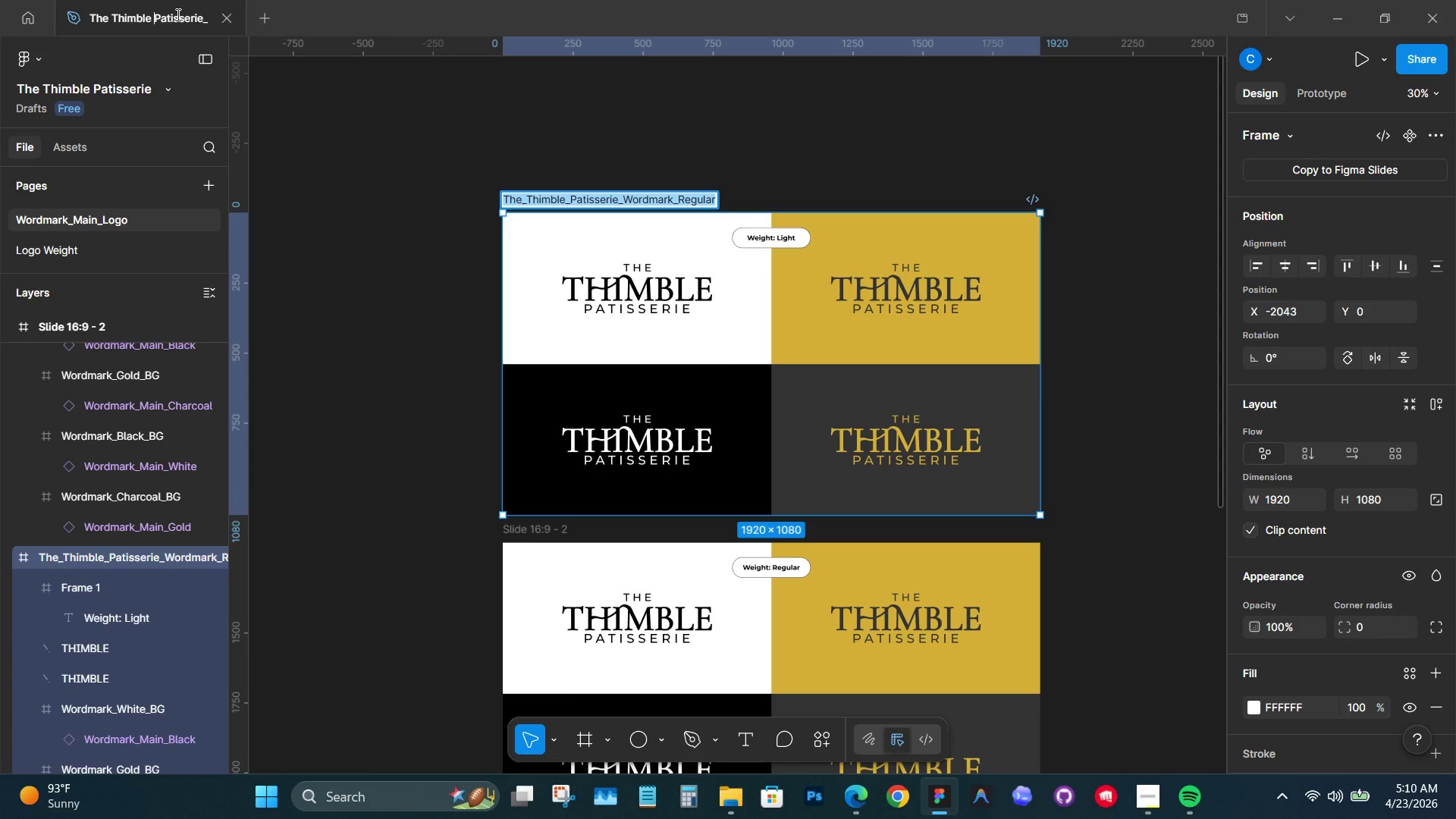 
key(Backspace)
 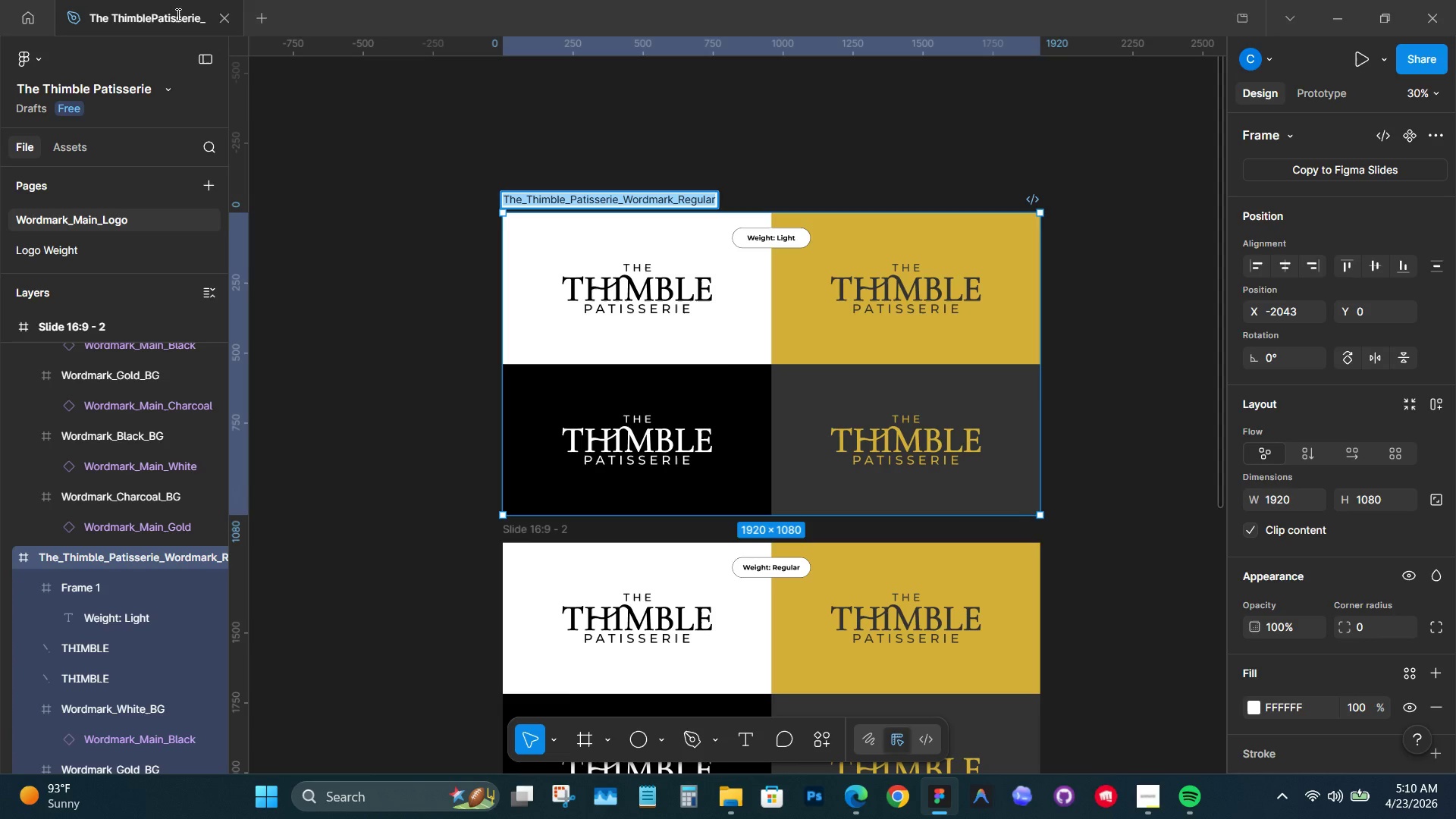 
key(Shift+Minus)
 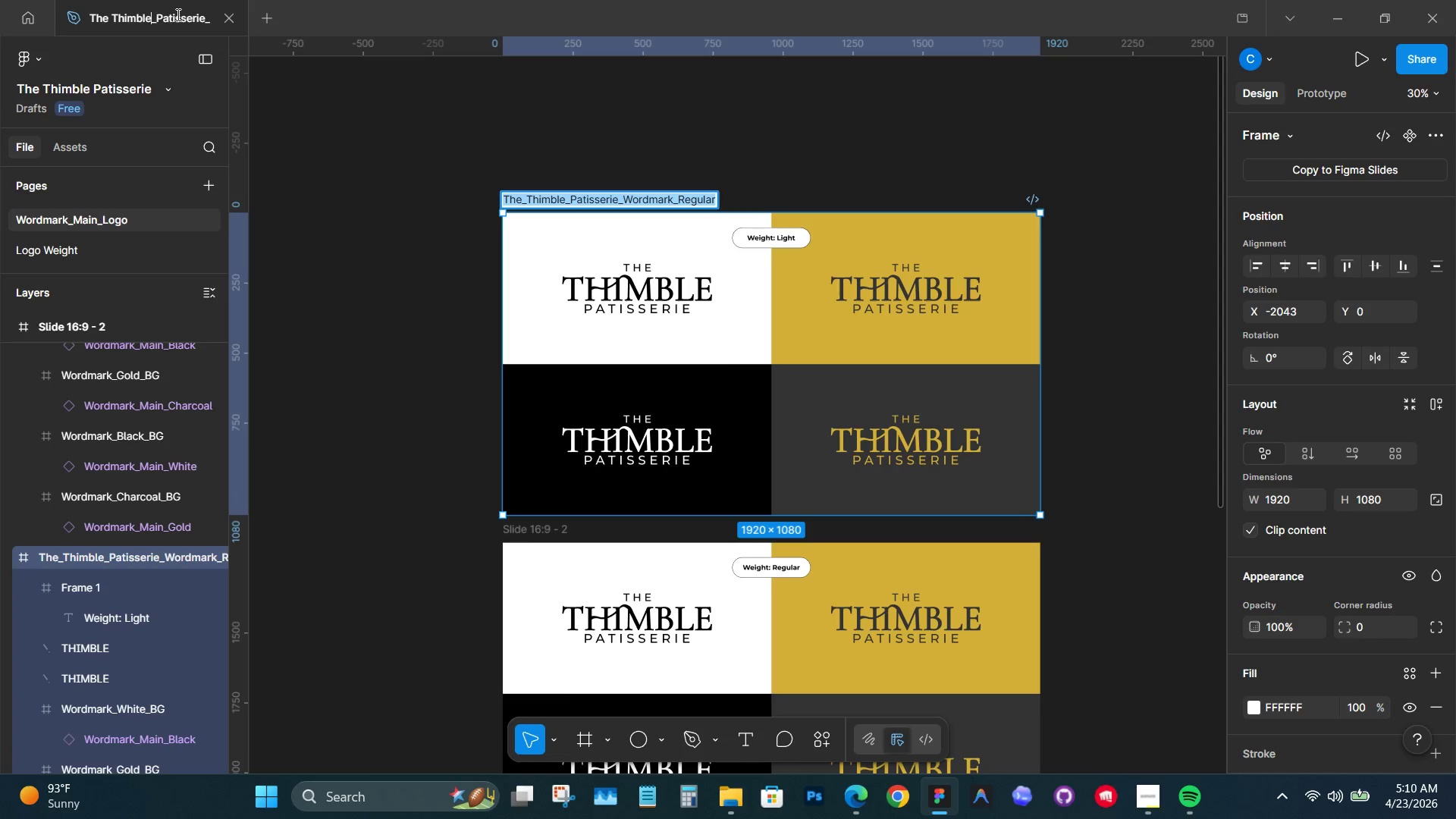 
hold_key(key=ArrowLeft, duration=0.72)
 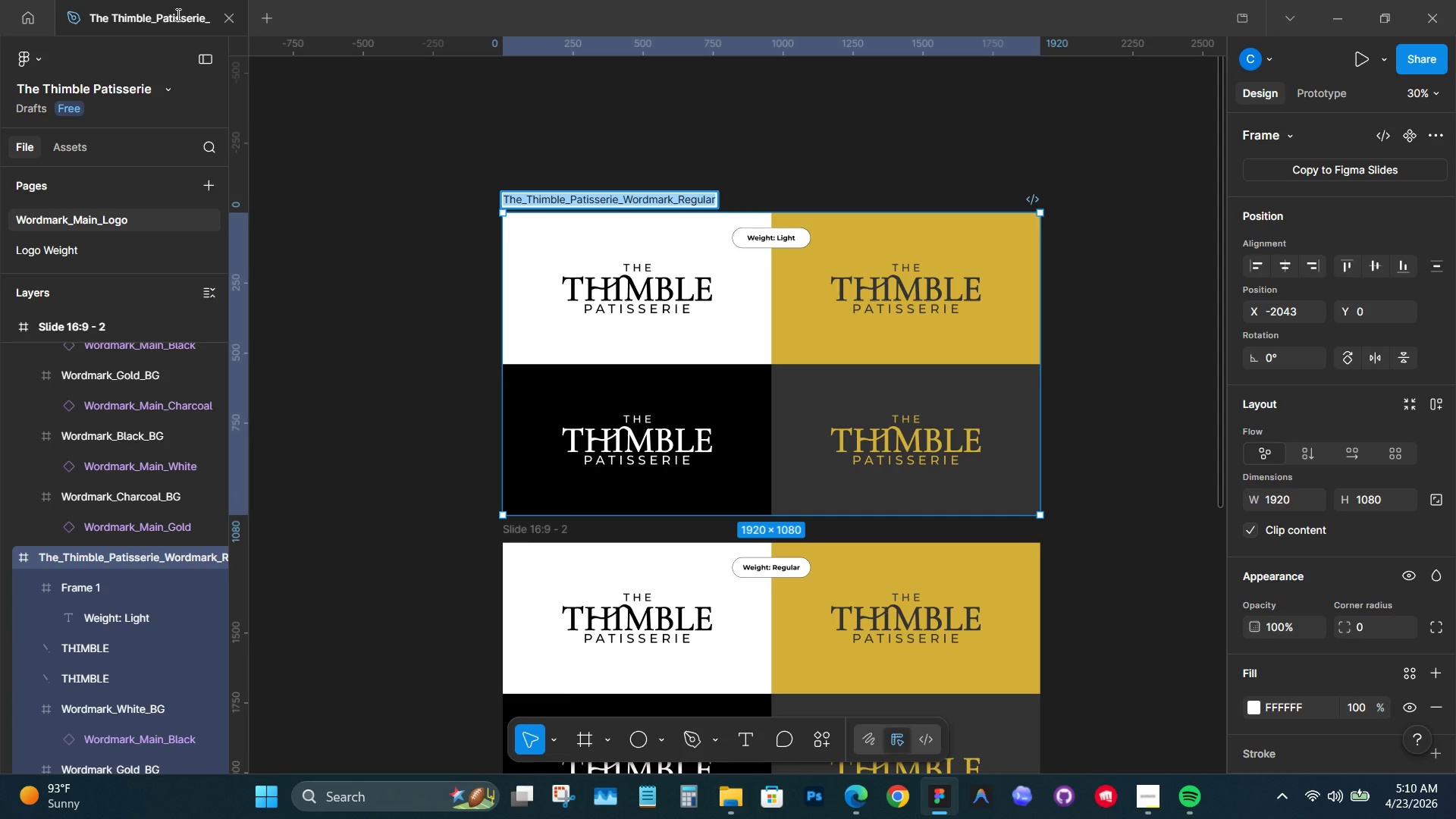 
key(Backspace)
 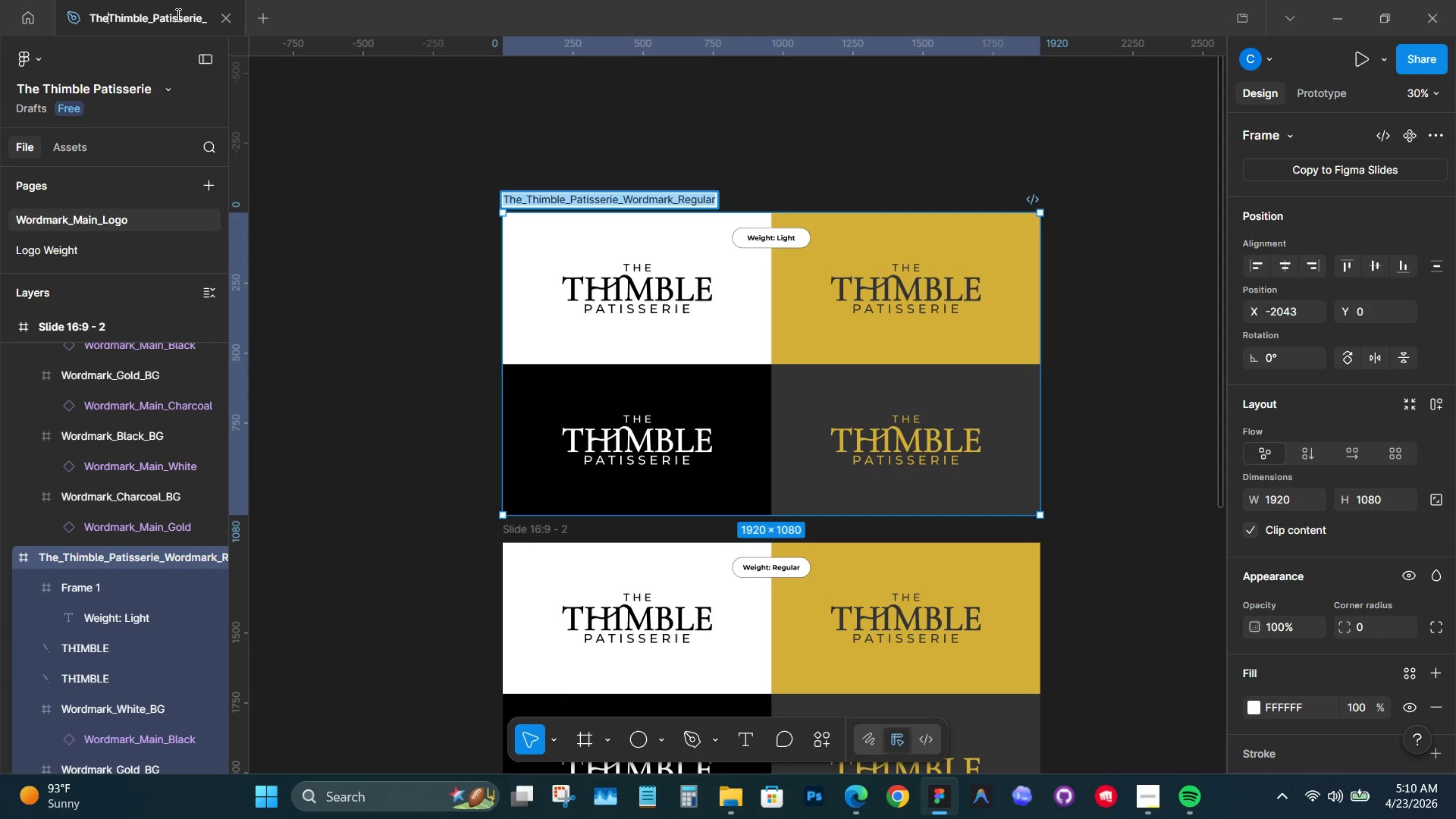 
key(Shift+Minus)
 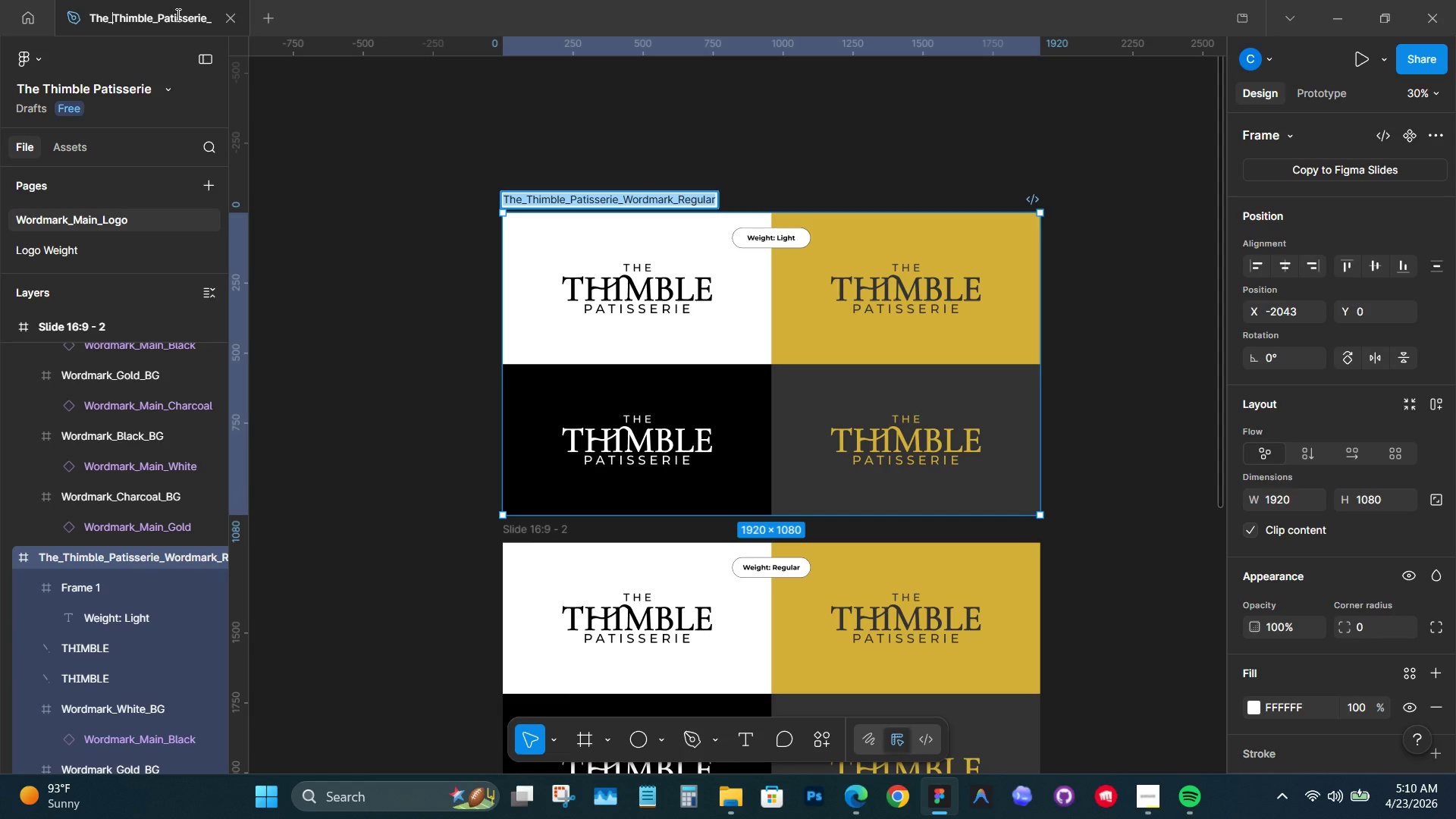 
hold_key(key=ArrowRight, duration=0.55)
 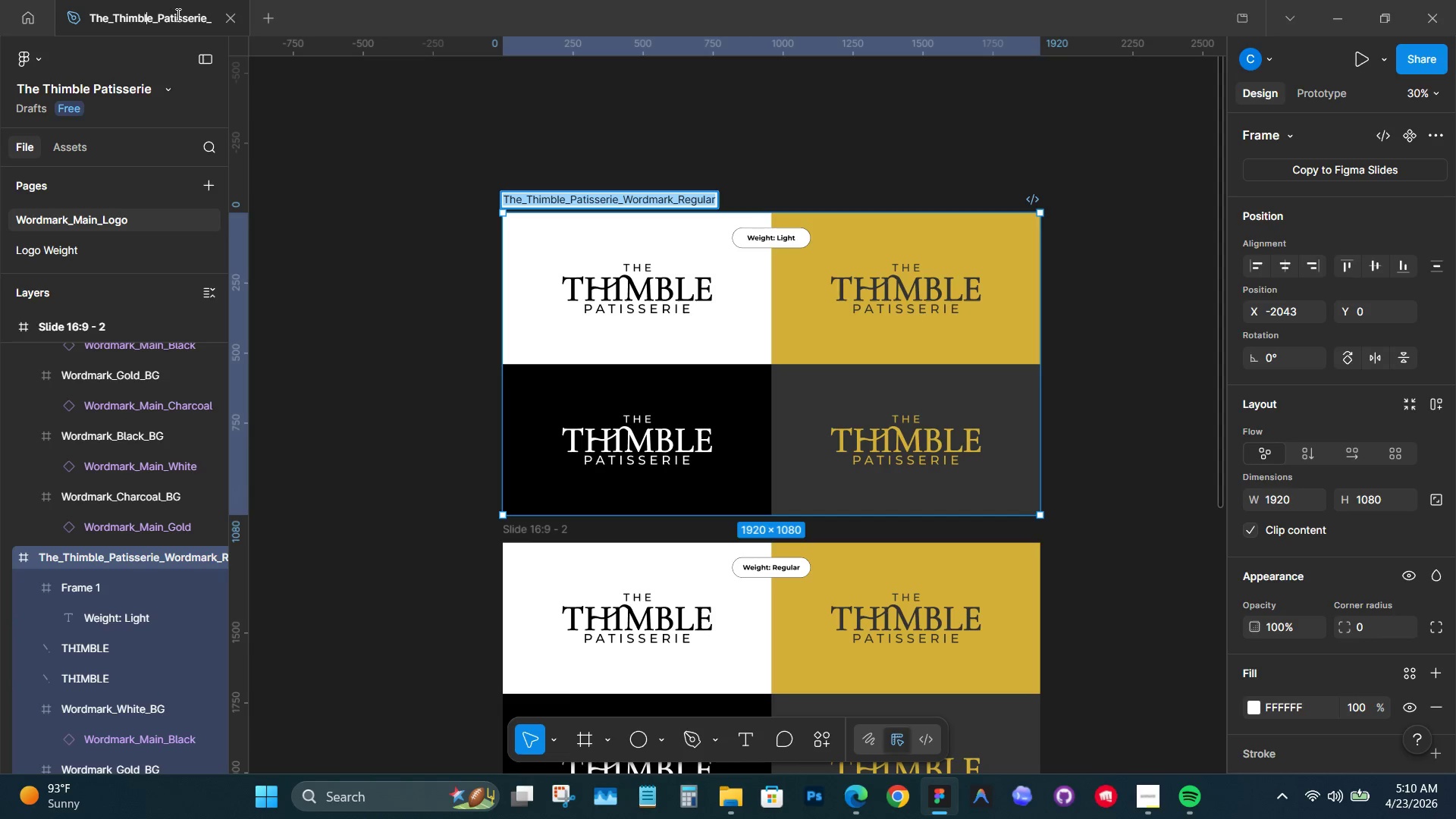 
hold_key(key=ArrowRight, duration=0.31)
 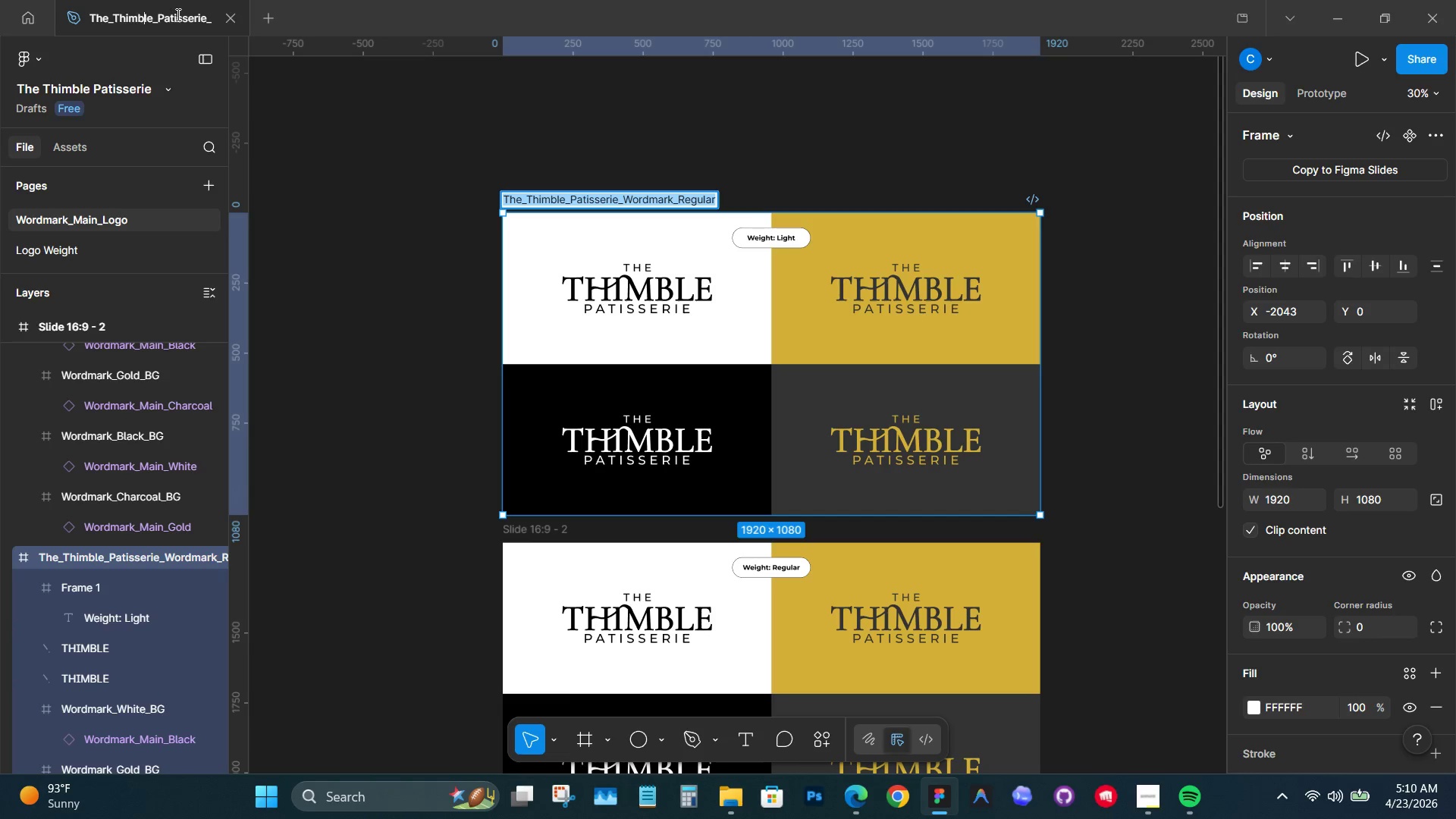 
key(ArrowRight)
 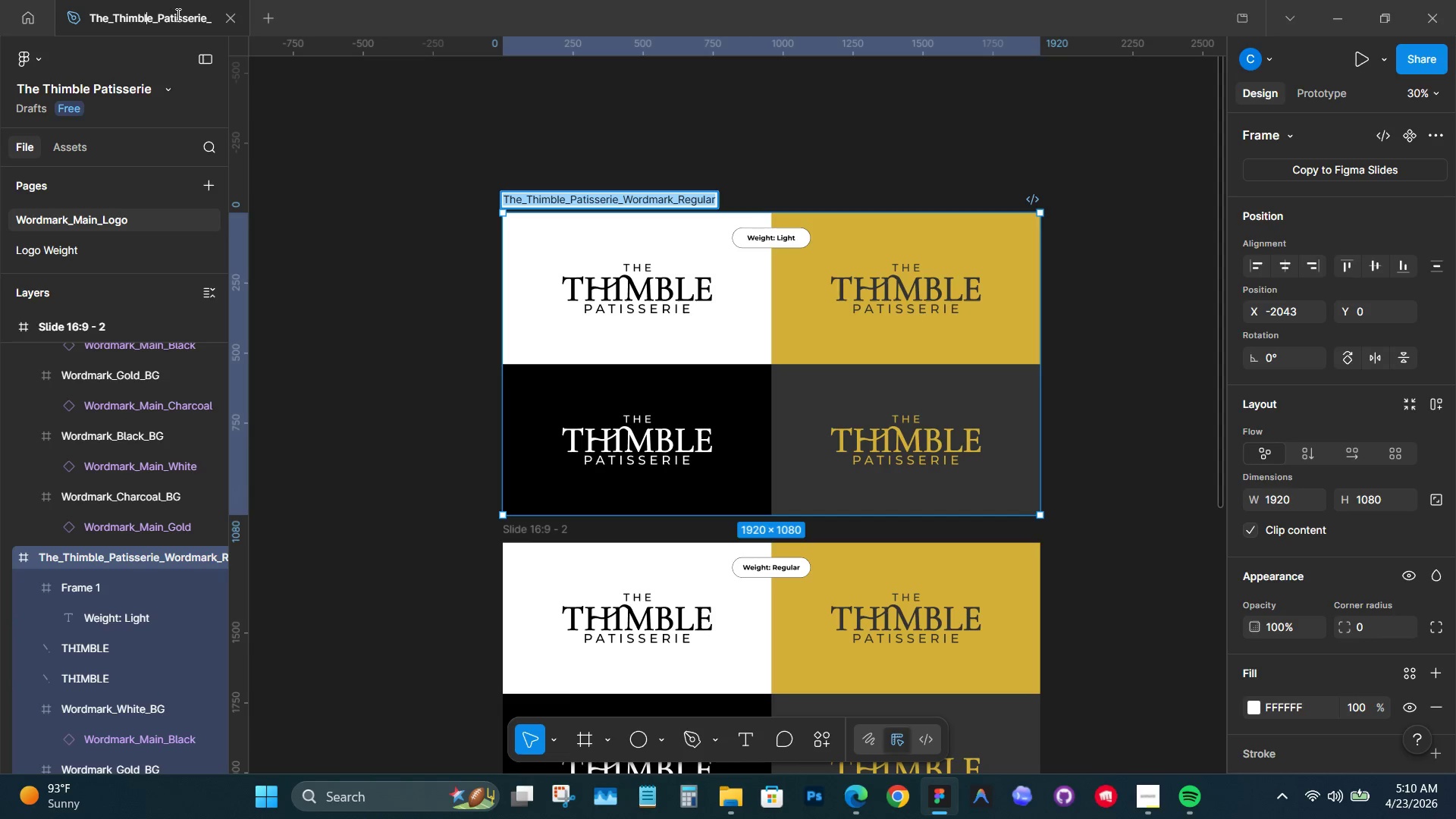 
key(ArrowRight)
 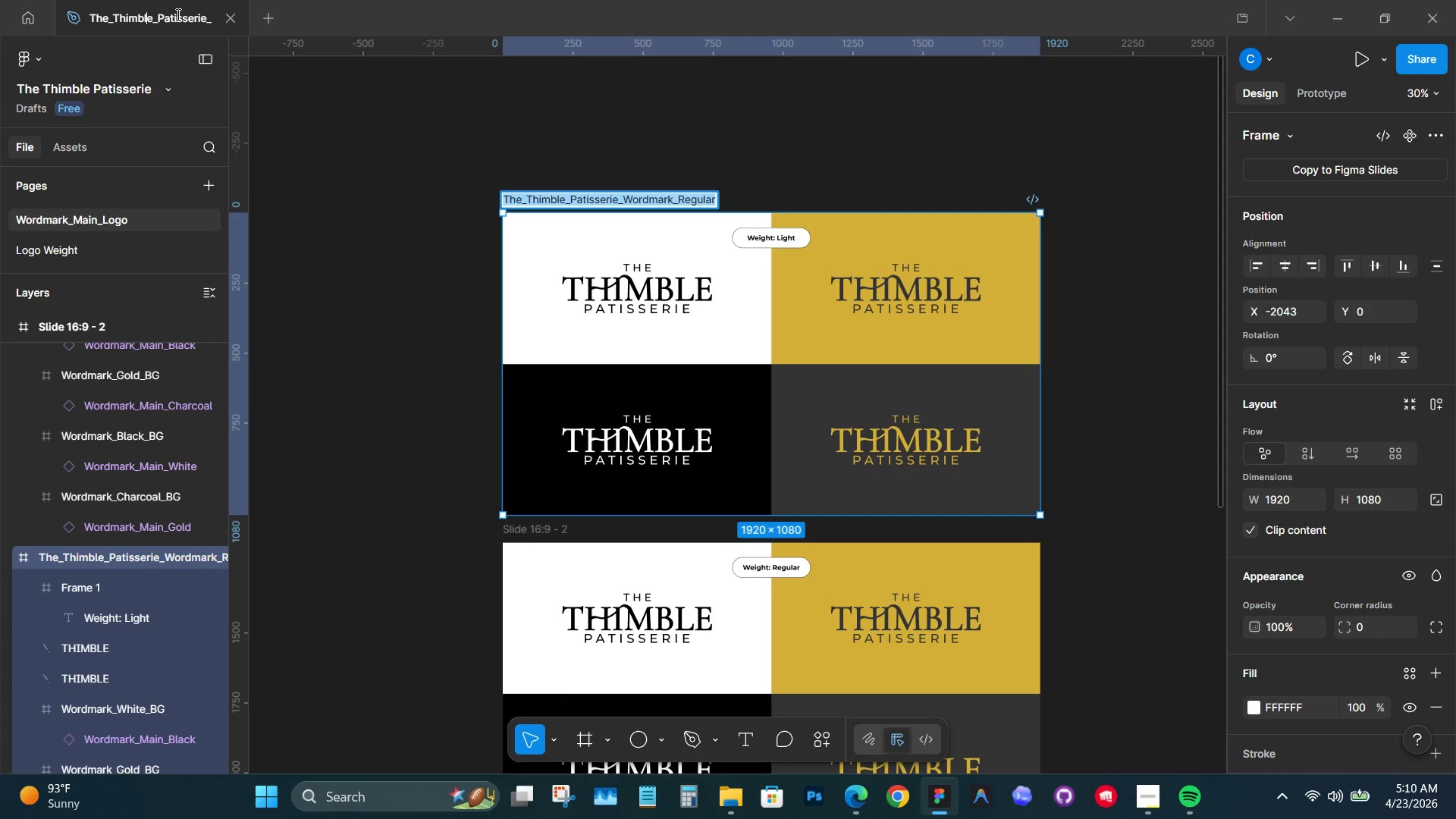 
key(ArrowRight)
 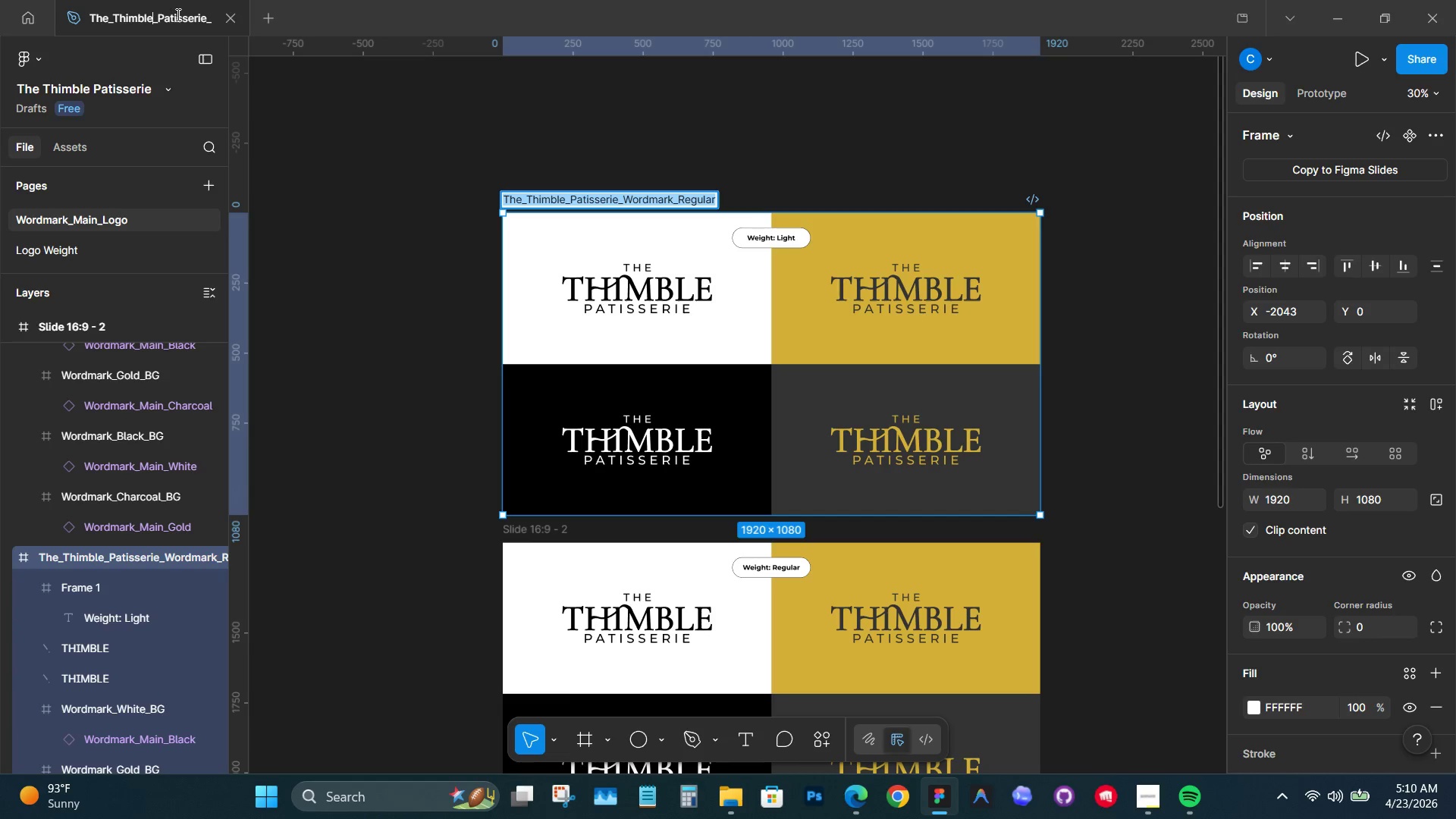 
key(ArrowRight)
 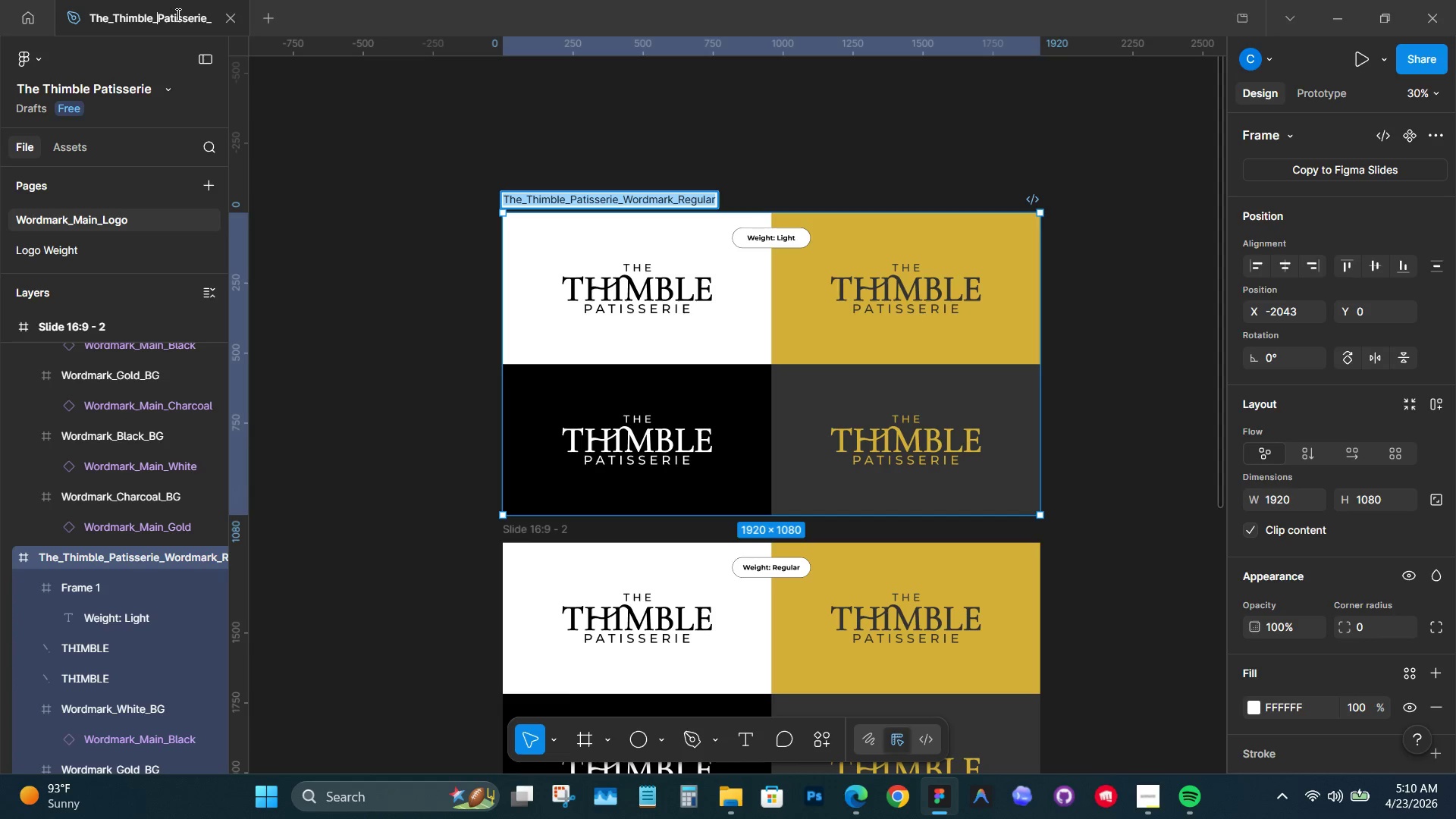 
key(ArrowRight)
 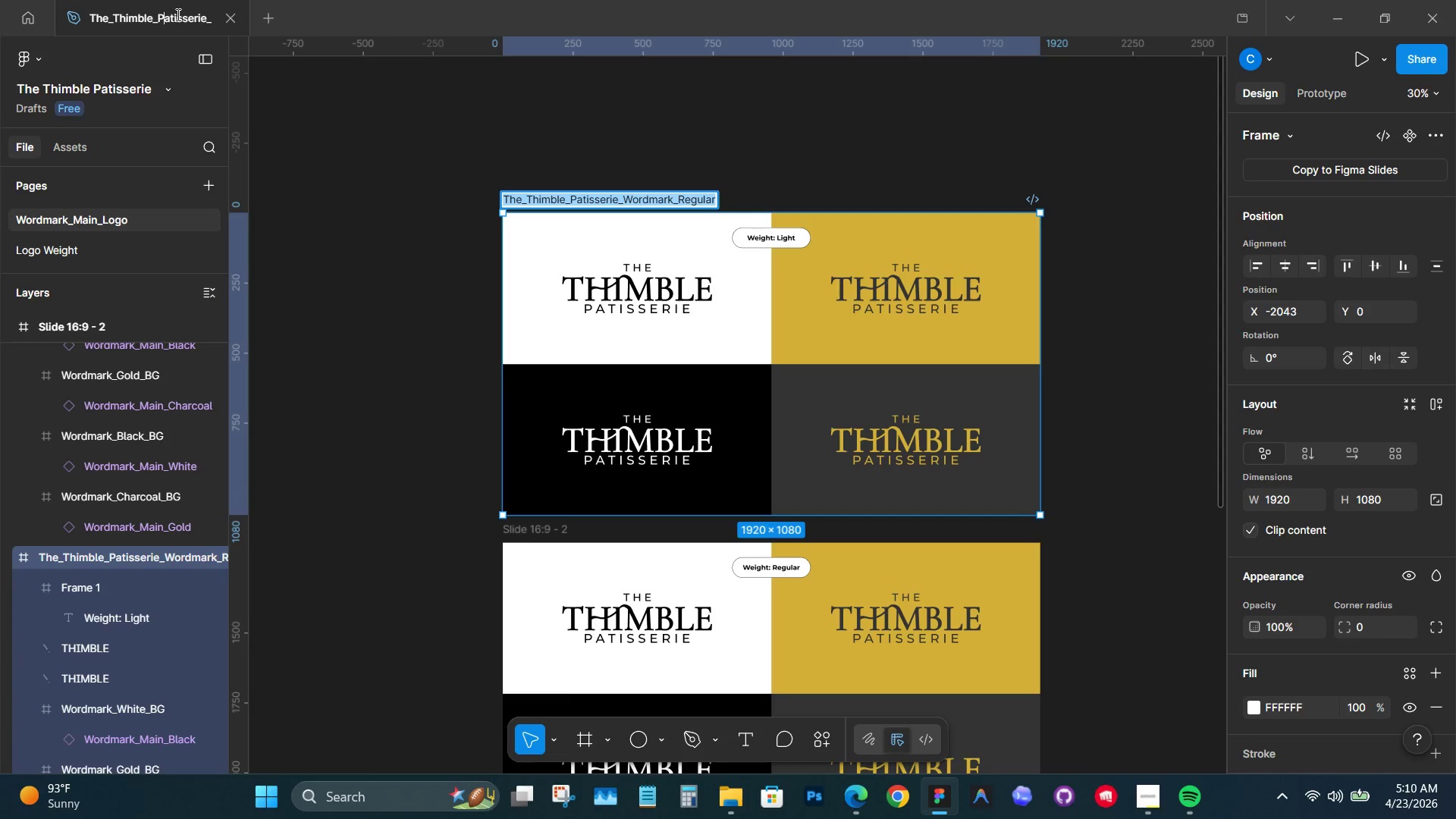 
key(ArrowRight)
 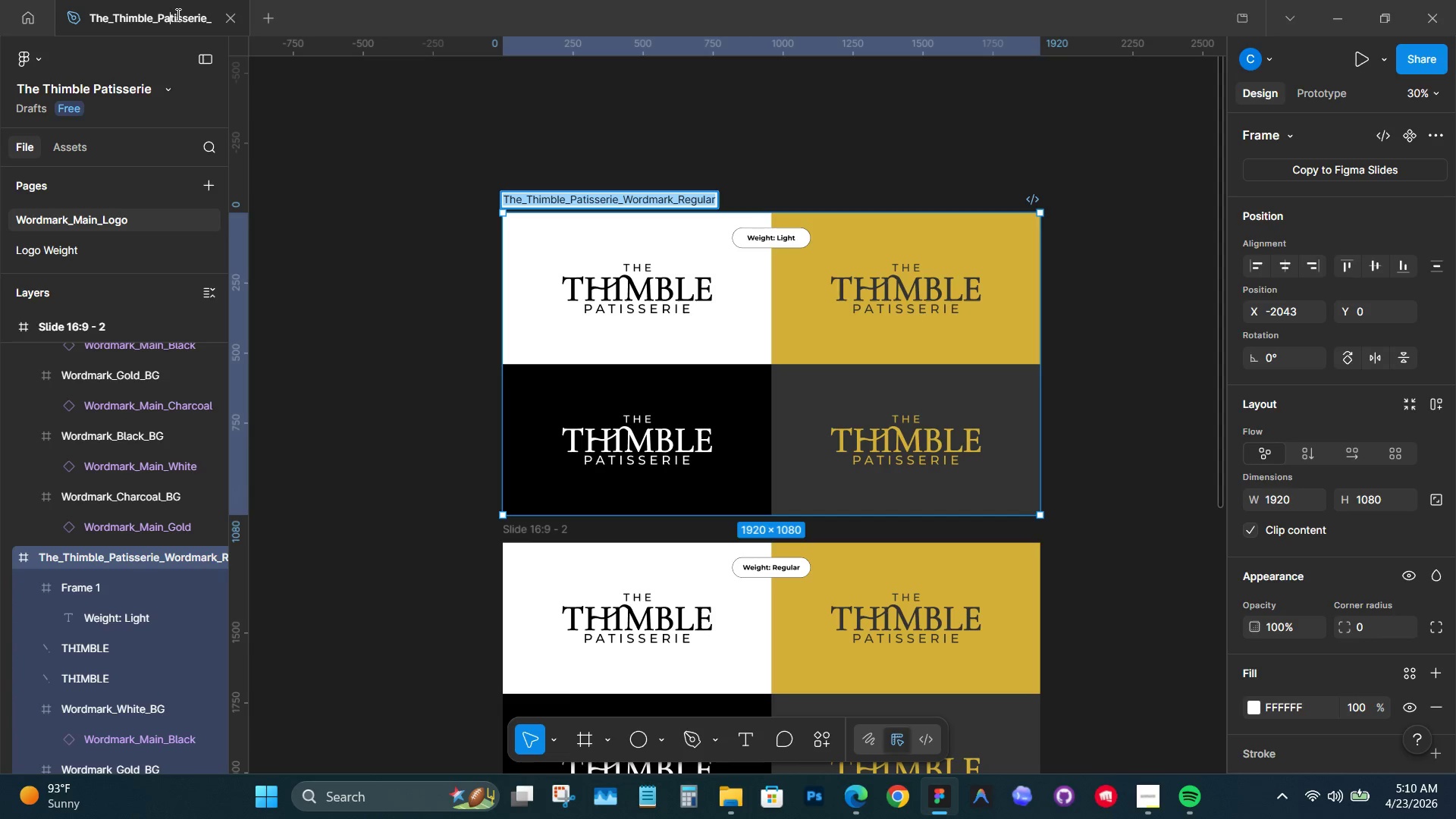 
key(ArrowRight)
 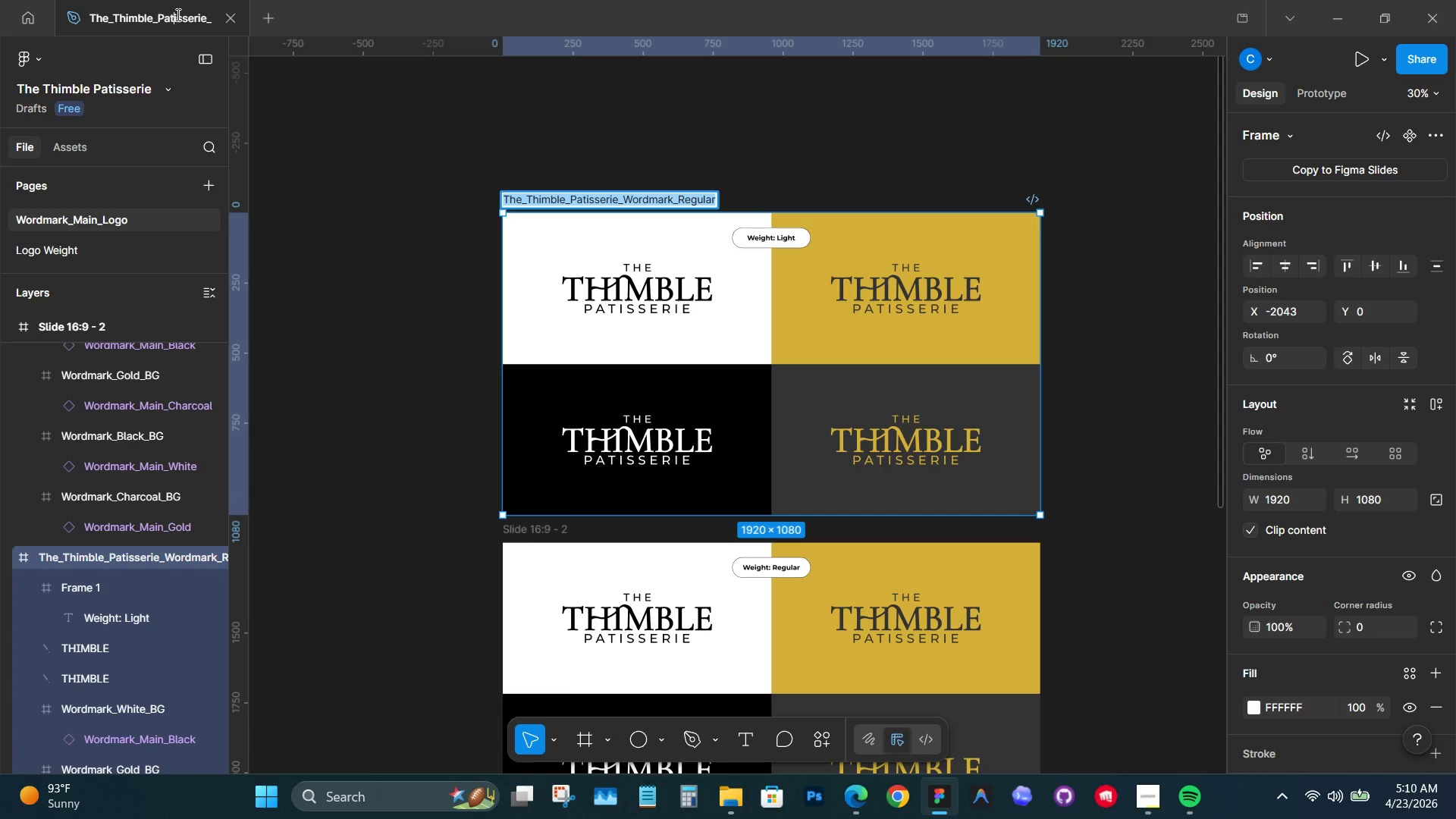 
hold_key(key=ArrowRight, duration=0.88)
 